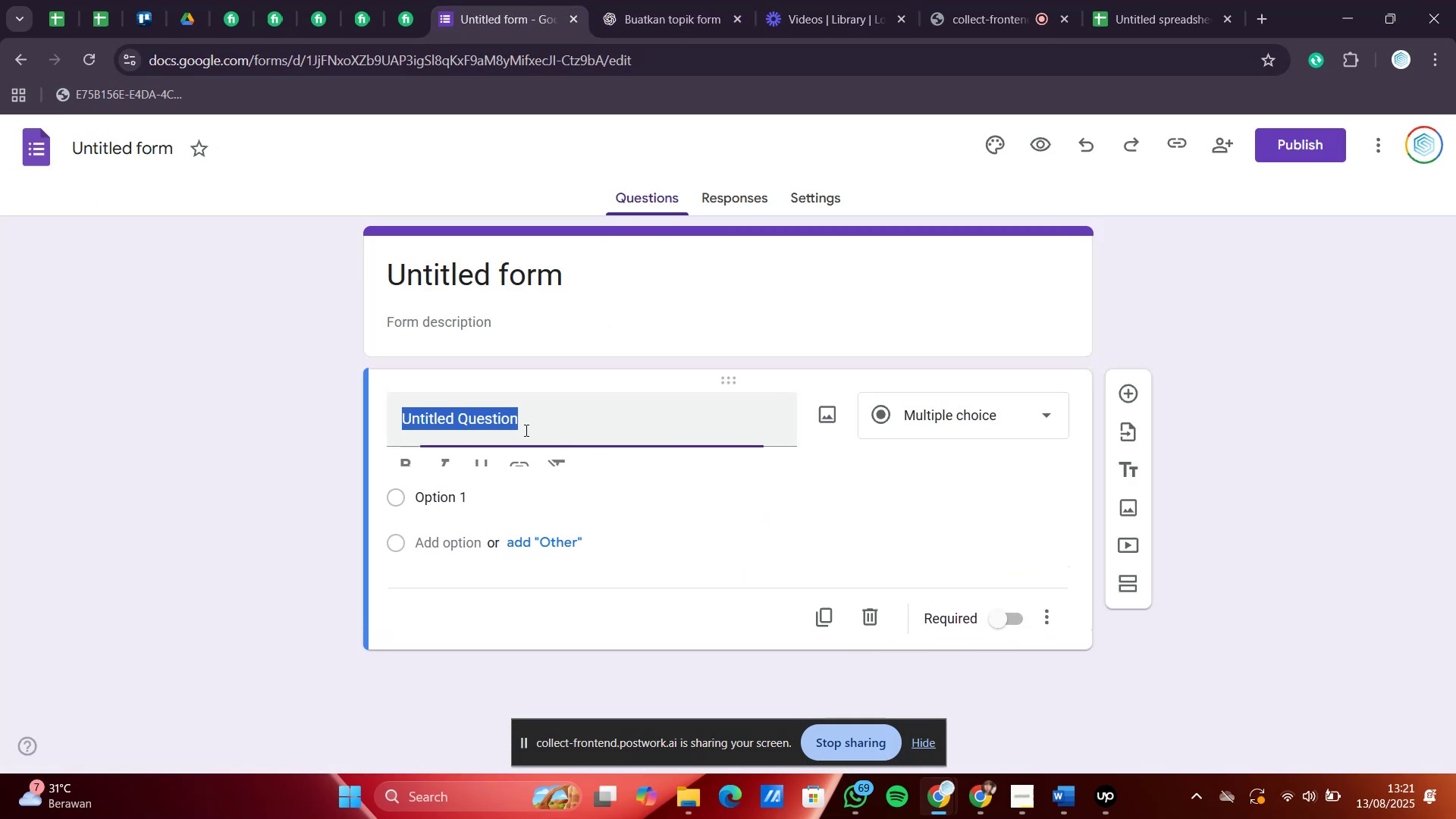 
key(Control+ControlLeft)
 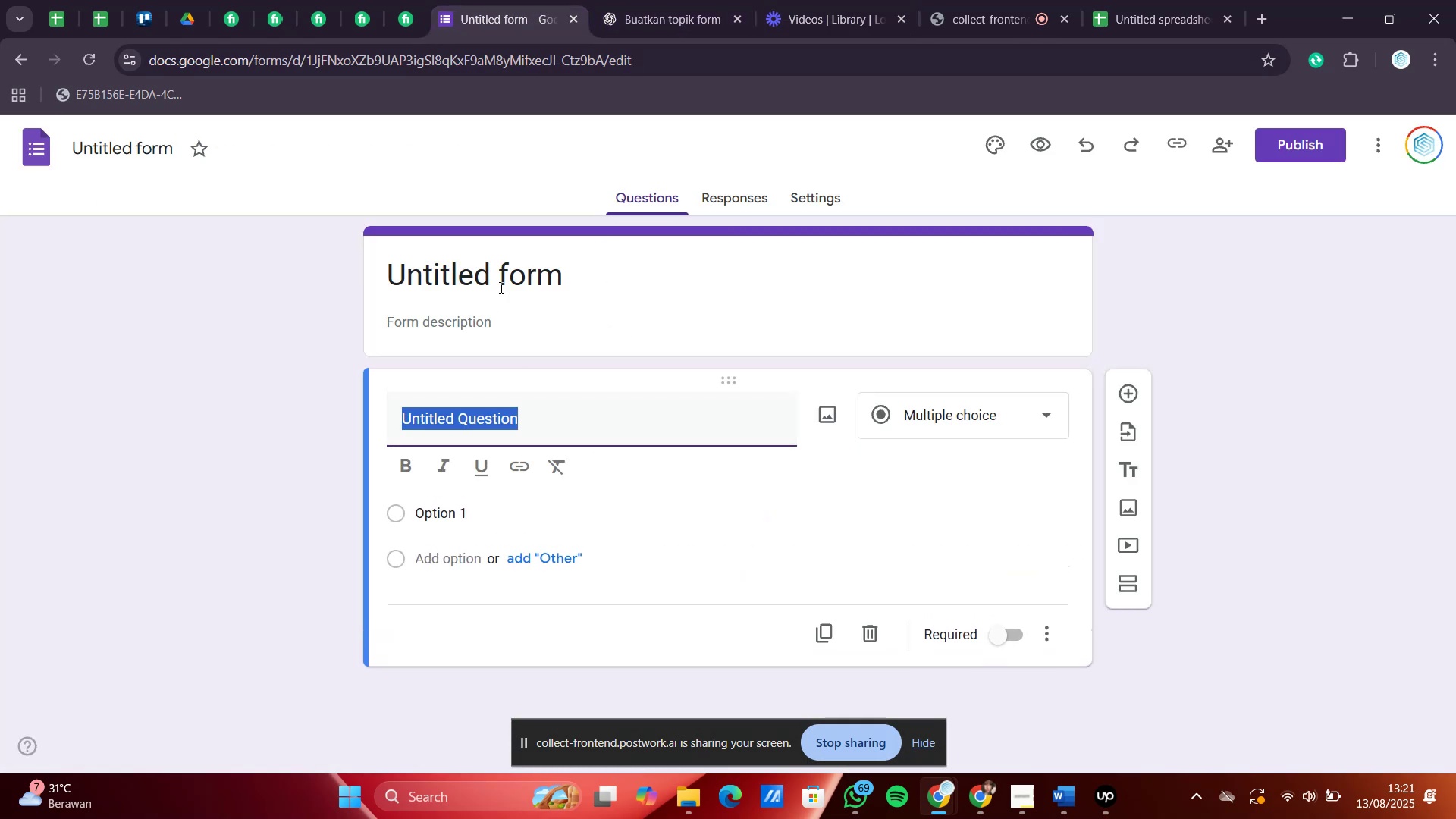 
left_click([500, 276])
 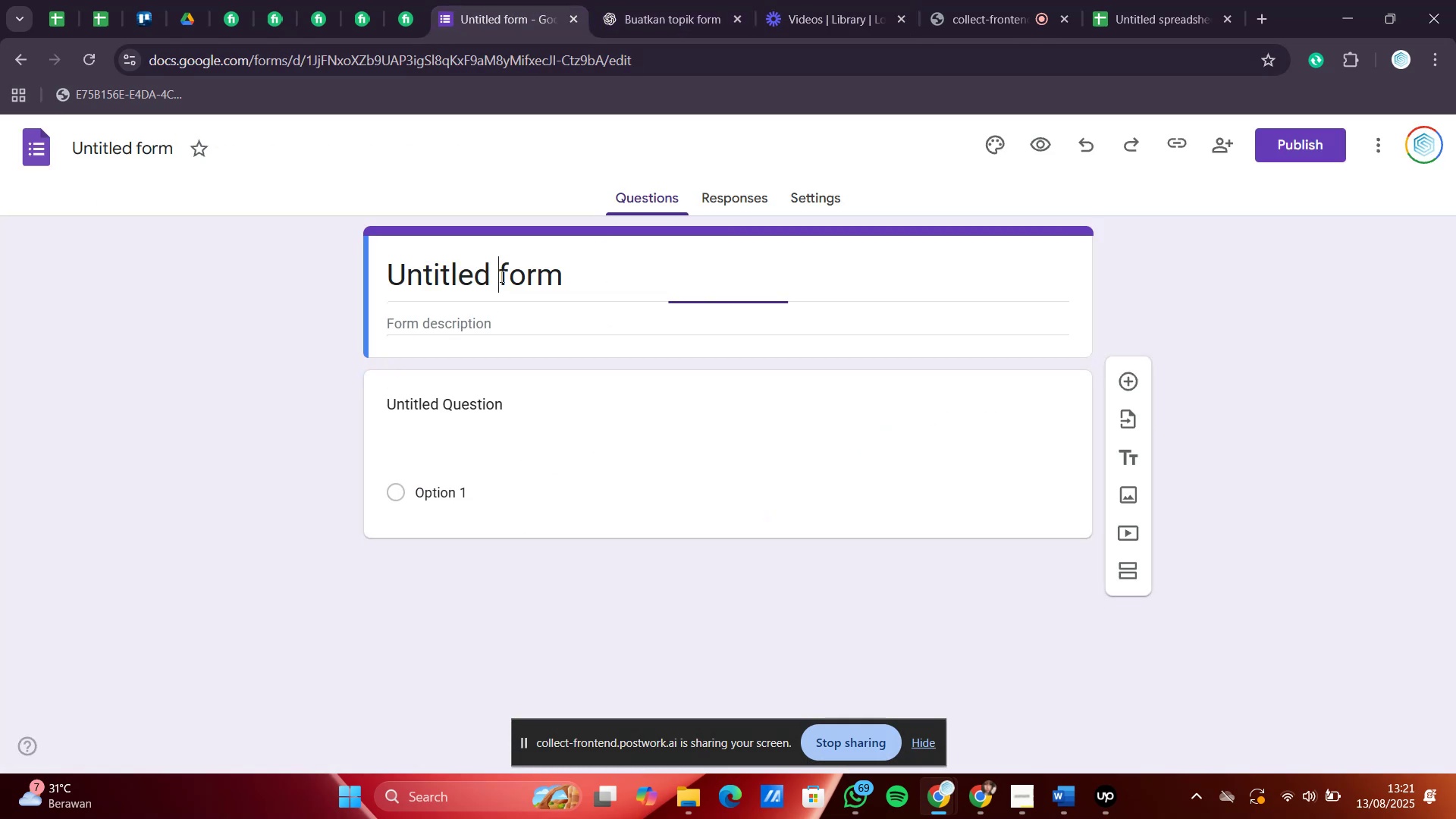 
key(Control+ControlLeft)
 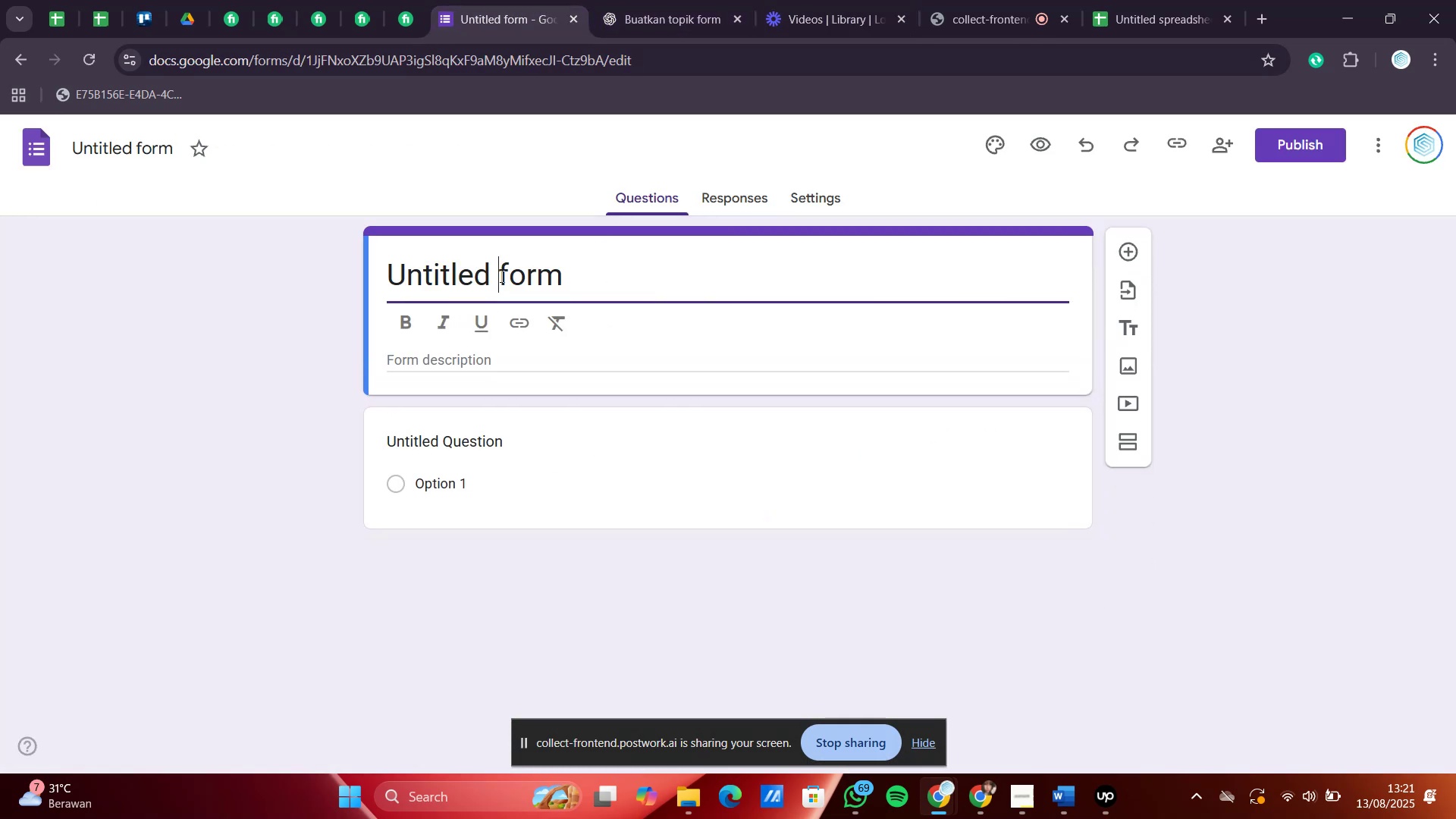 
key(Control+A)
 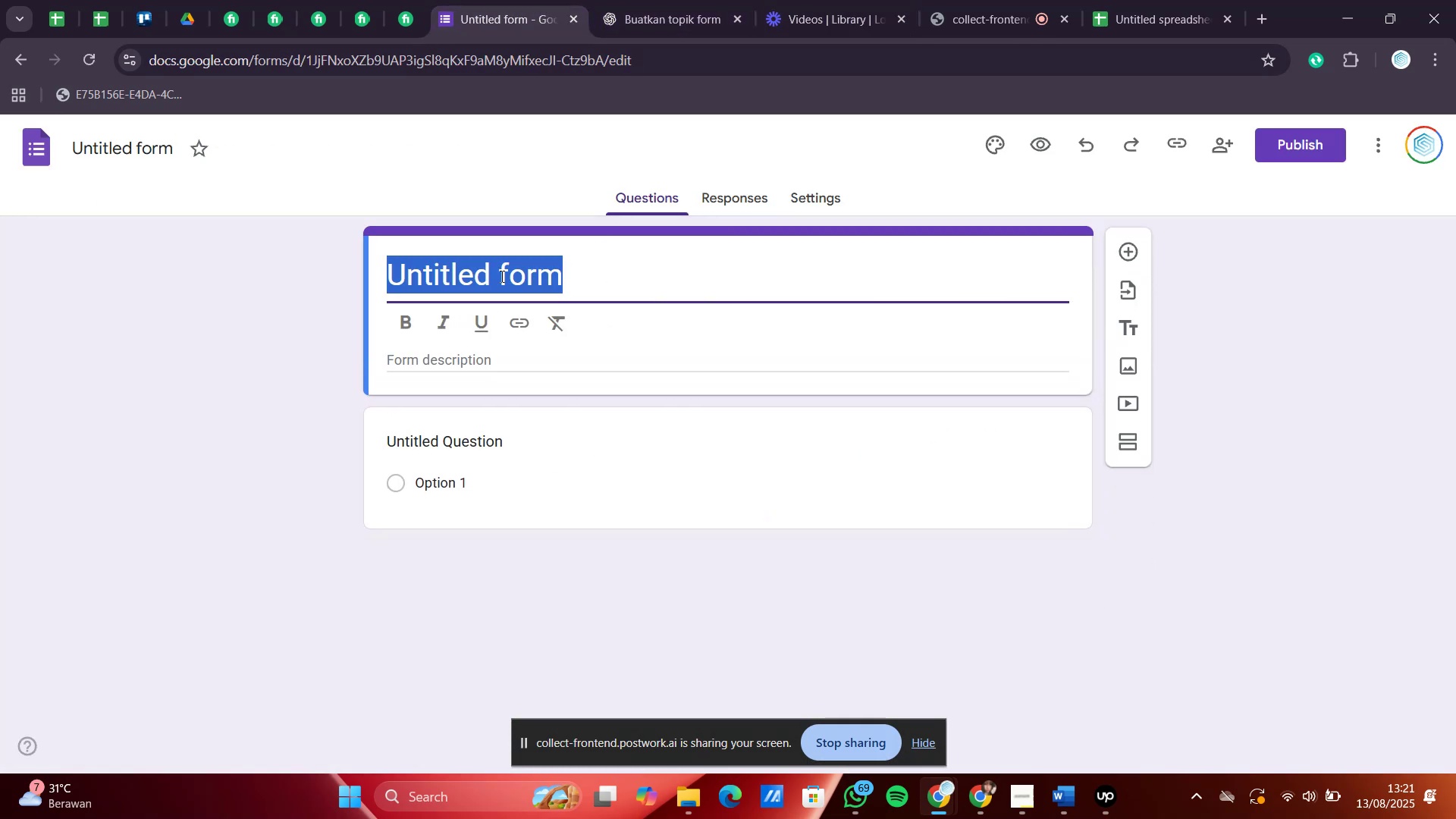 
key(Control+V)
 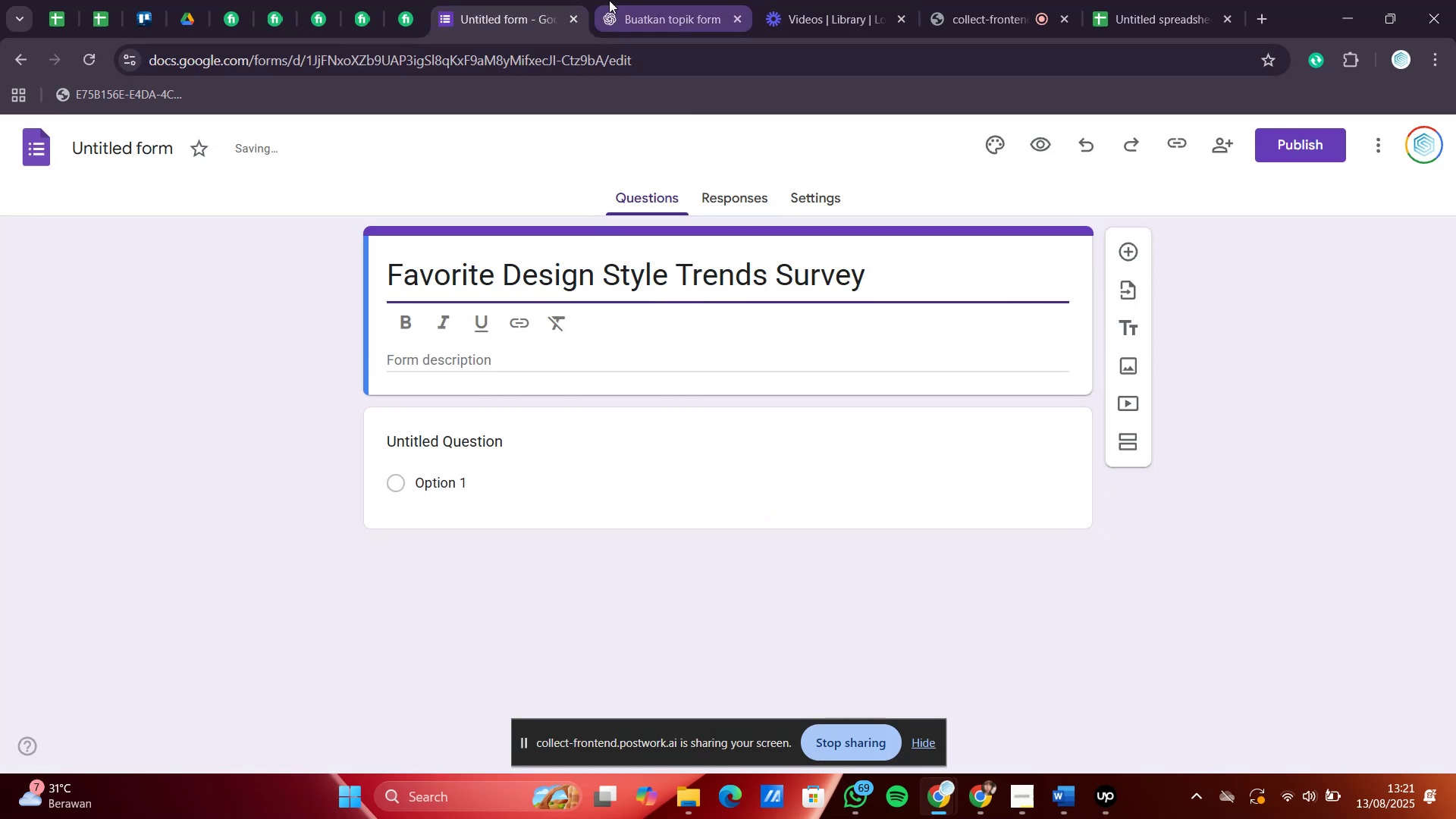 
left_click([635, 0])
 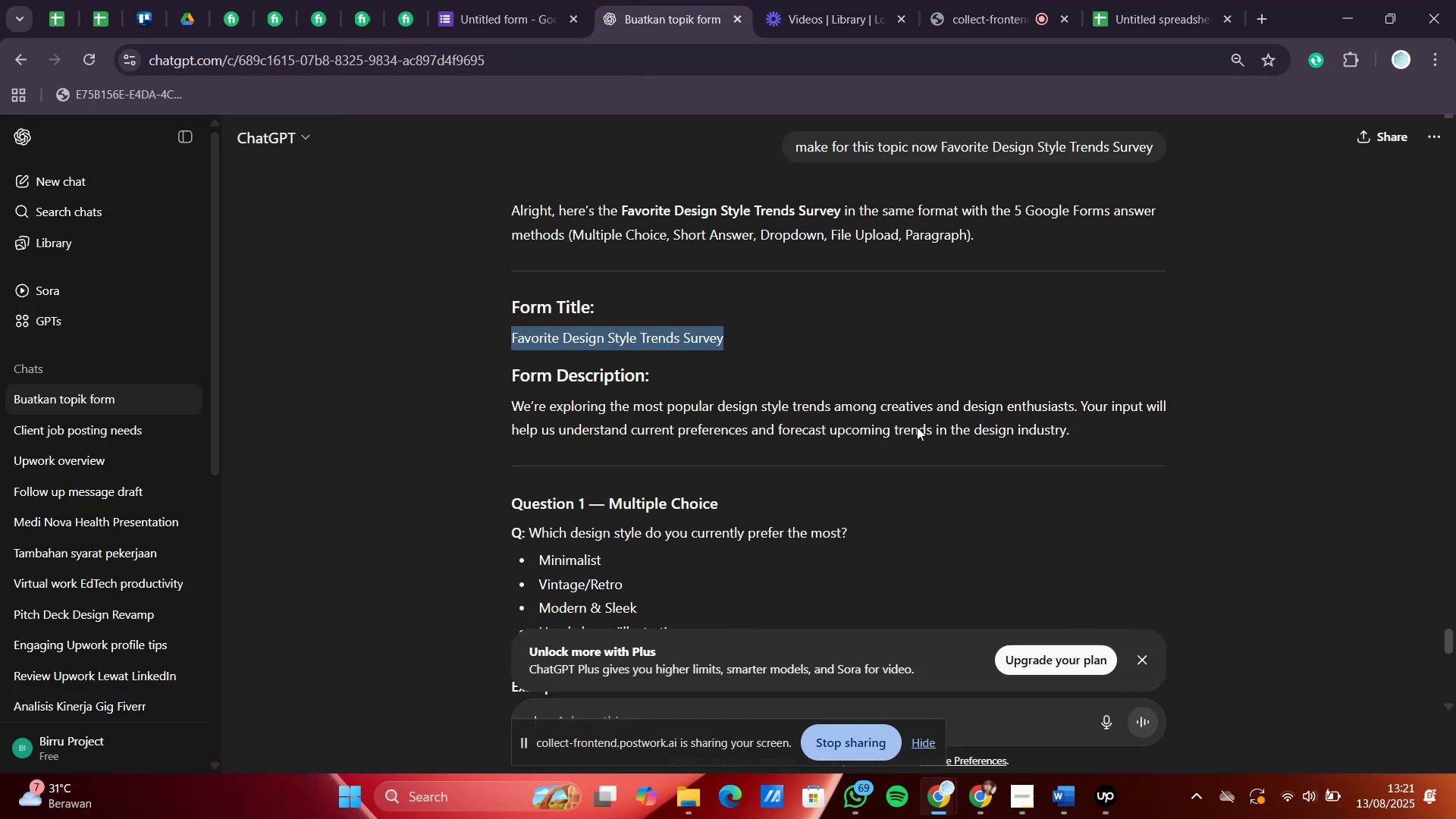 
left_click_drag(start_coordinate=[1109, 435], to_coordinate=[497, 412])
 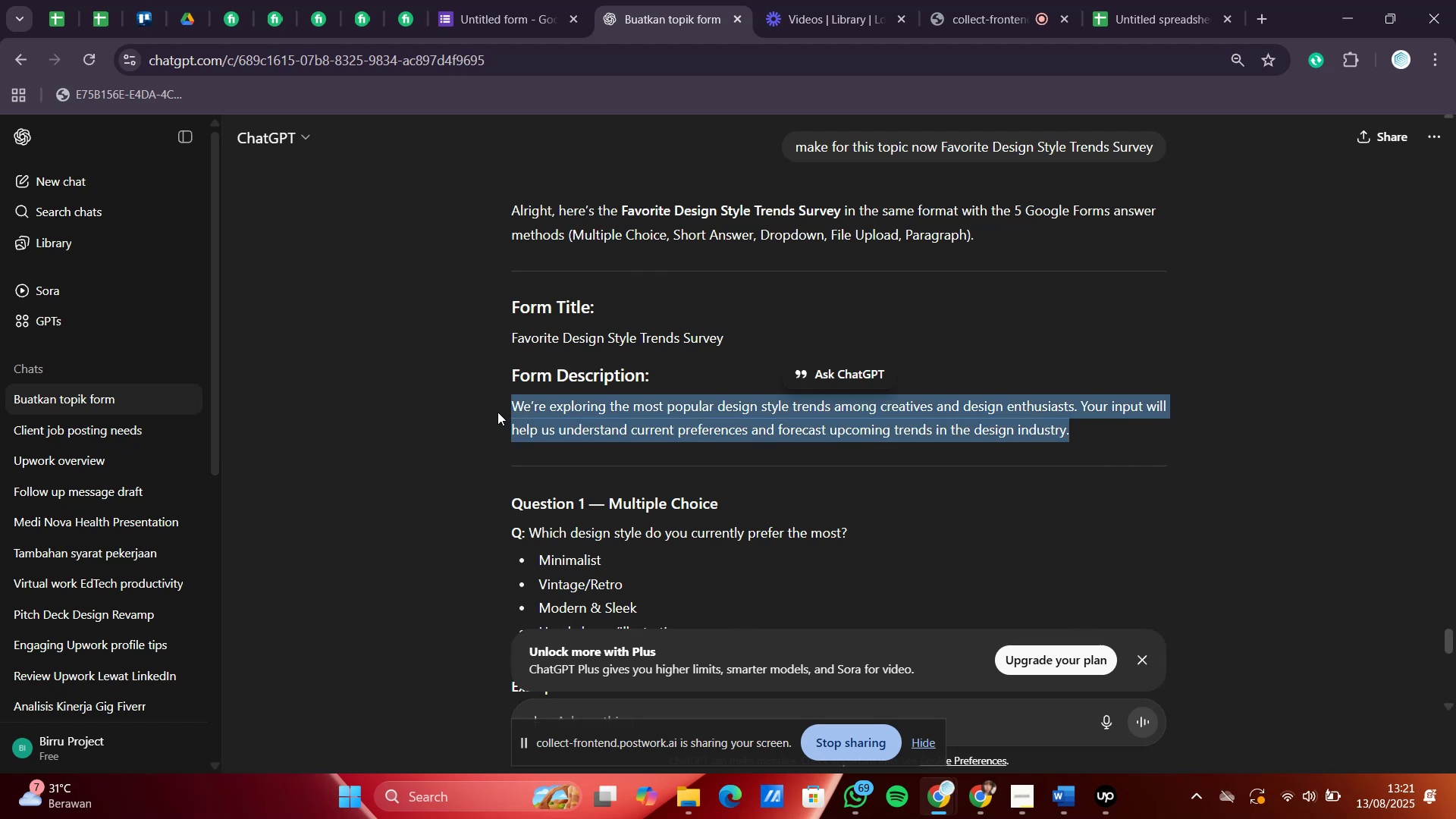 
key(Control+C)
 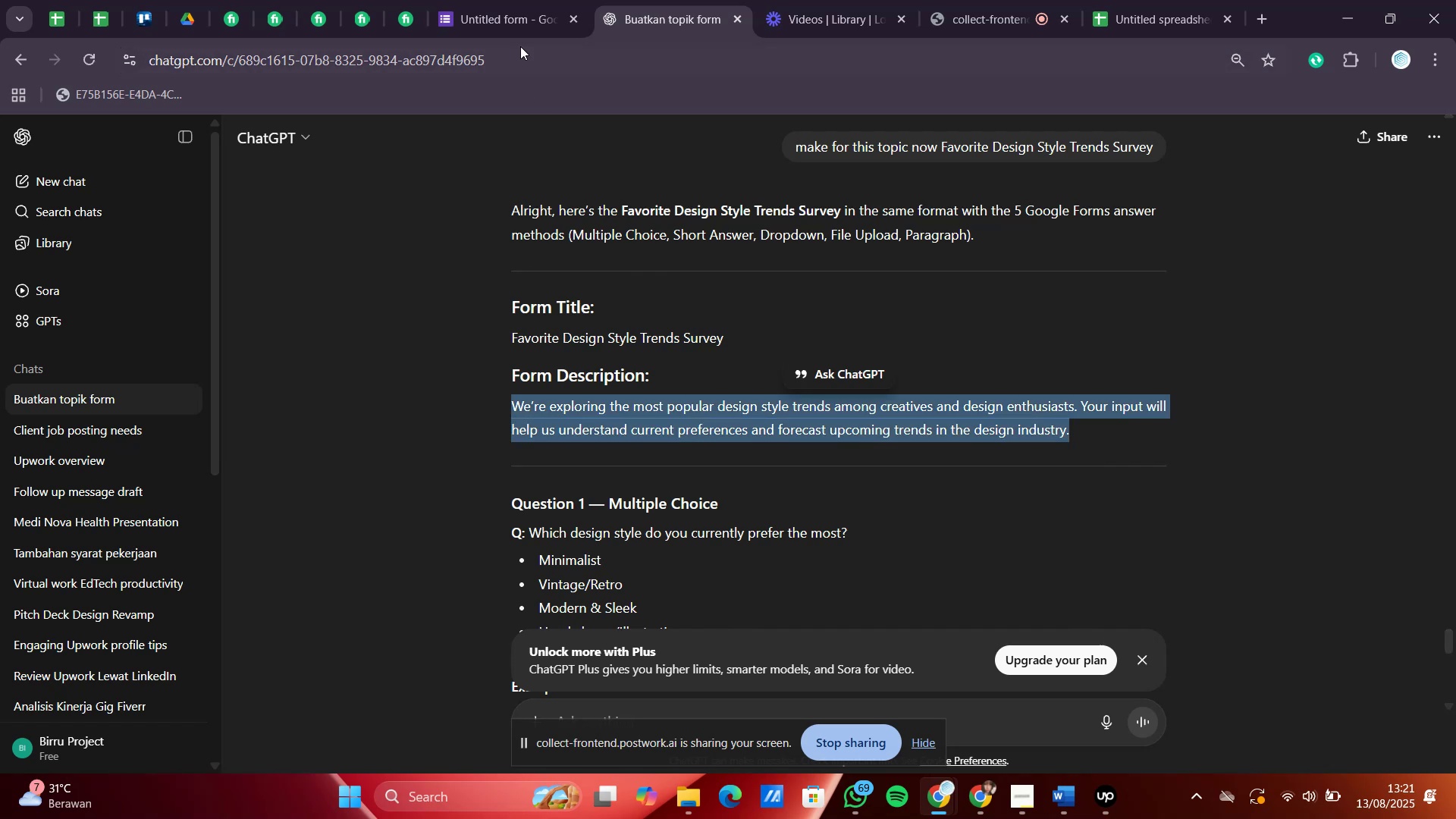 
left_click([509, 20])
 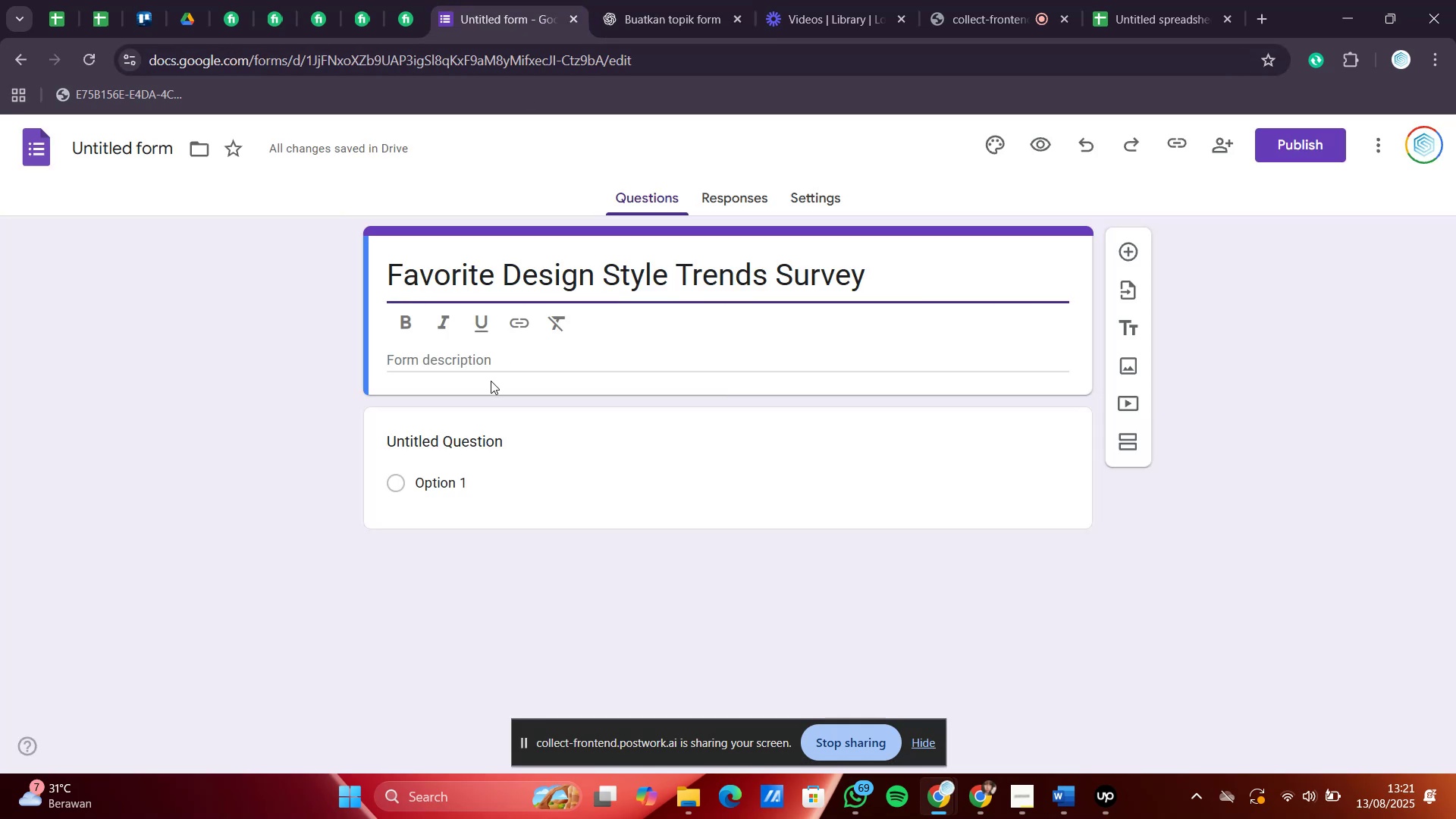 
left_click([475, 353])
 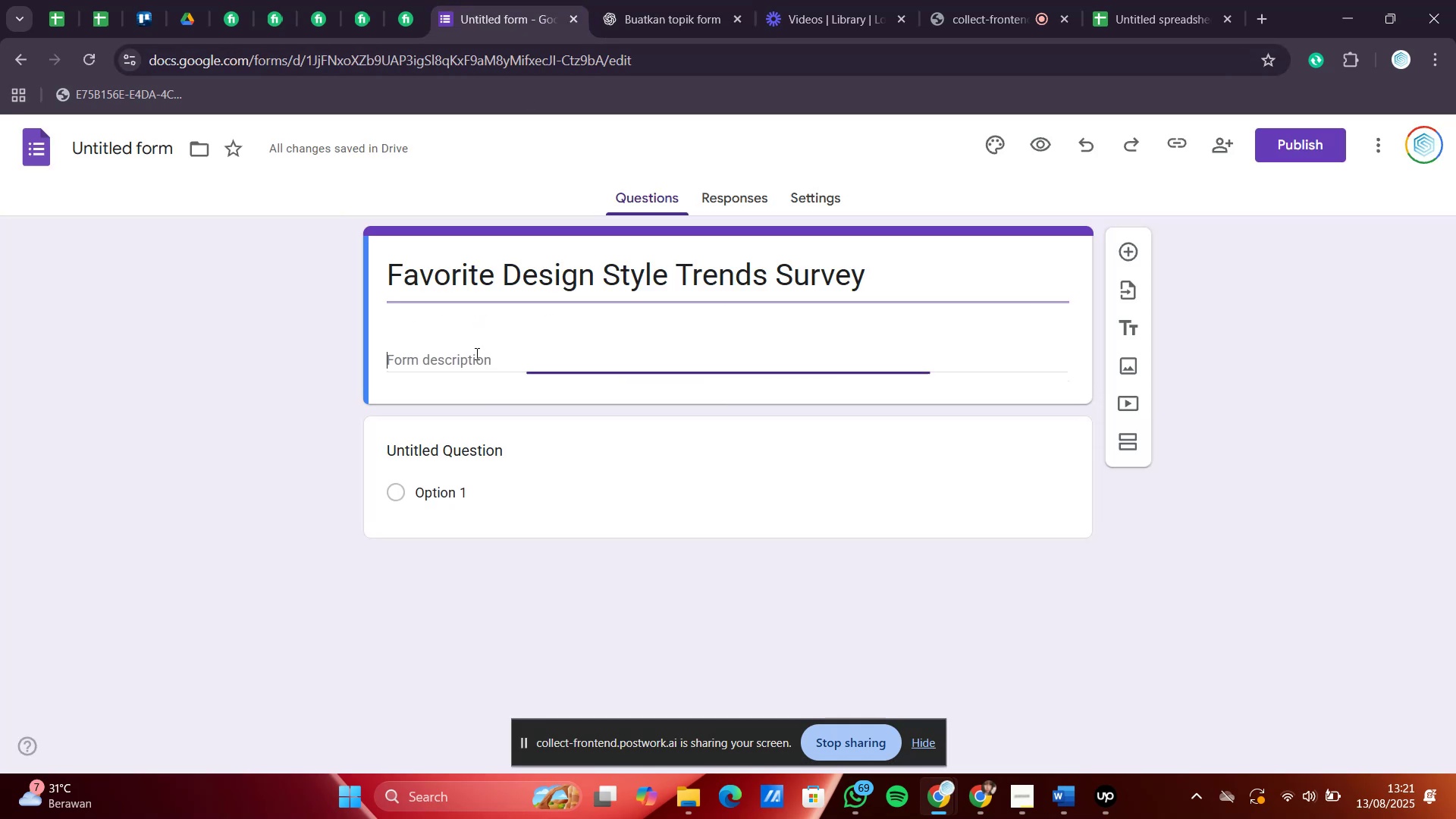 
key(Control+V)
 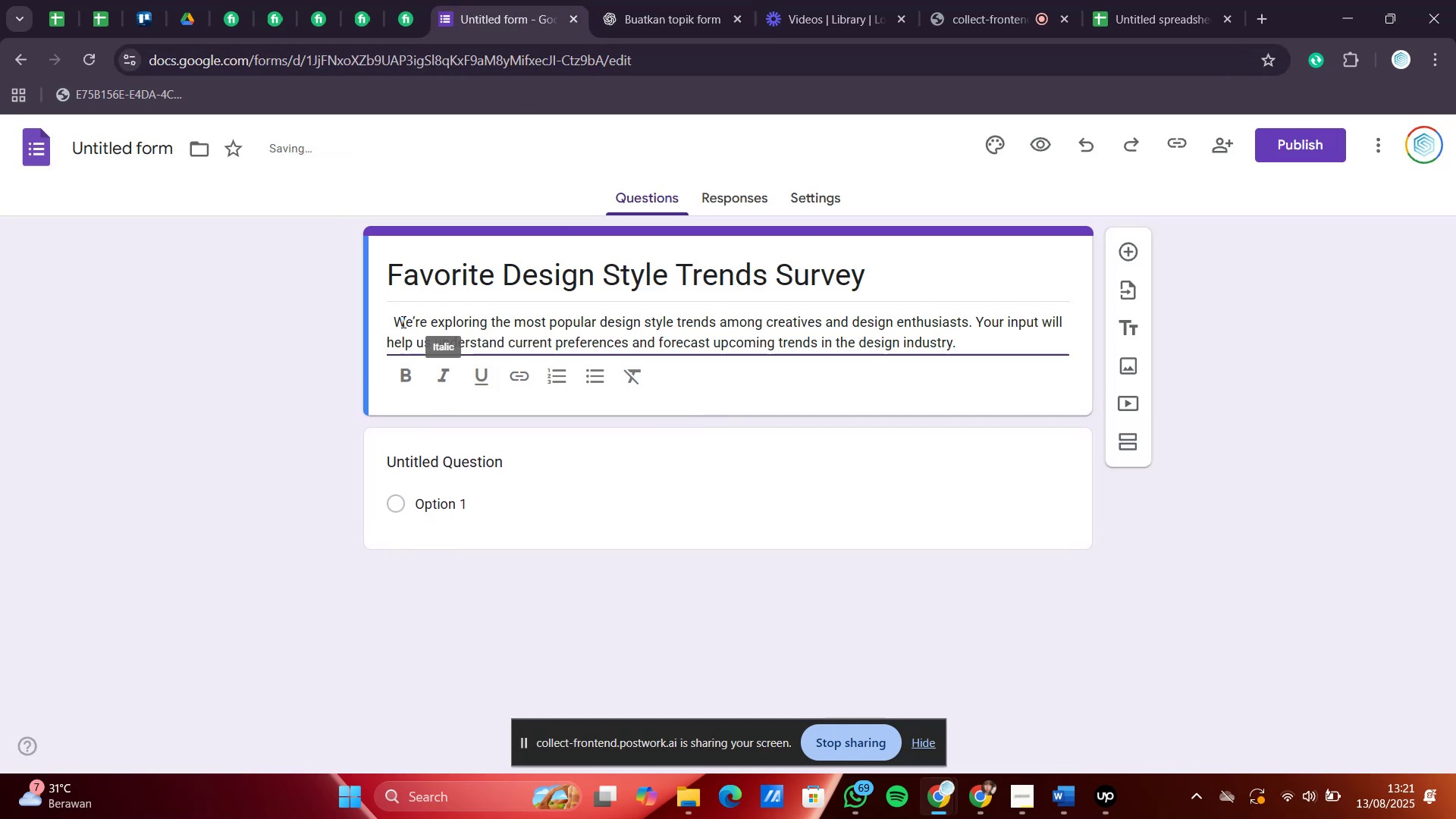 
left_click_drag(start_coordinate=[397, 316], to_coordinate=[361, 323])
 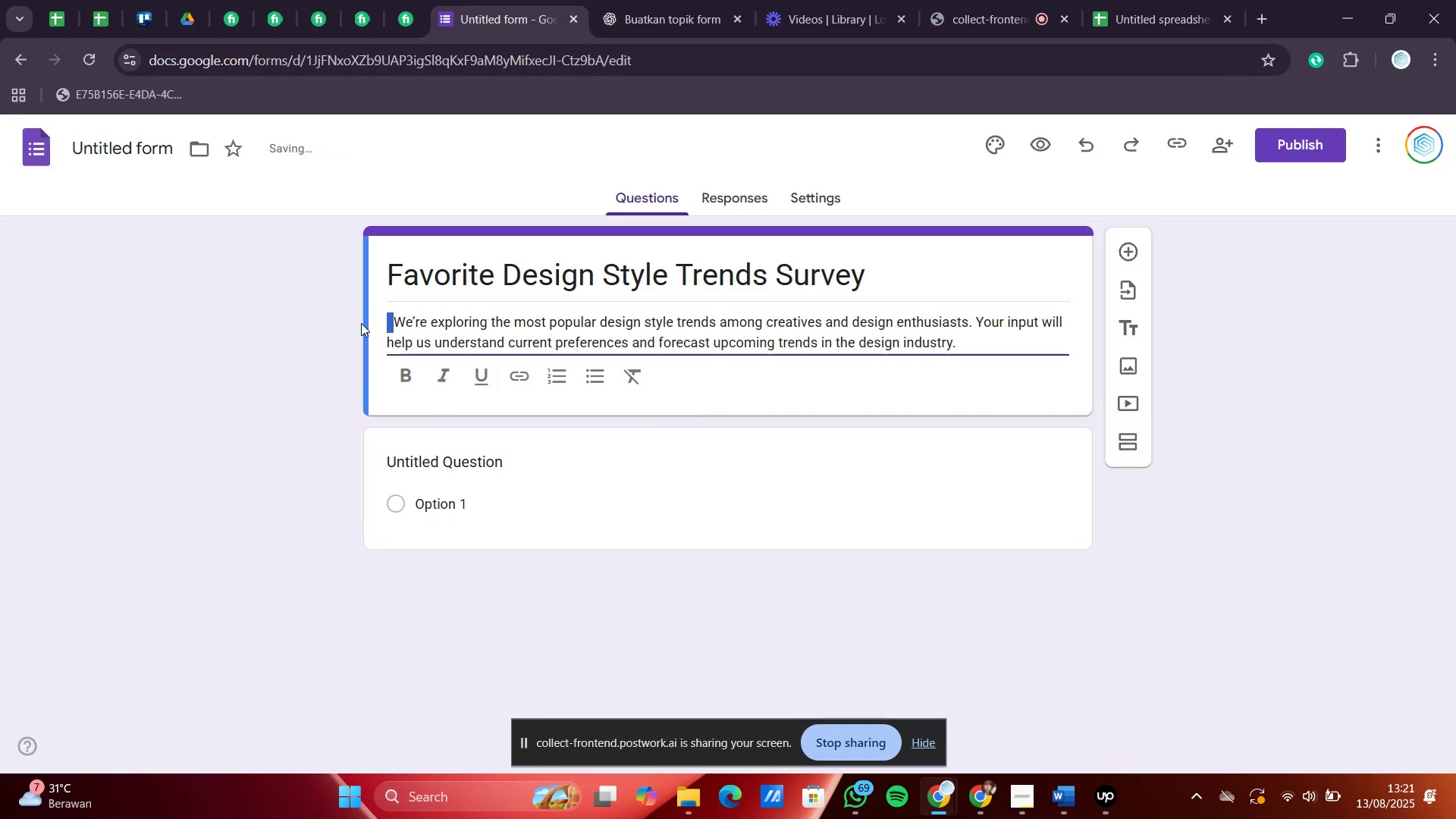 
key(Backspace)
 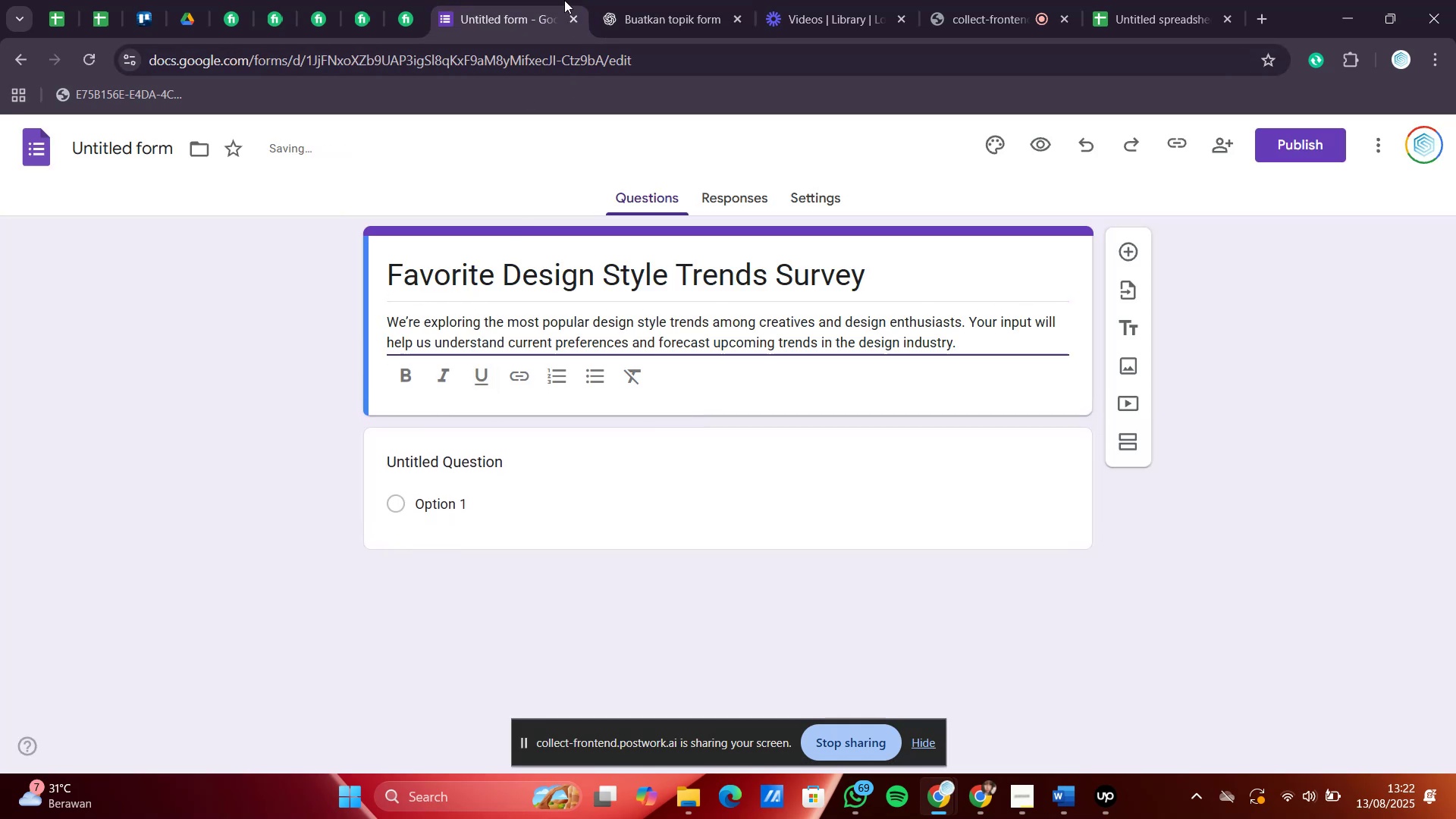 
left_click([643, 0])
 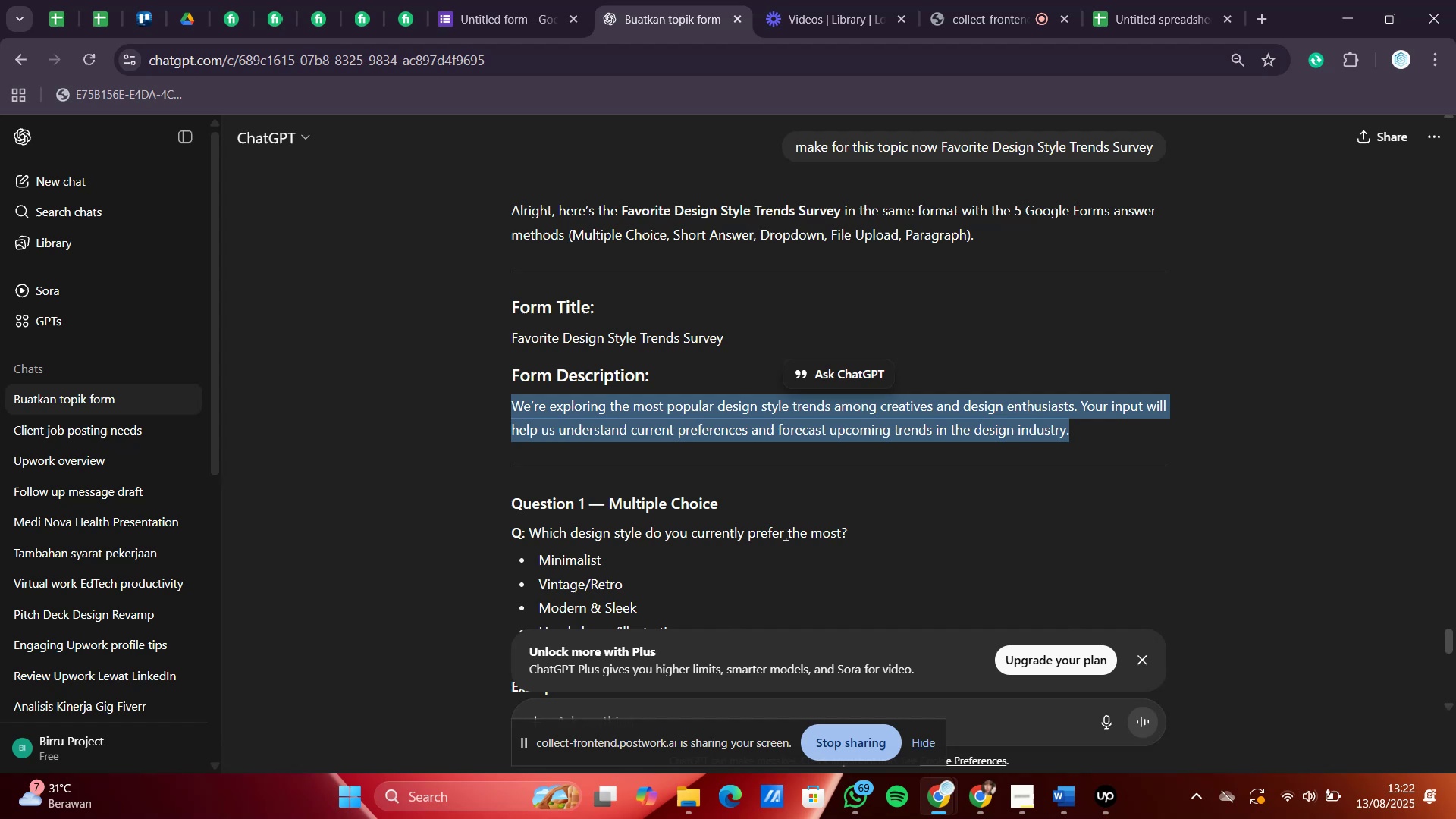 
left_click_drag(start_coordinate=[859, 532], to_coordinate=[529, 529])
 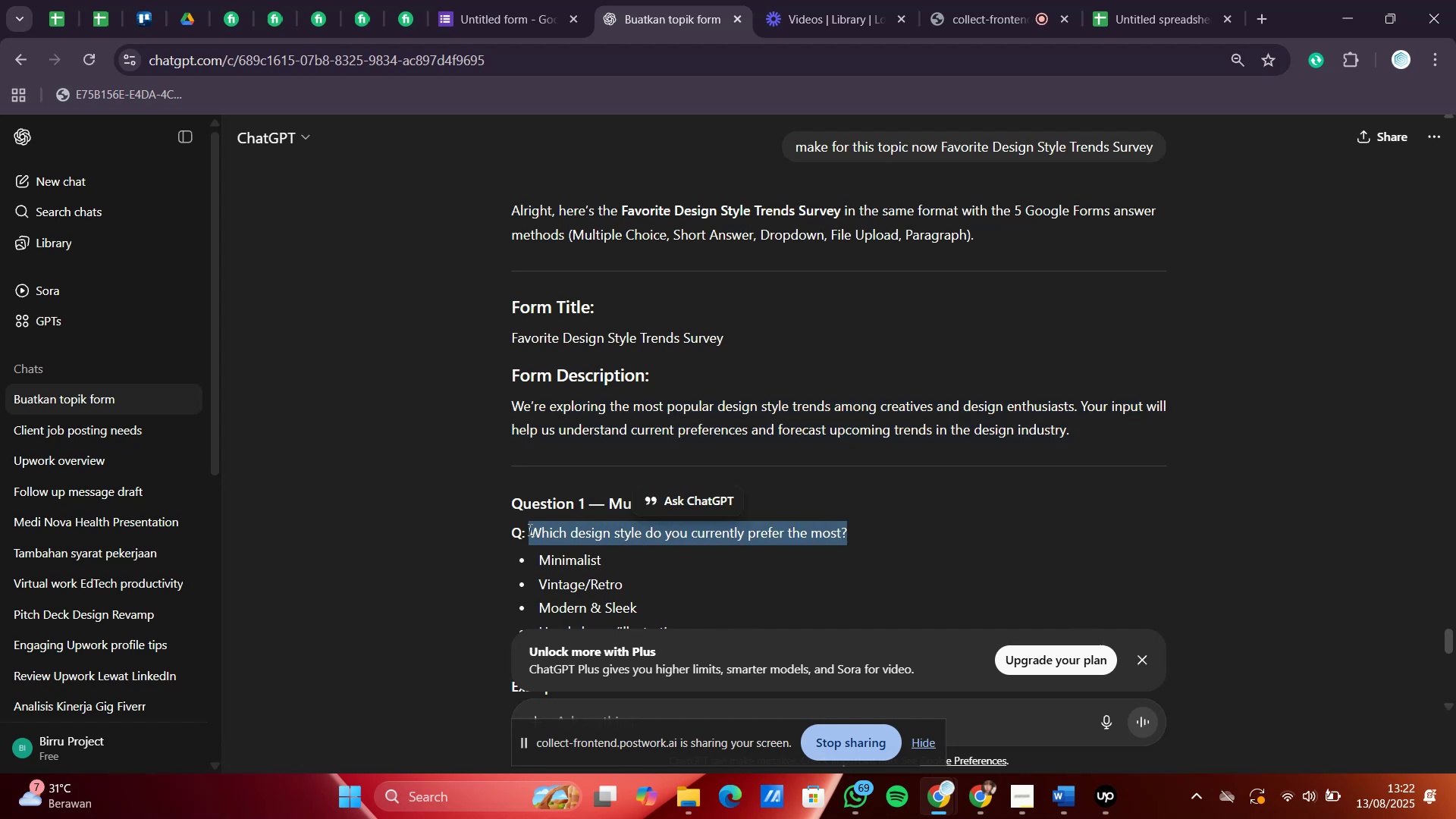 
key(Control+C)
 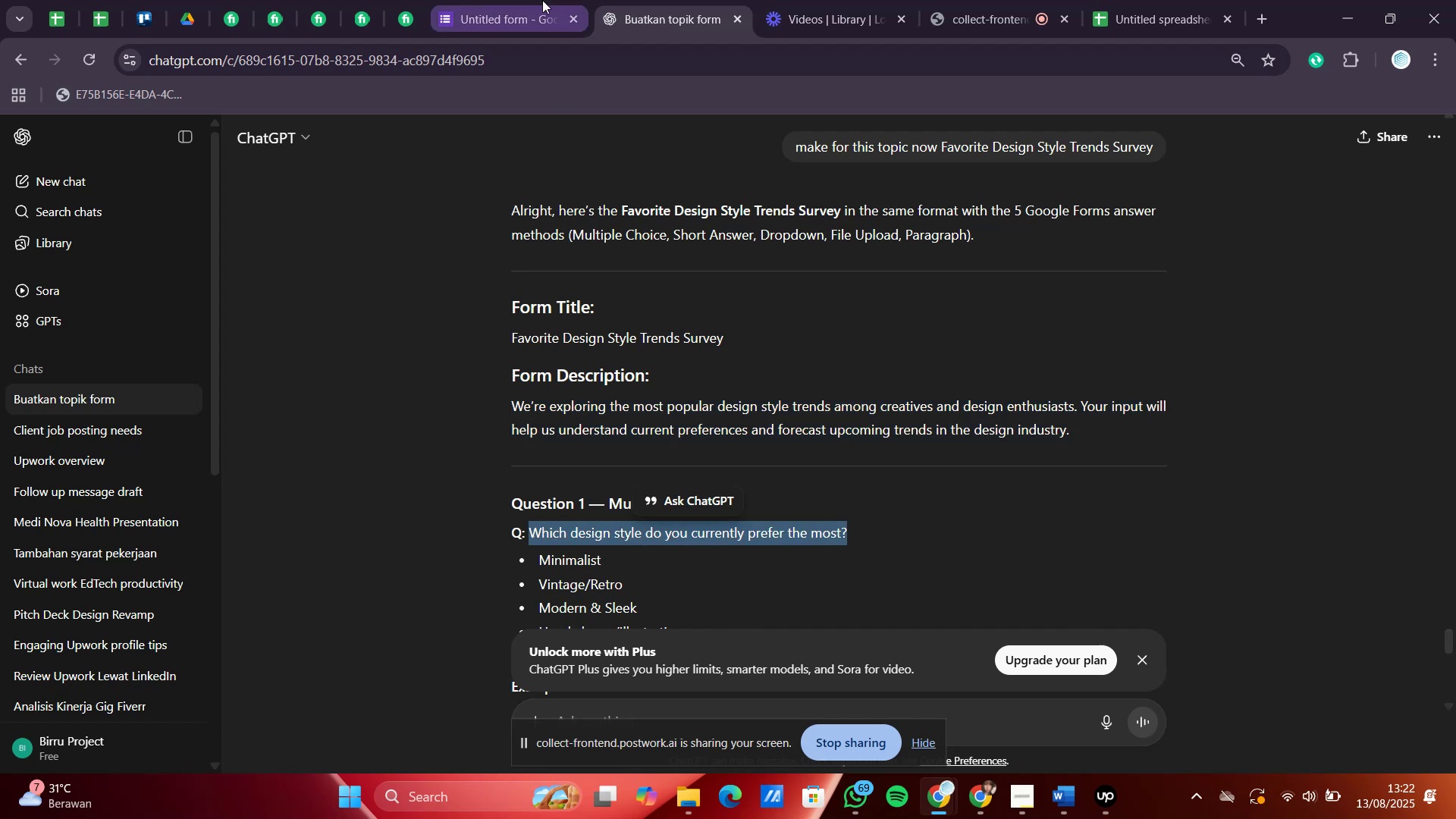 
left_click([467, 0])
 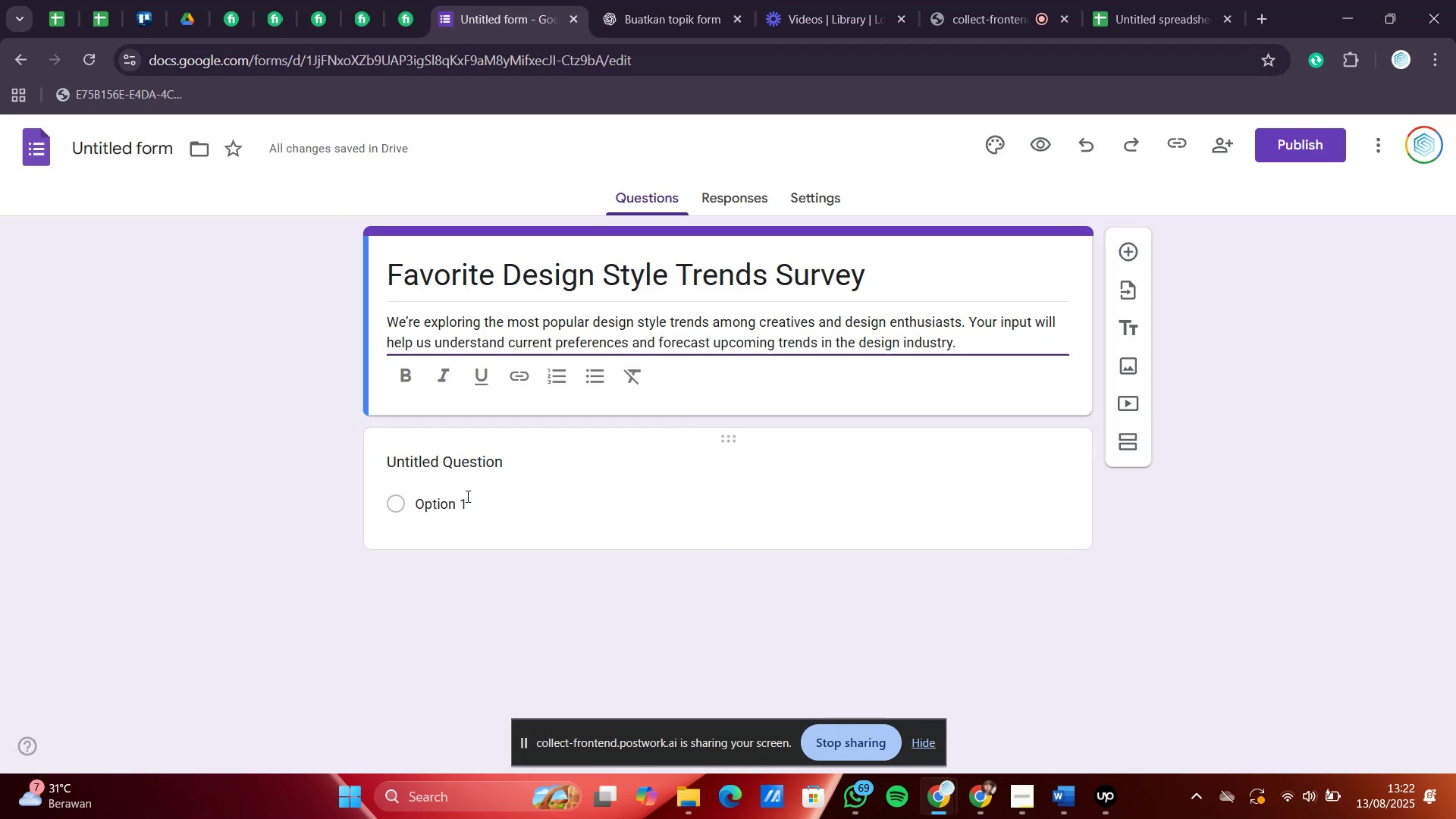 
left_click([451, 478])
 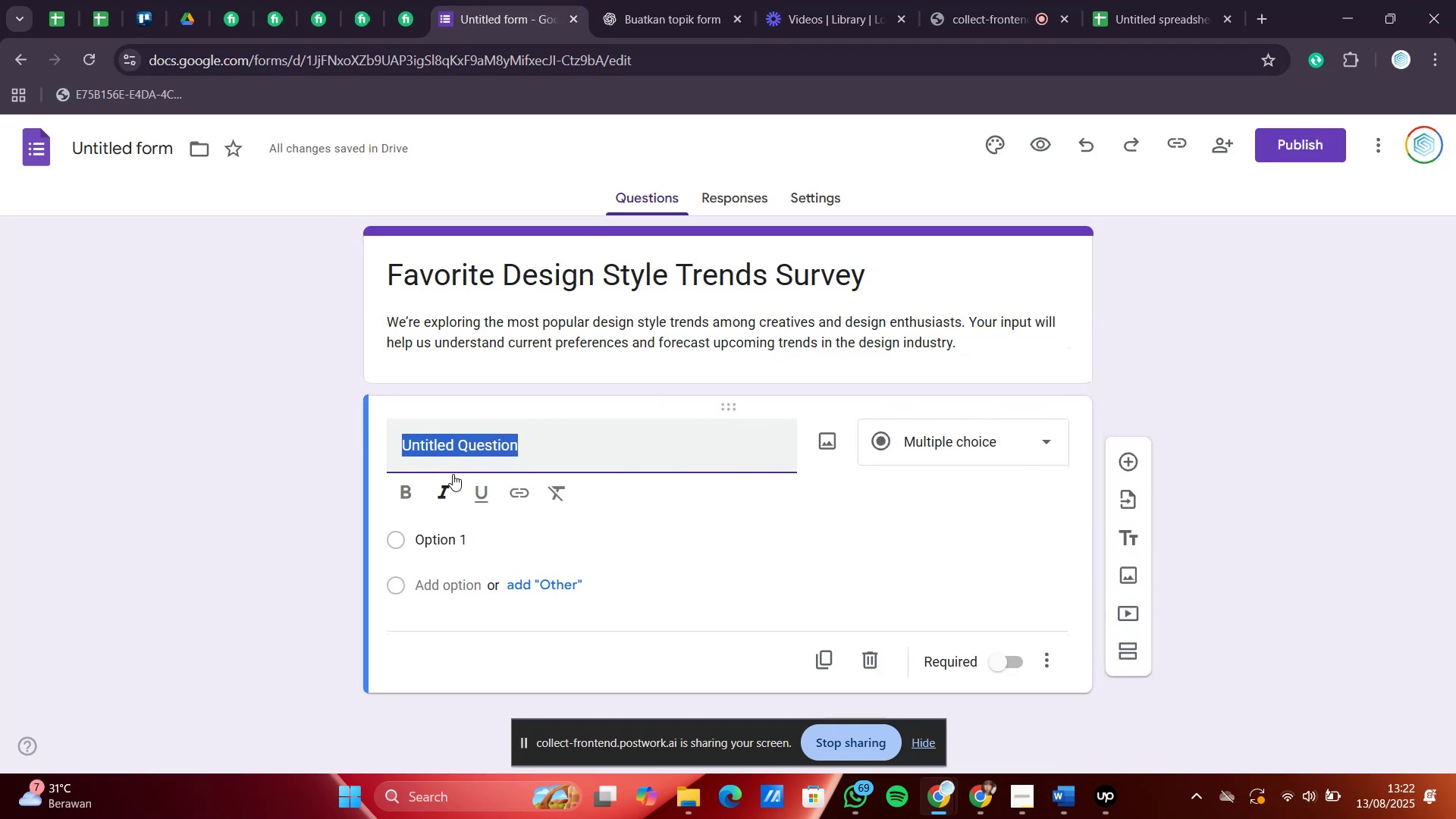 
key(Control+V)
 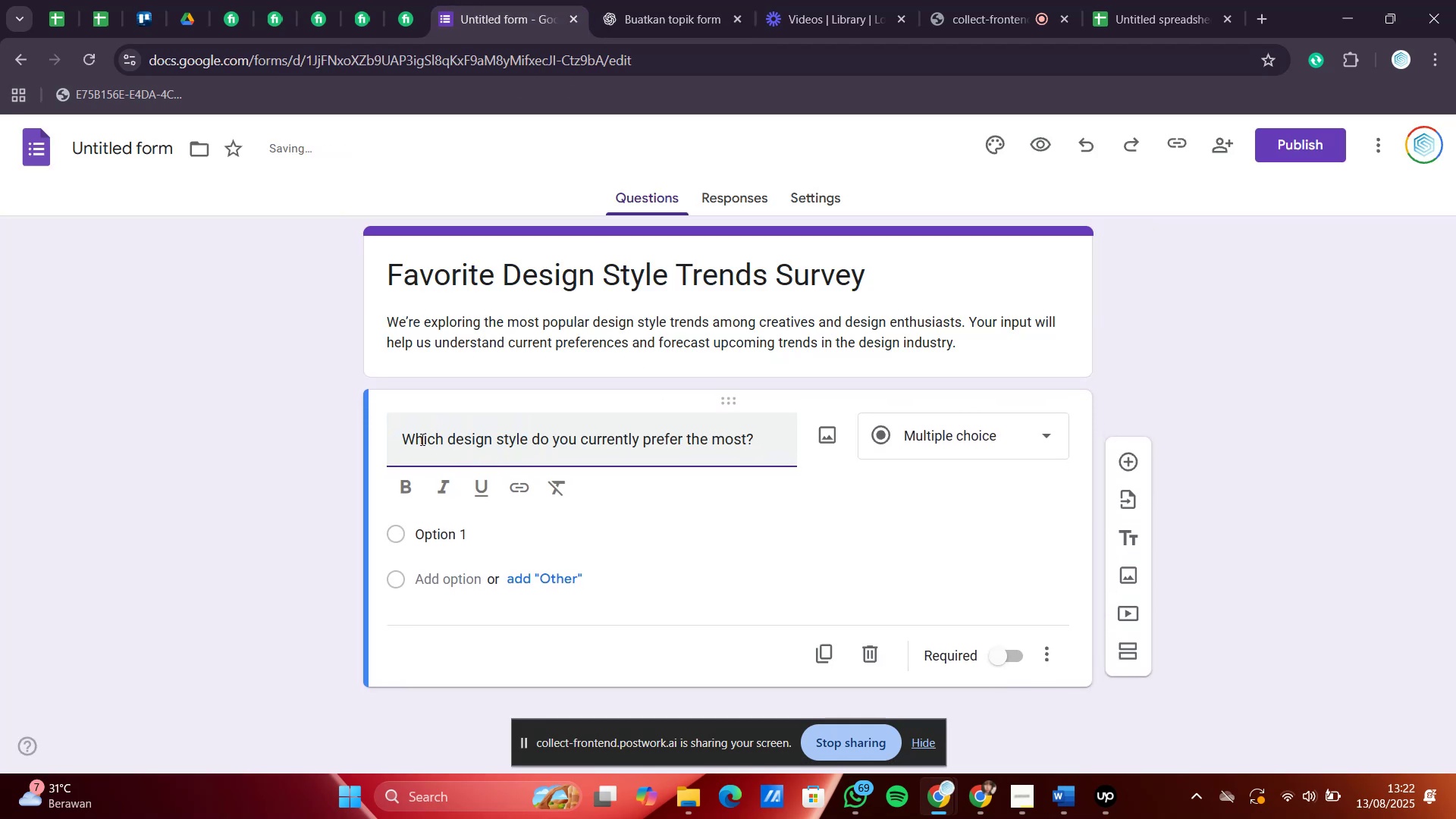 
left_click_drag(start_coordinate=[406, 441], to_coordinate=[372, 443])
 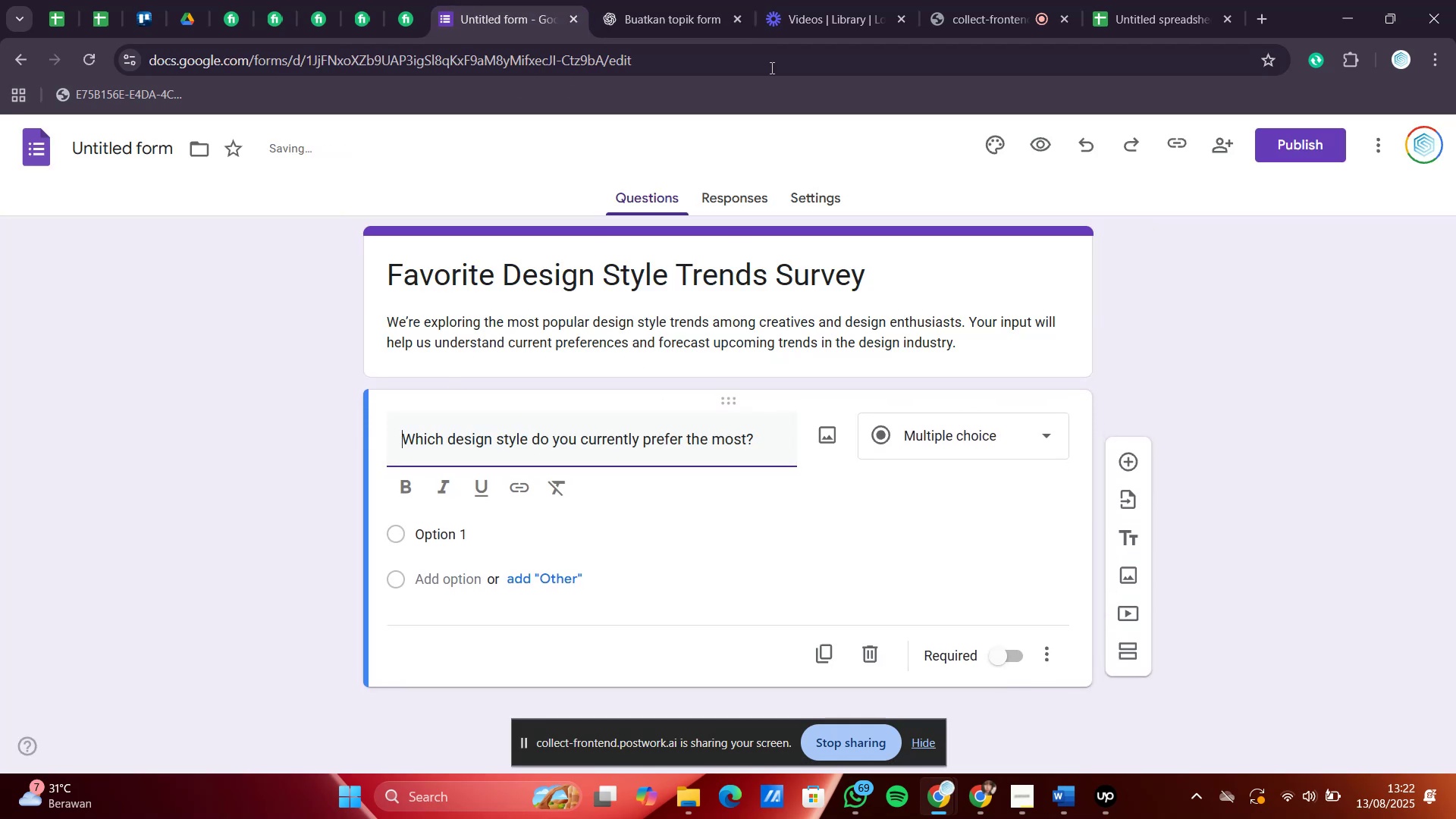 
left_click([618, 0])
 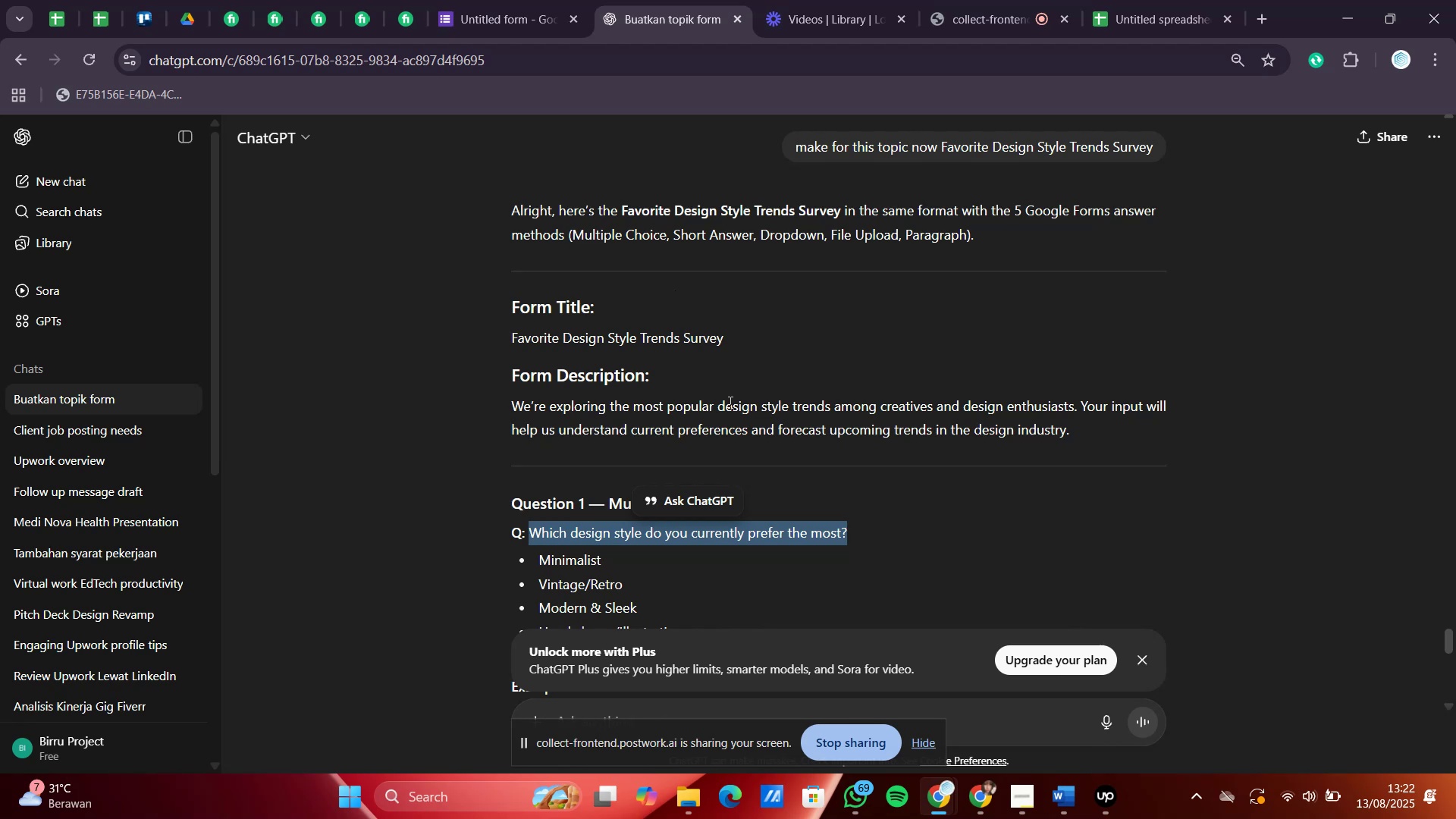 
wait(11.07)
 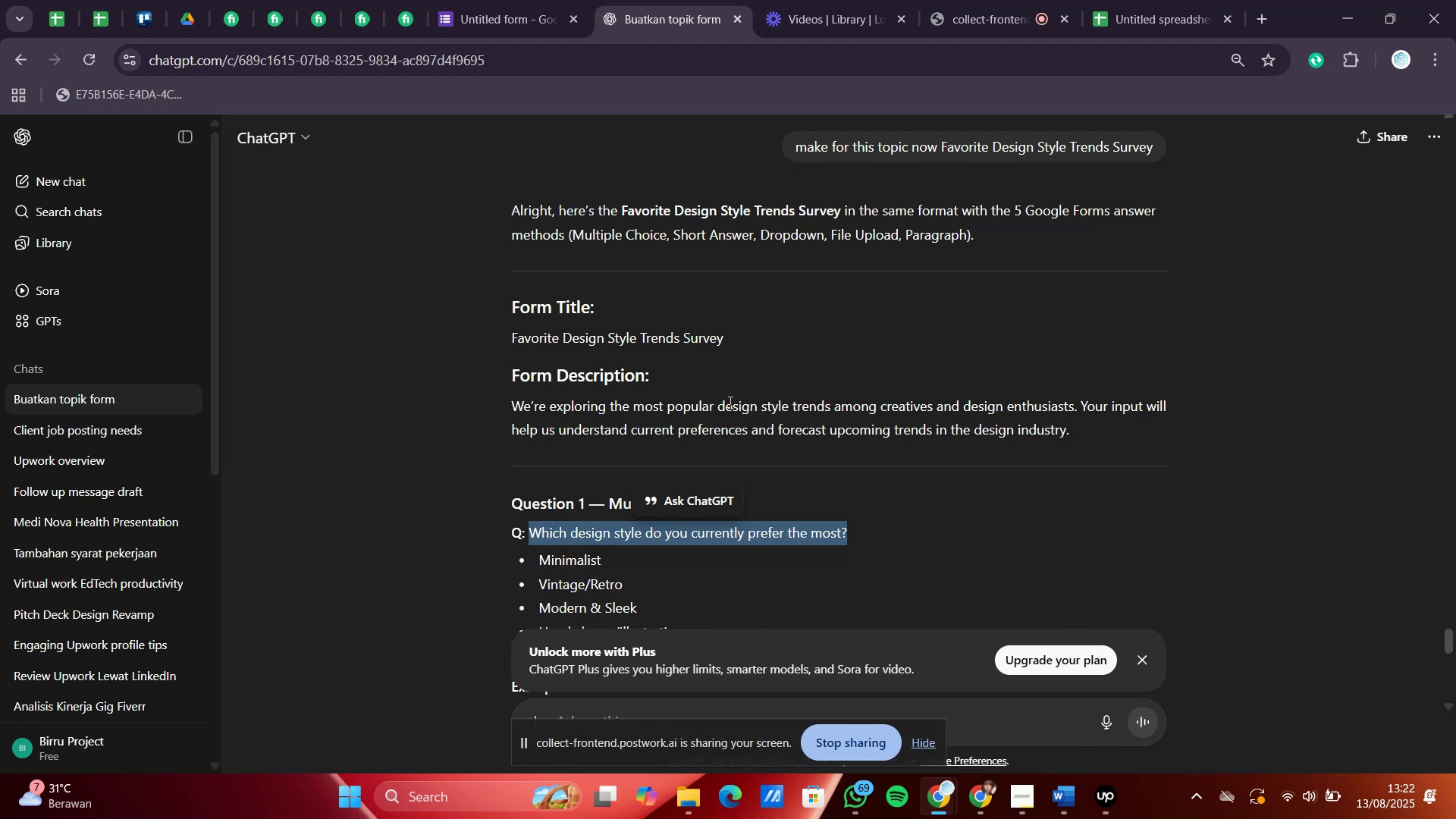 
left_click_drag(start_coordinate=[658, 560], to_coordinate=[535, 559])
 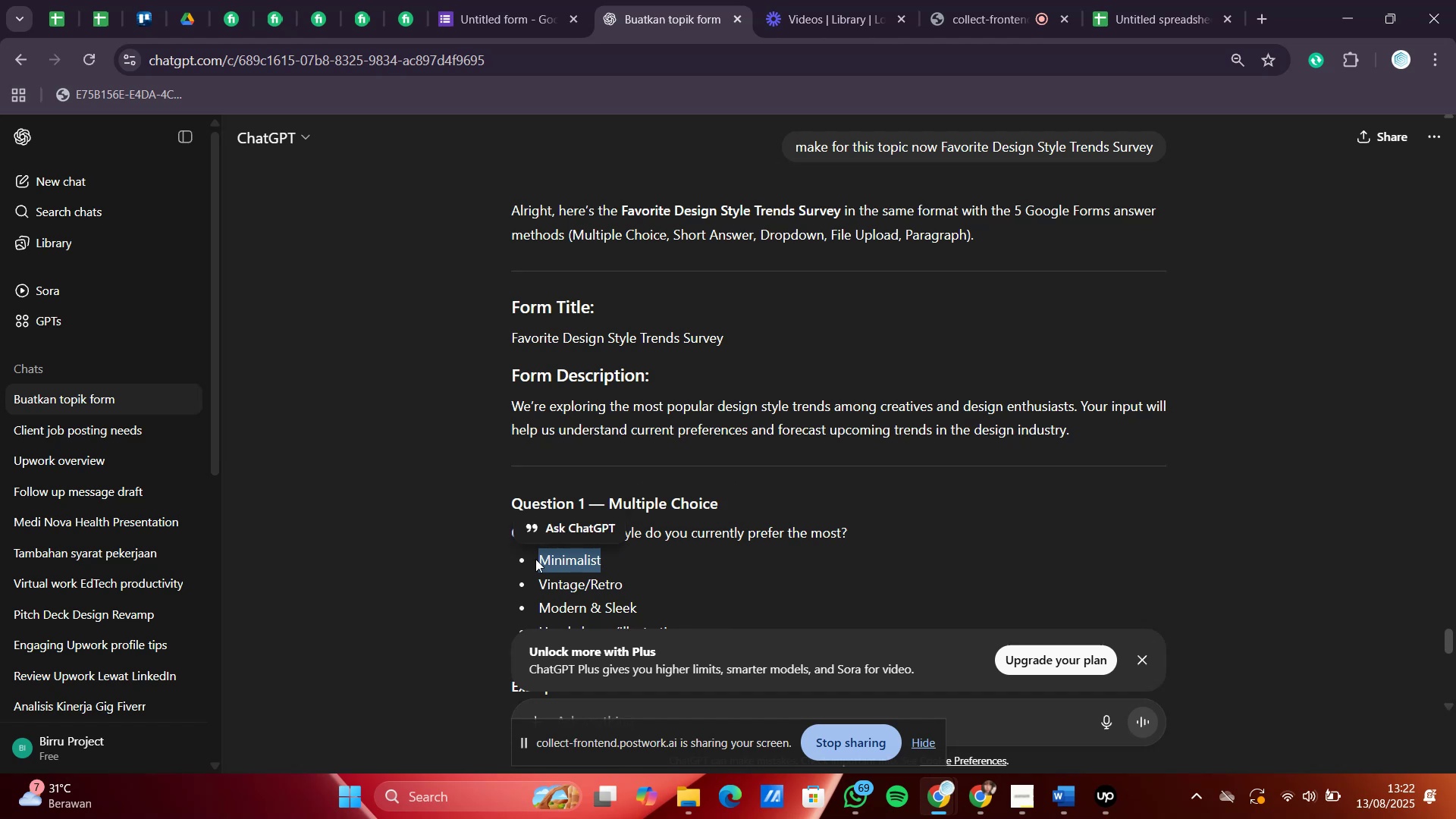 
key(Control+C)
 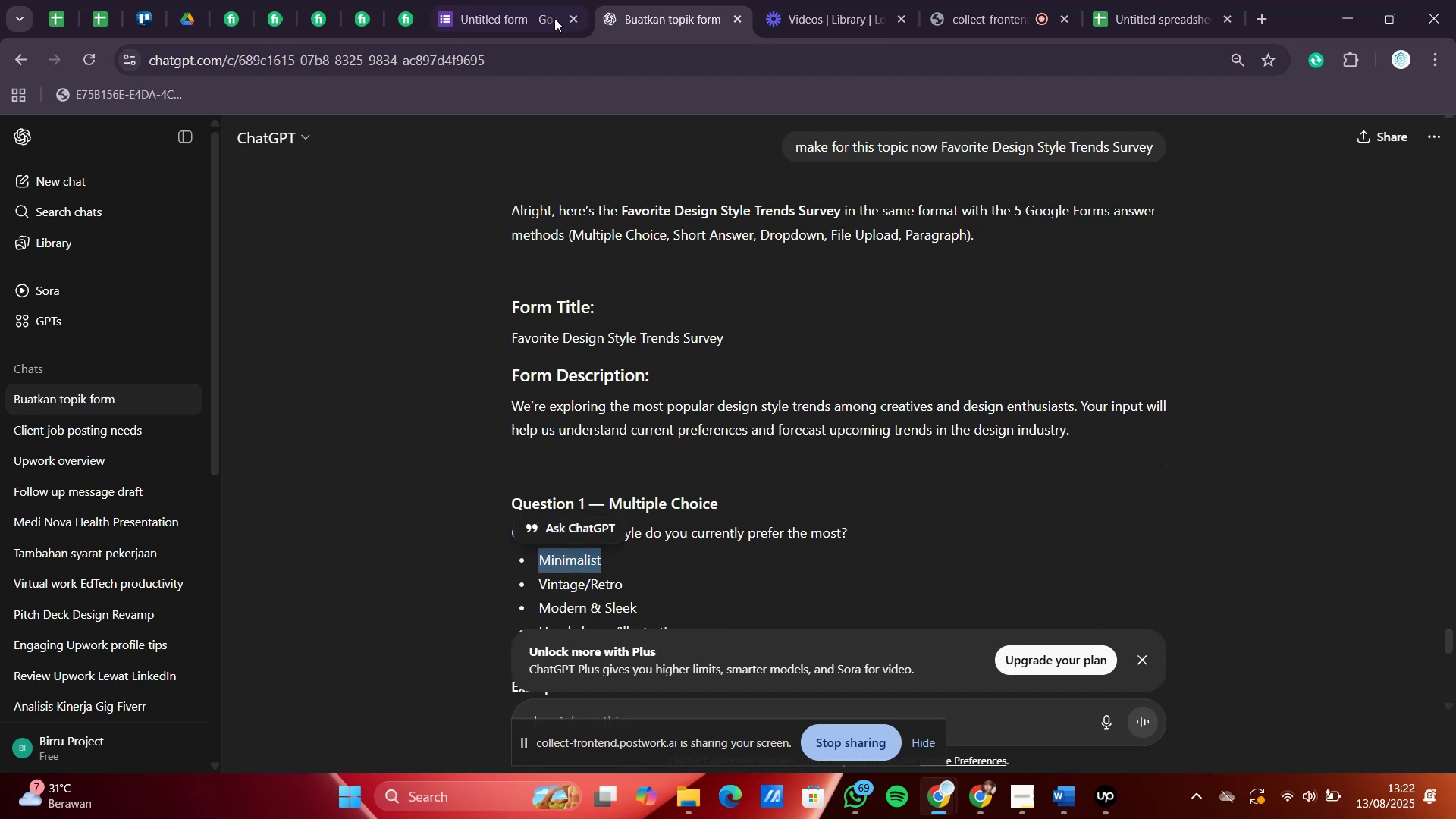 
left_click([529, 0])
 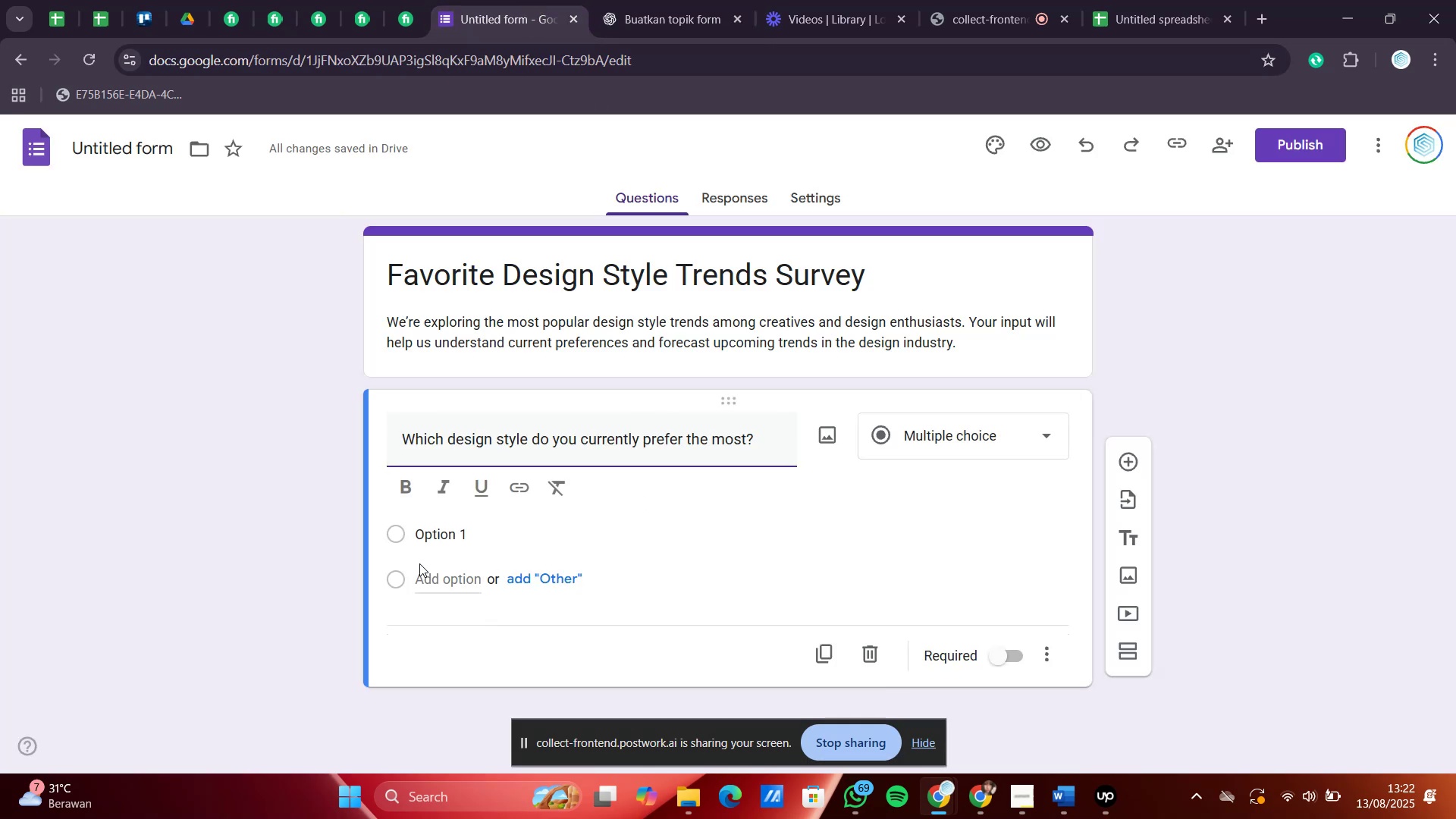 
left_click([436, 534])
 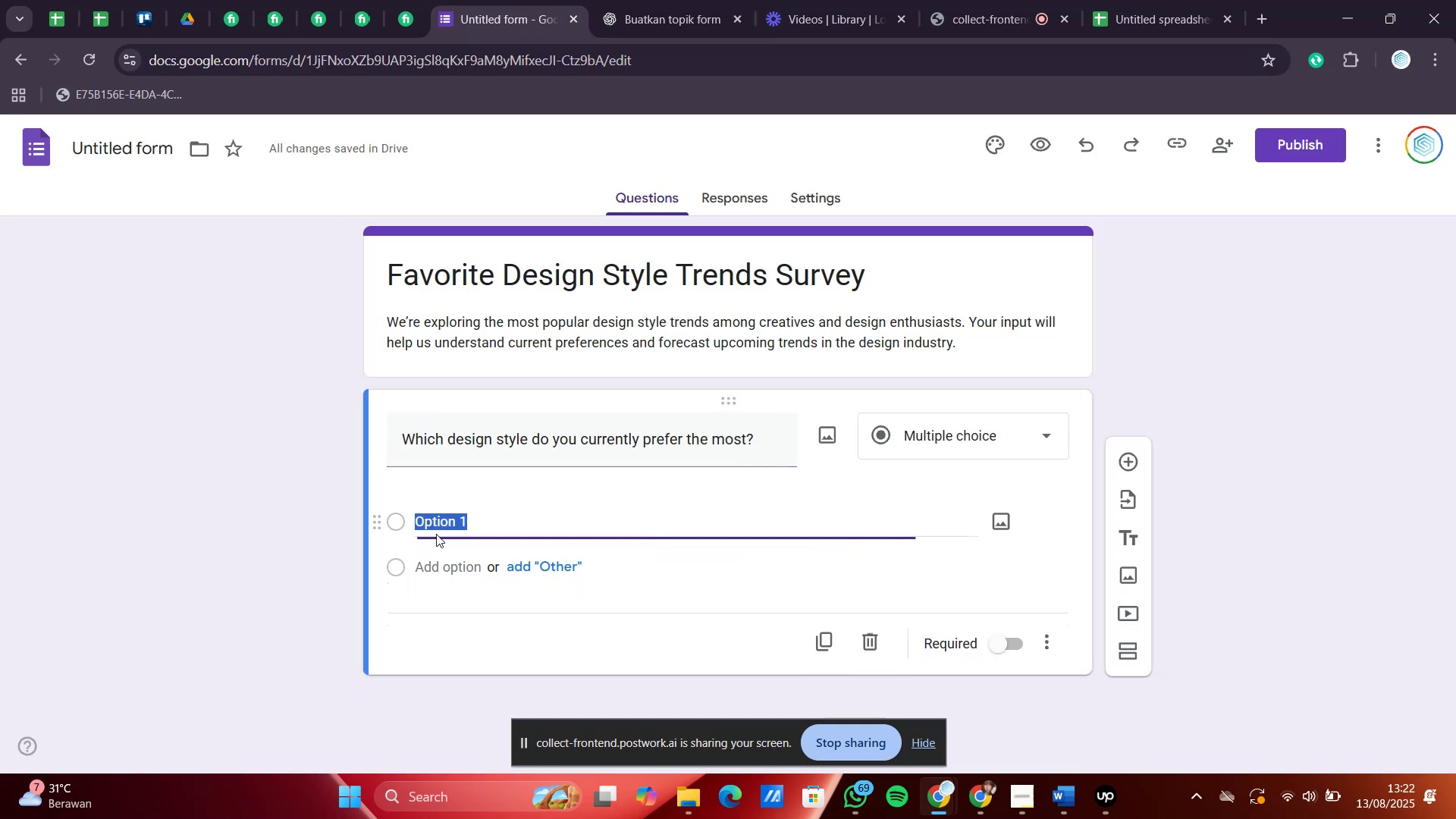 
key(Control+V)
 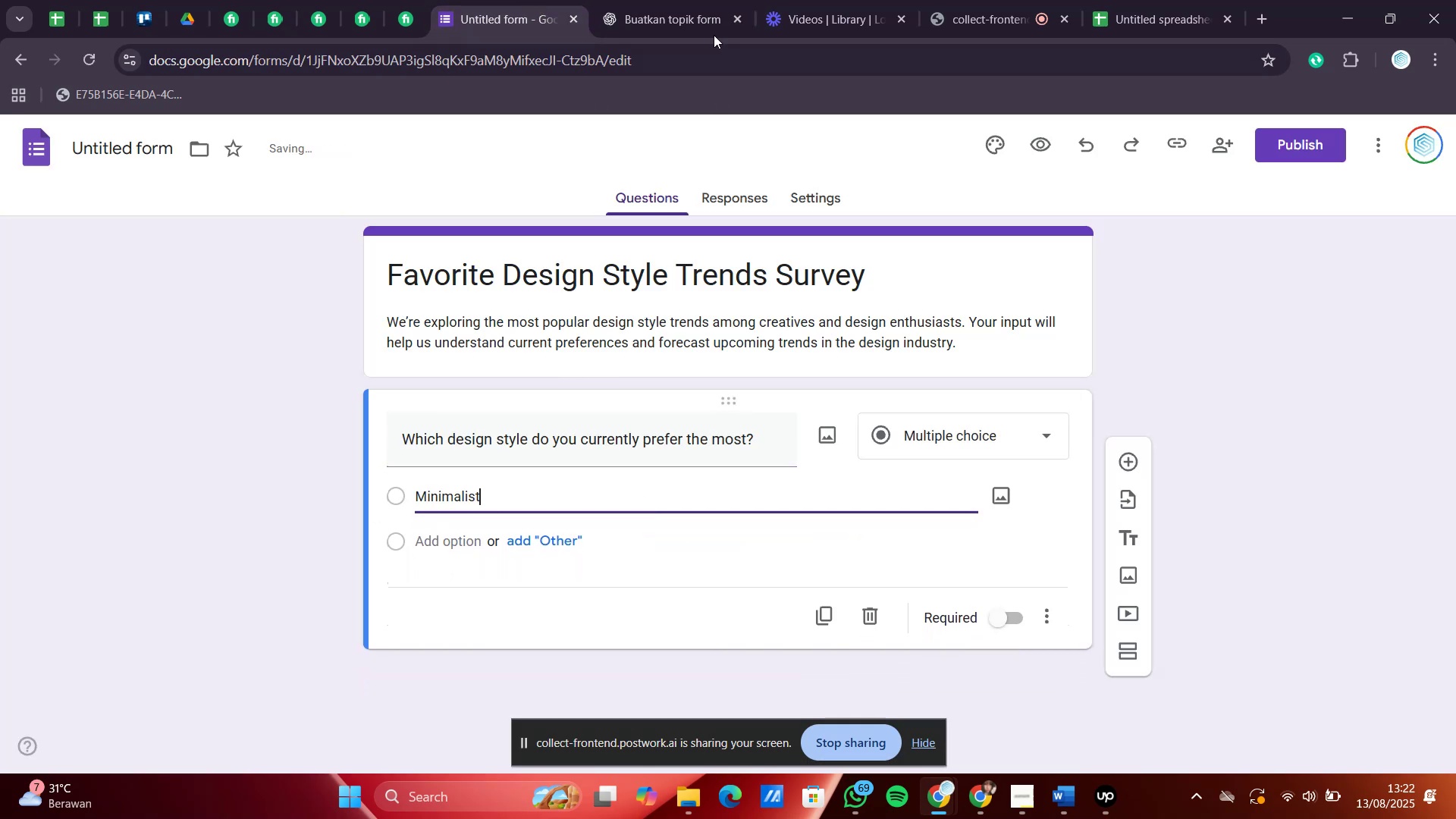 
left_click([685, 0])
 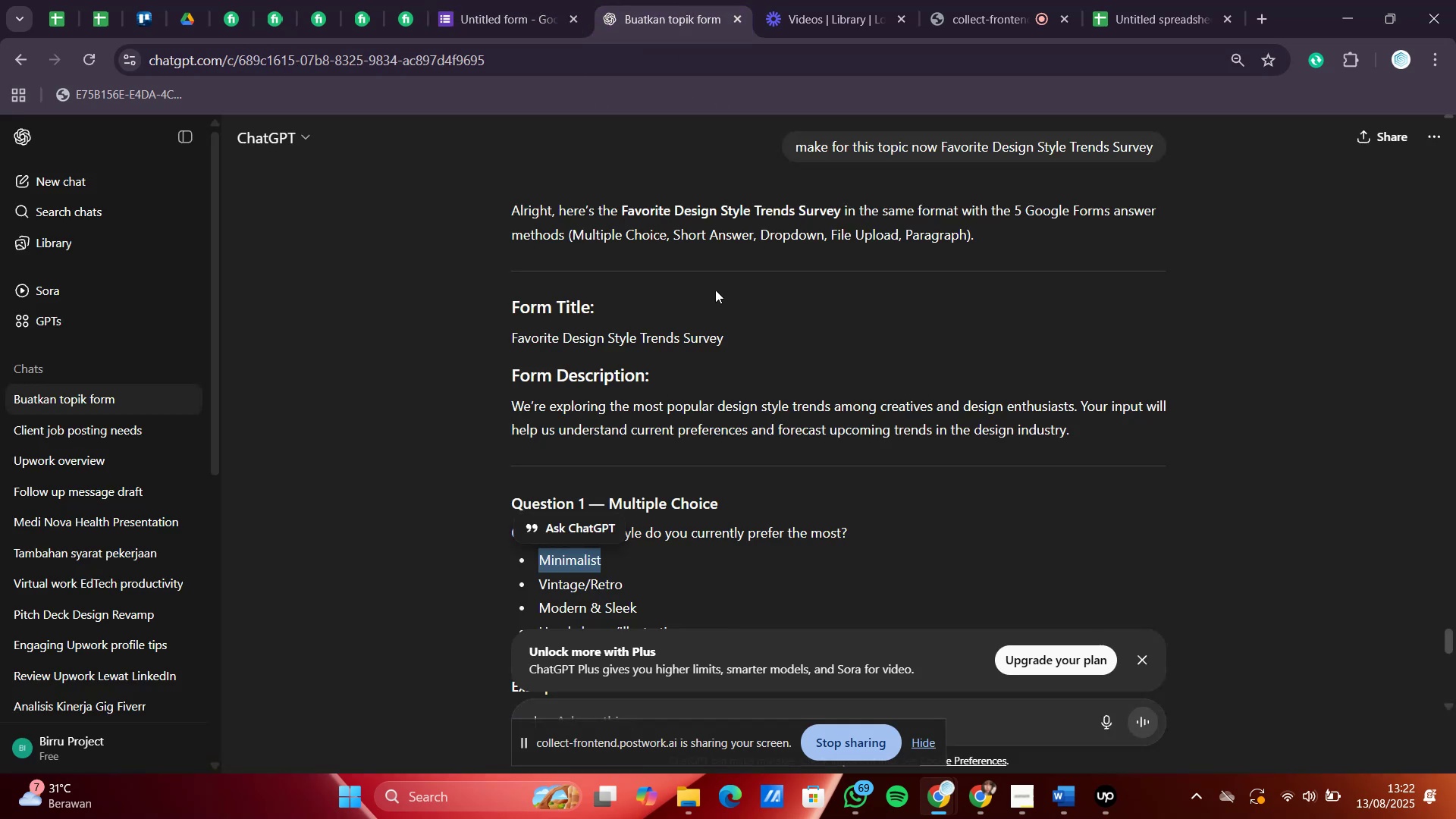 
scroll: coordinate [726, 409], scroll_direction: down, amount: 1.0
 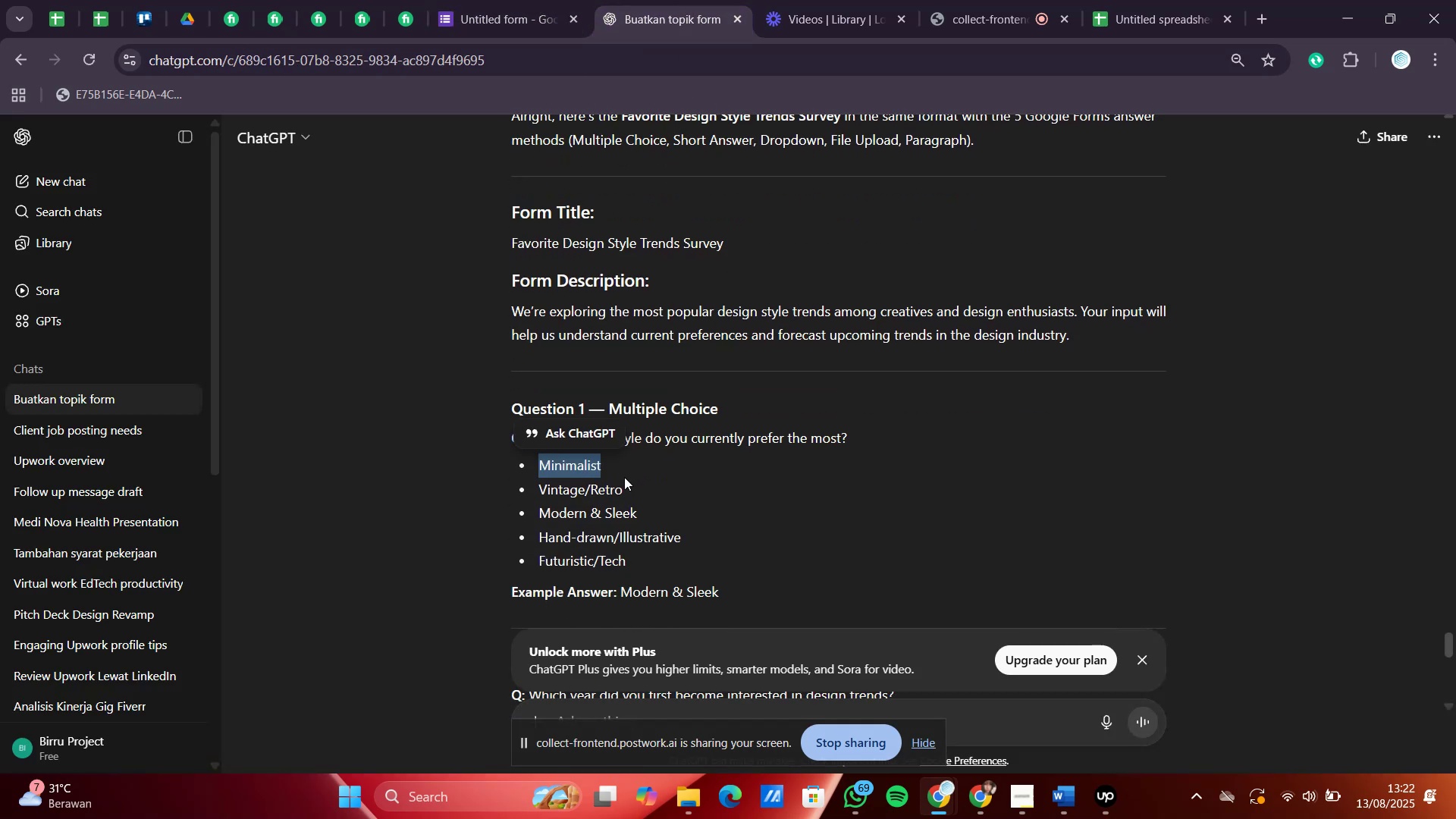 
left_click_drag(start_coordinate=[626, 479], to_coordinate=[537, 486])
 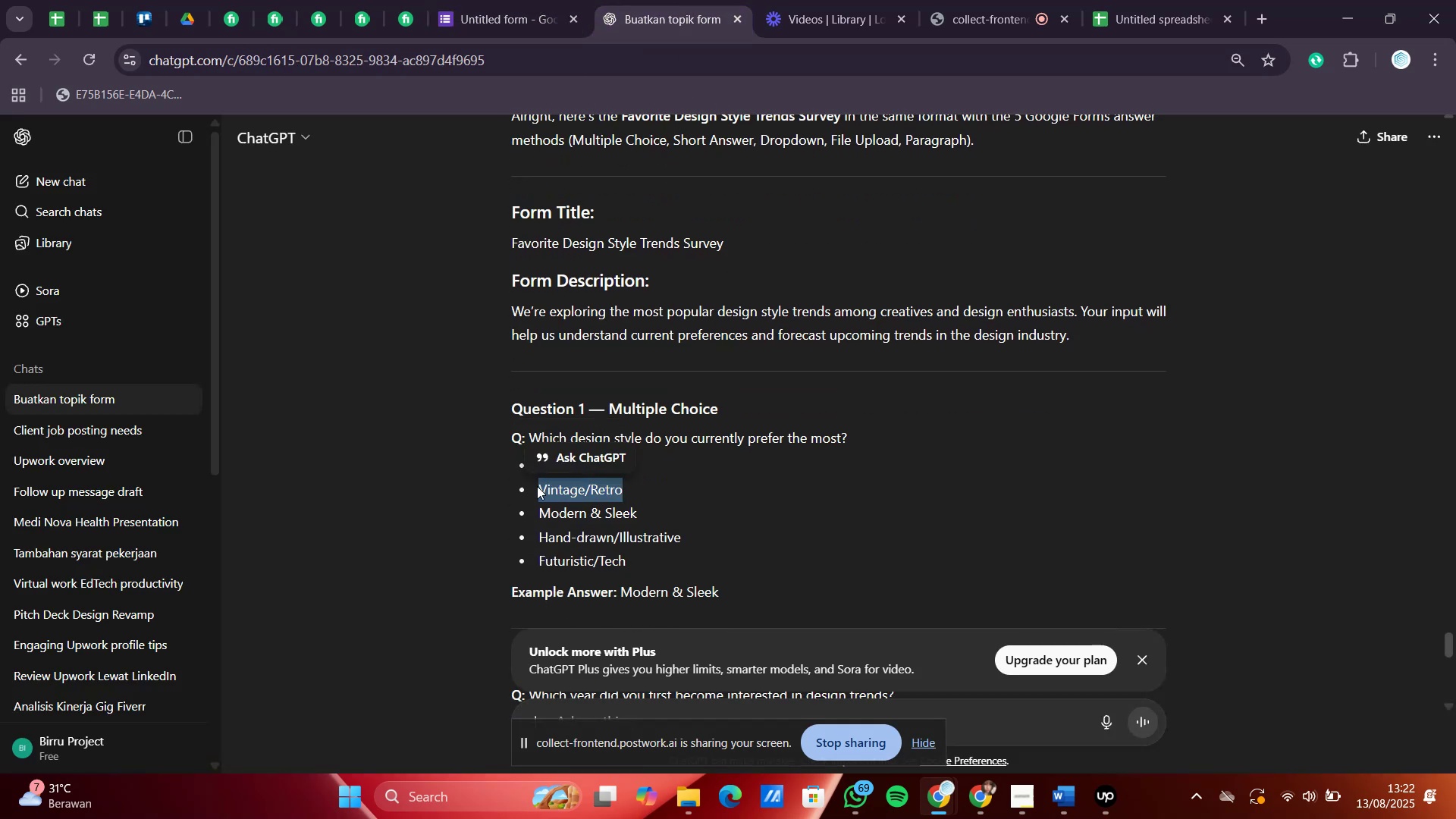 
key(Control+C)
 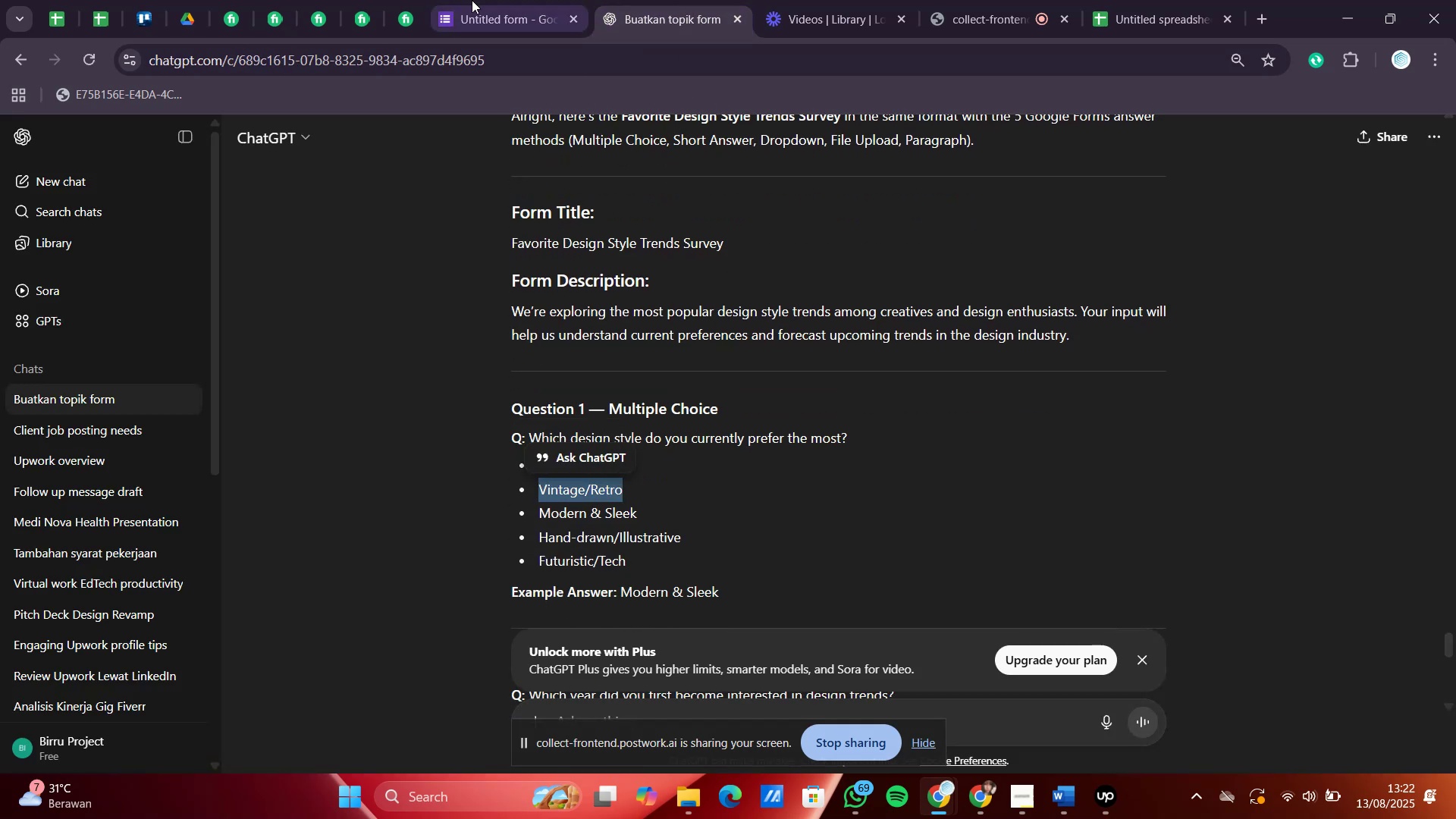 
left_click([470, 0])
 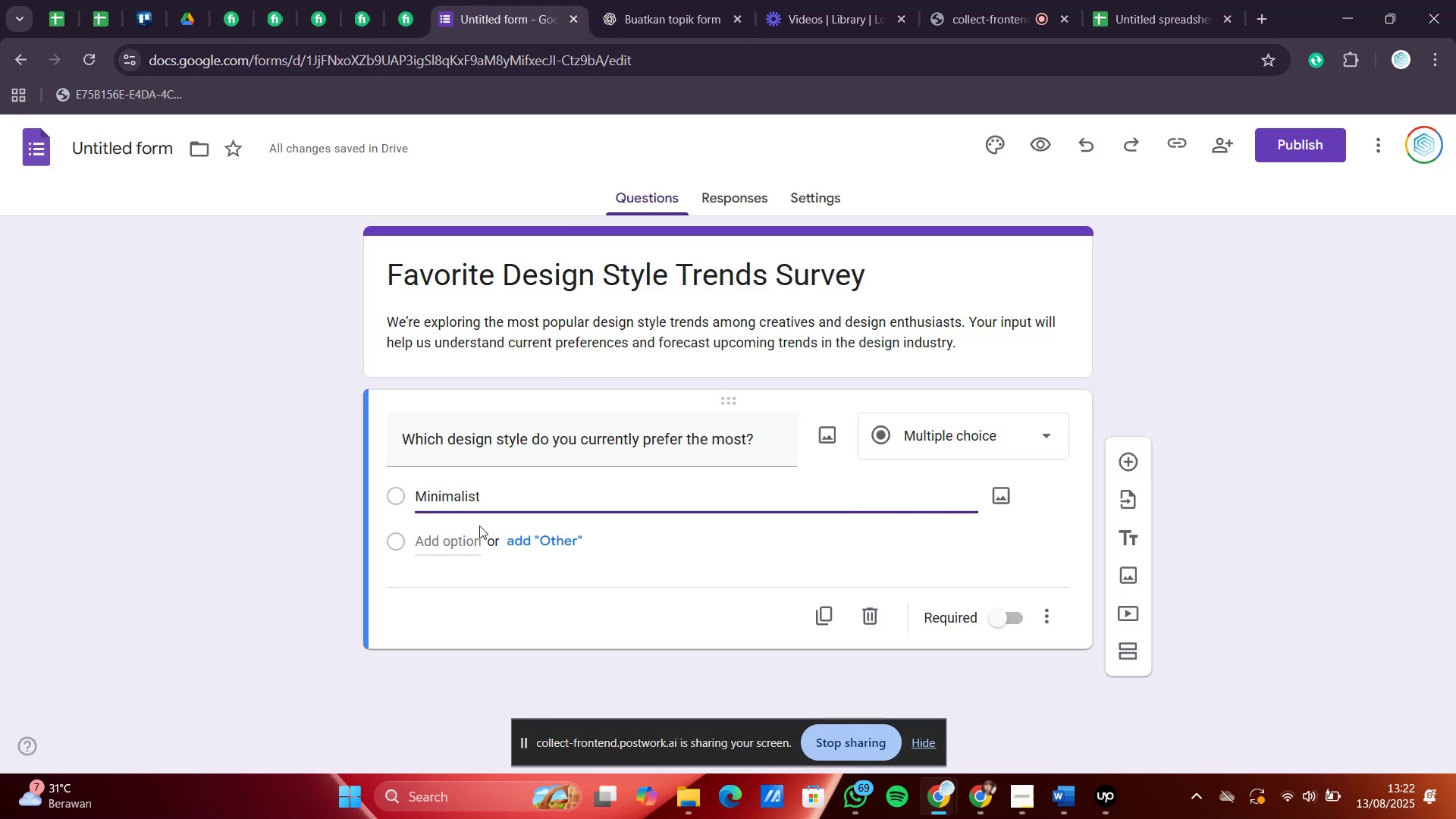 
left_click([466, 541])
 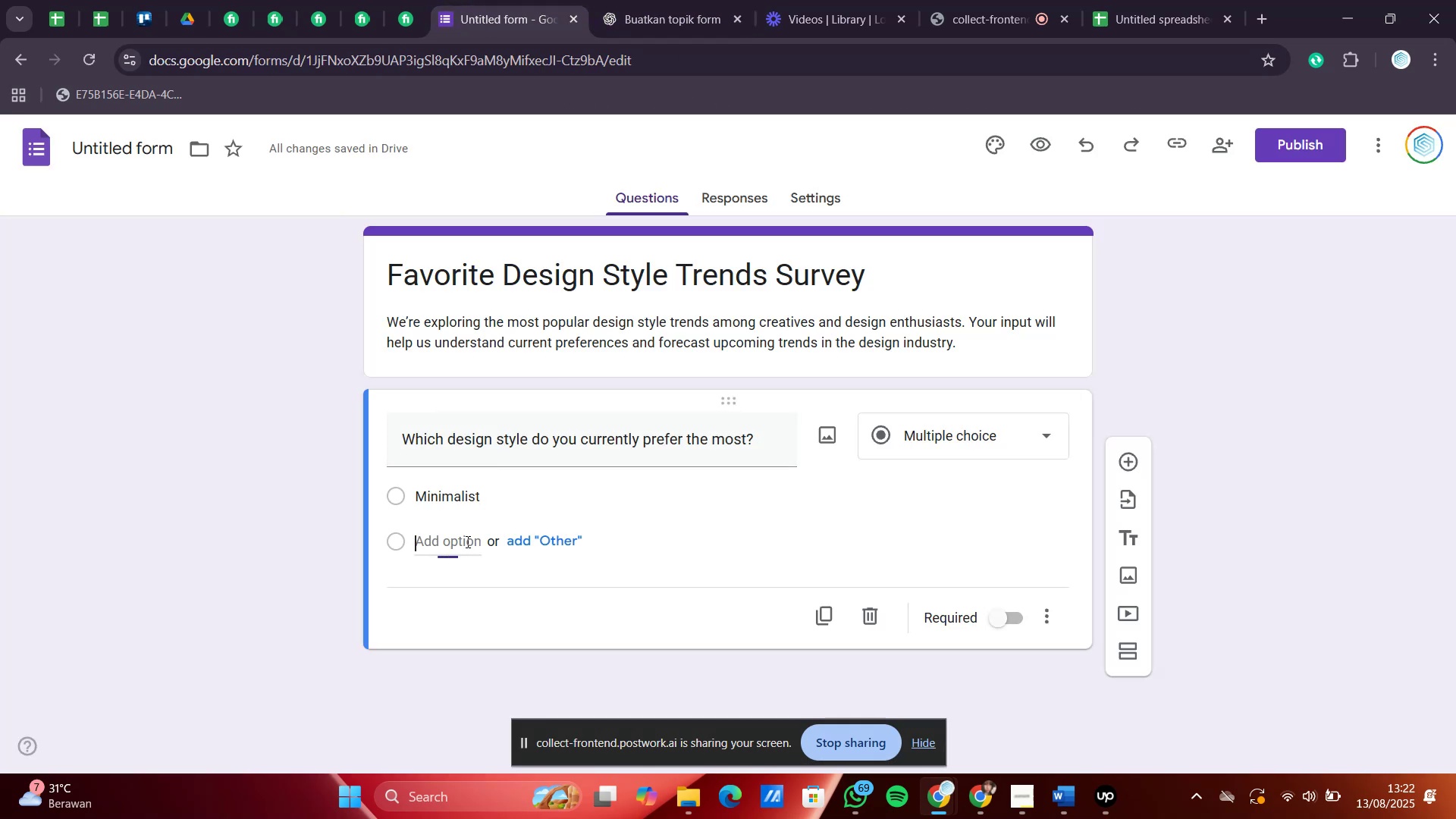 
key(Control+V)
 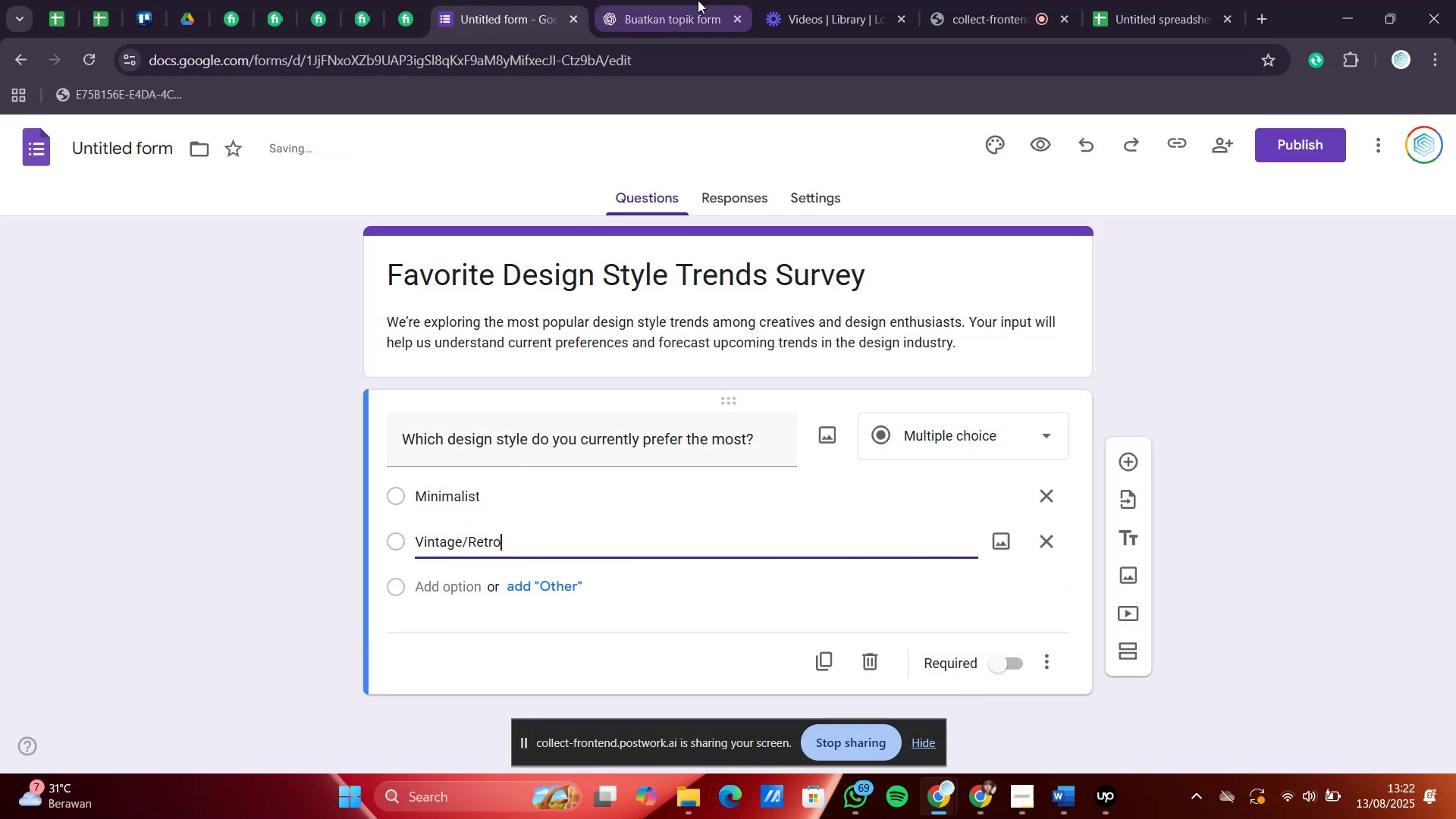 
left_click([698, 0])
 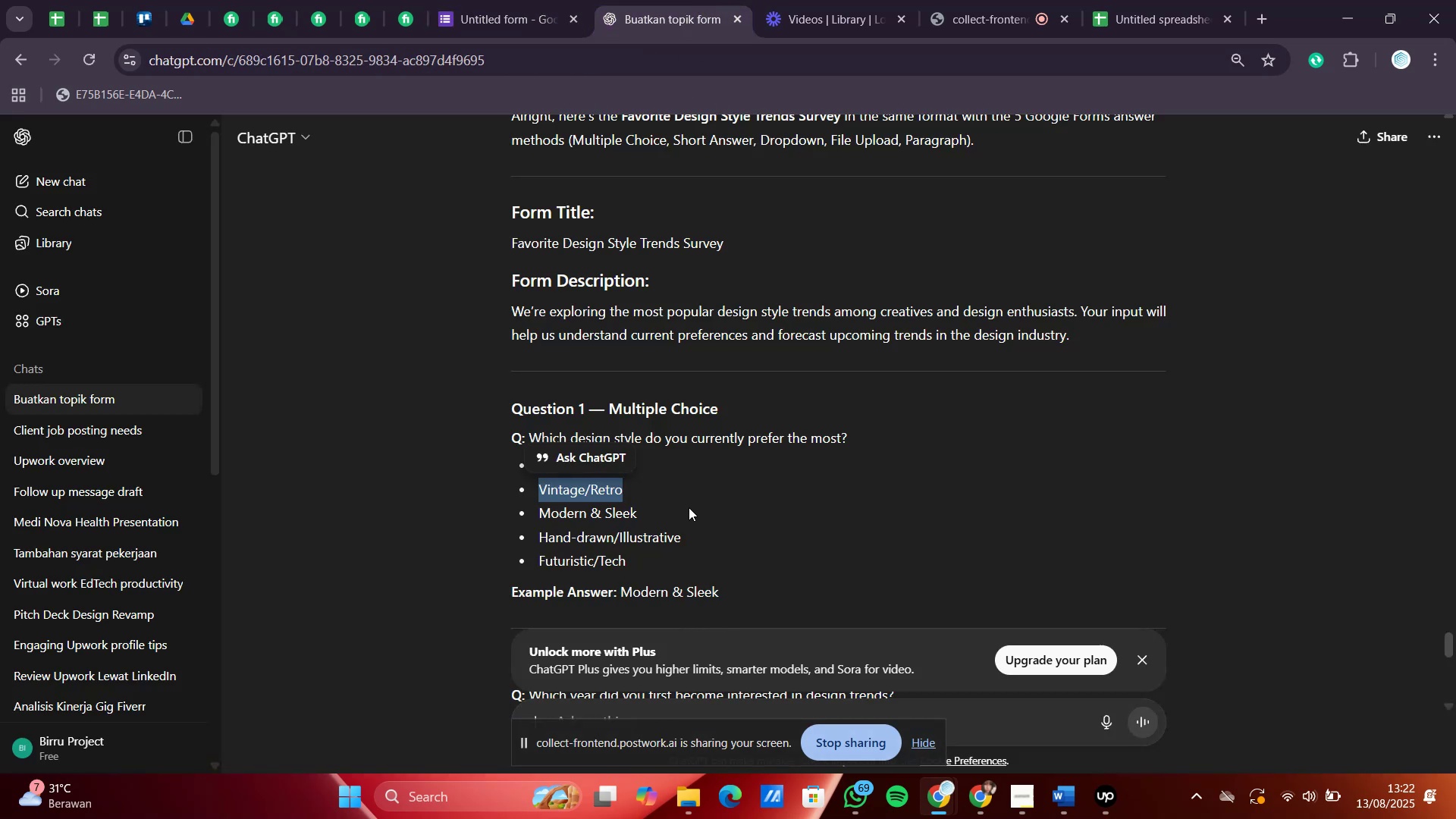 
left_click_drag(start_coordinate=[659, 513], to_coordinate=[531, 515])
 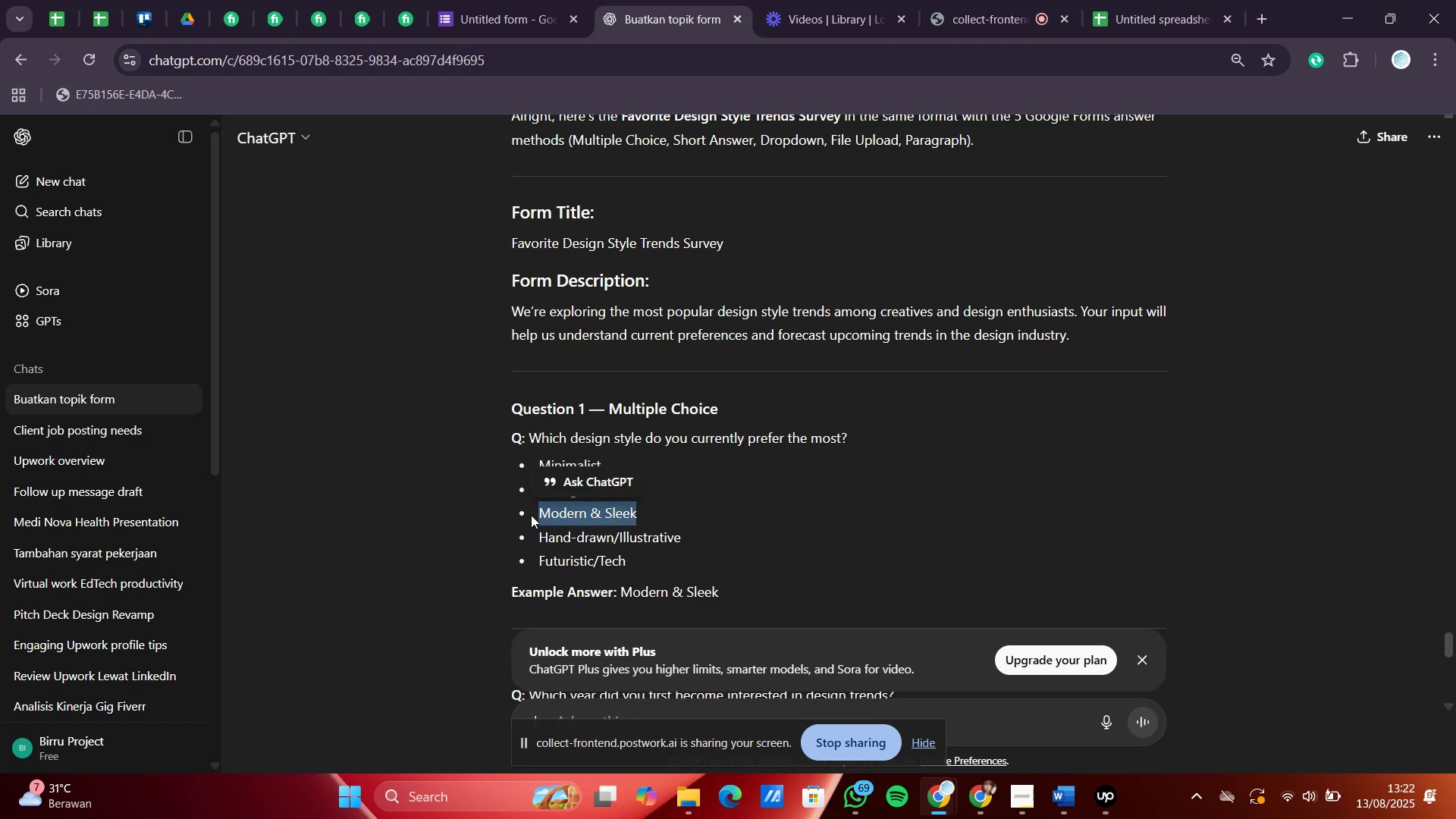 
key(Control+C)
 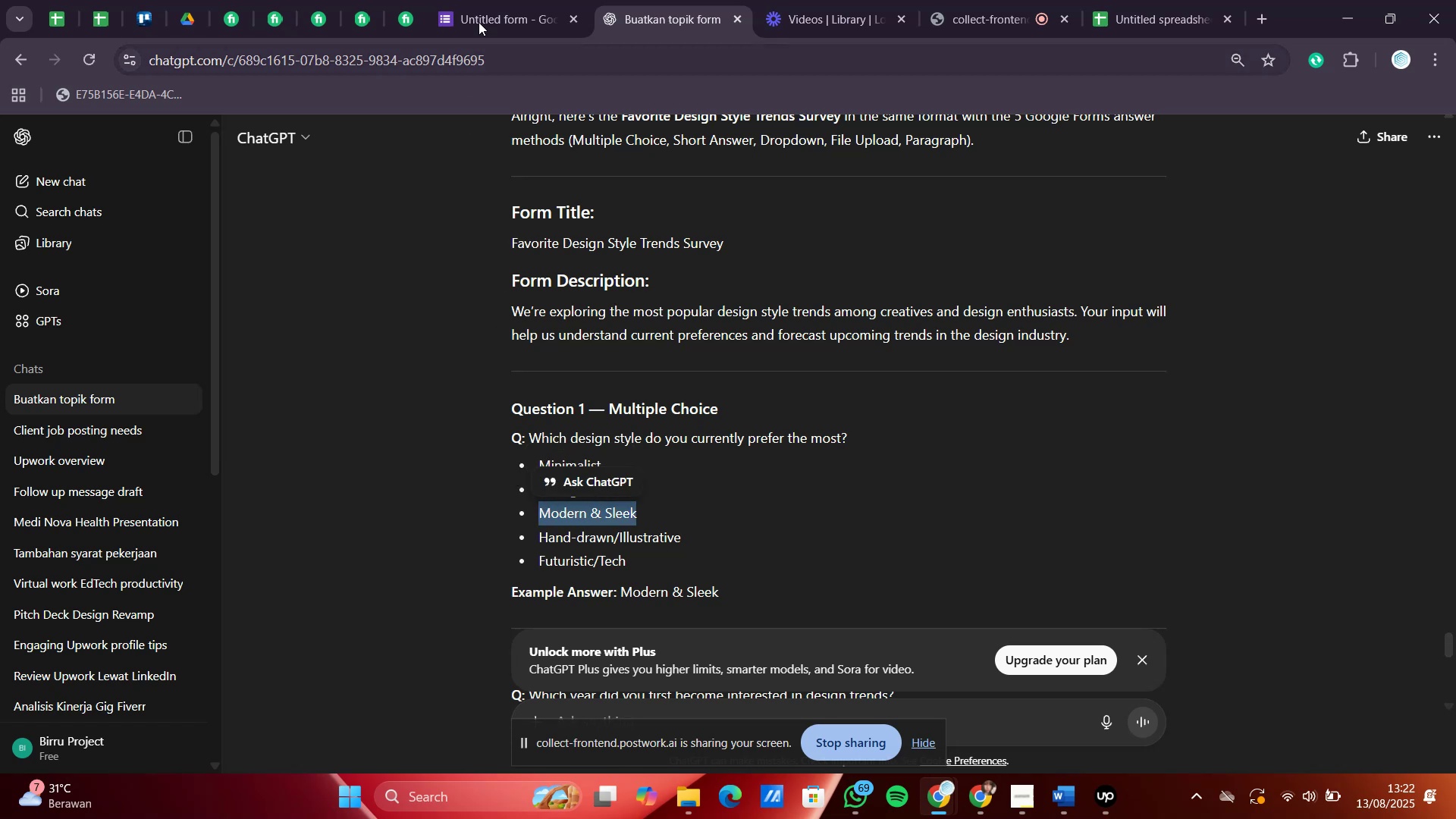 
left_click([479, 0])
 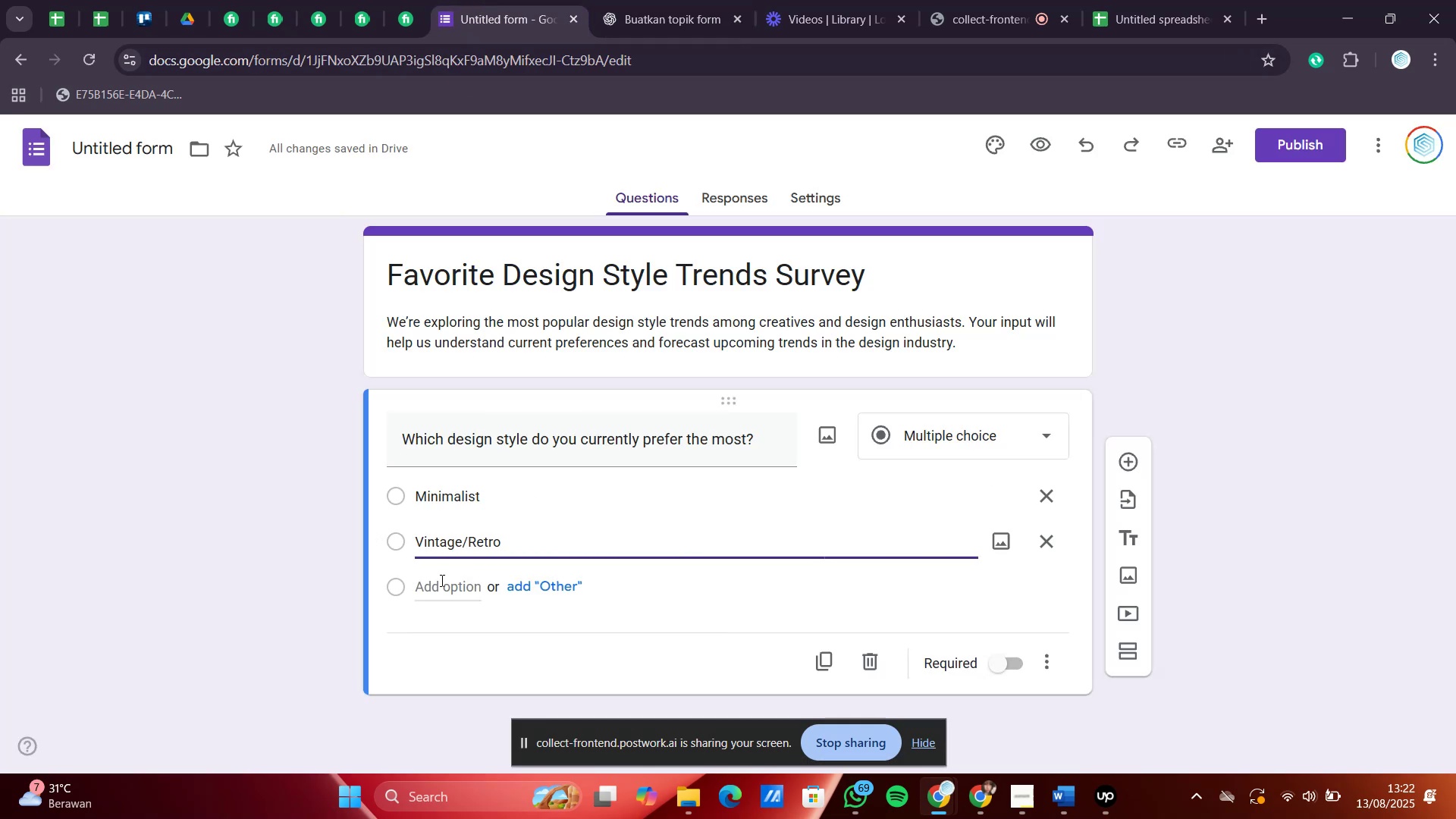 
left_click([441, 580])
 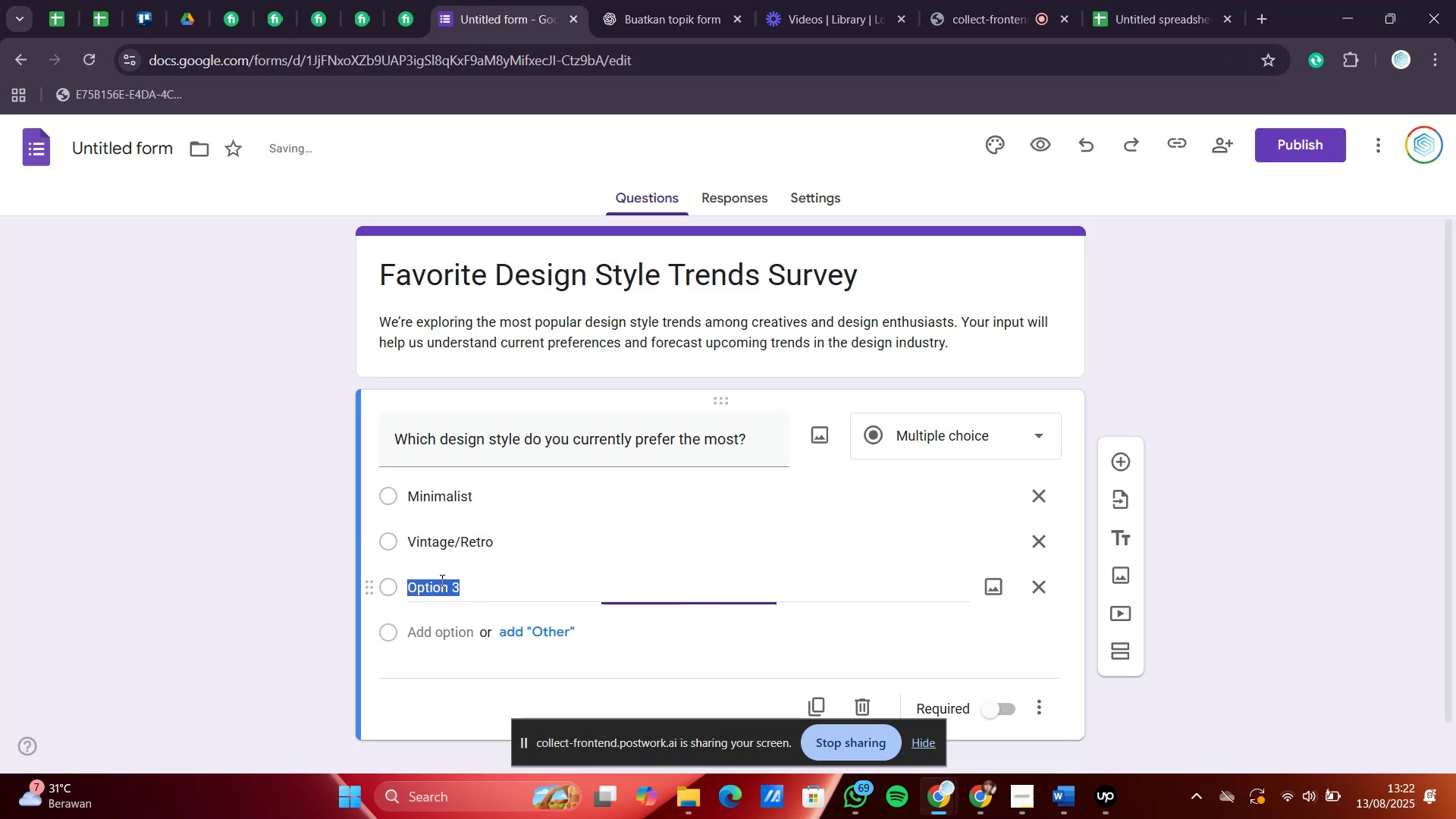 
key(Control+V)
 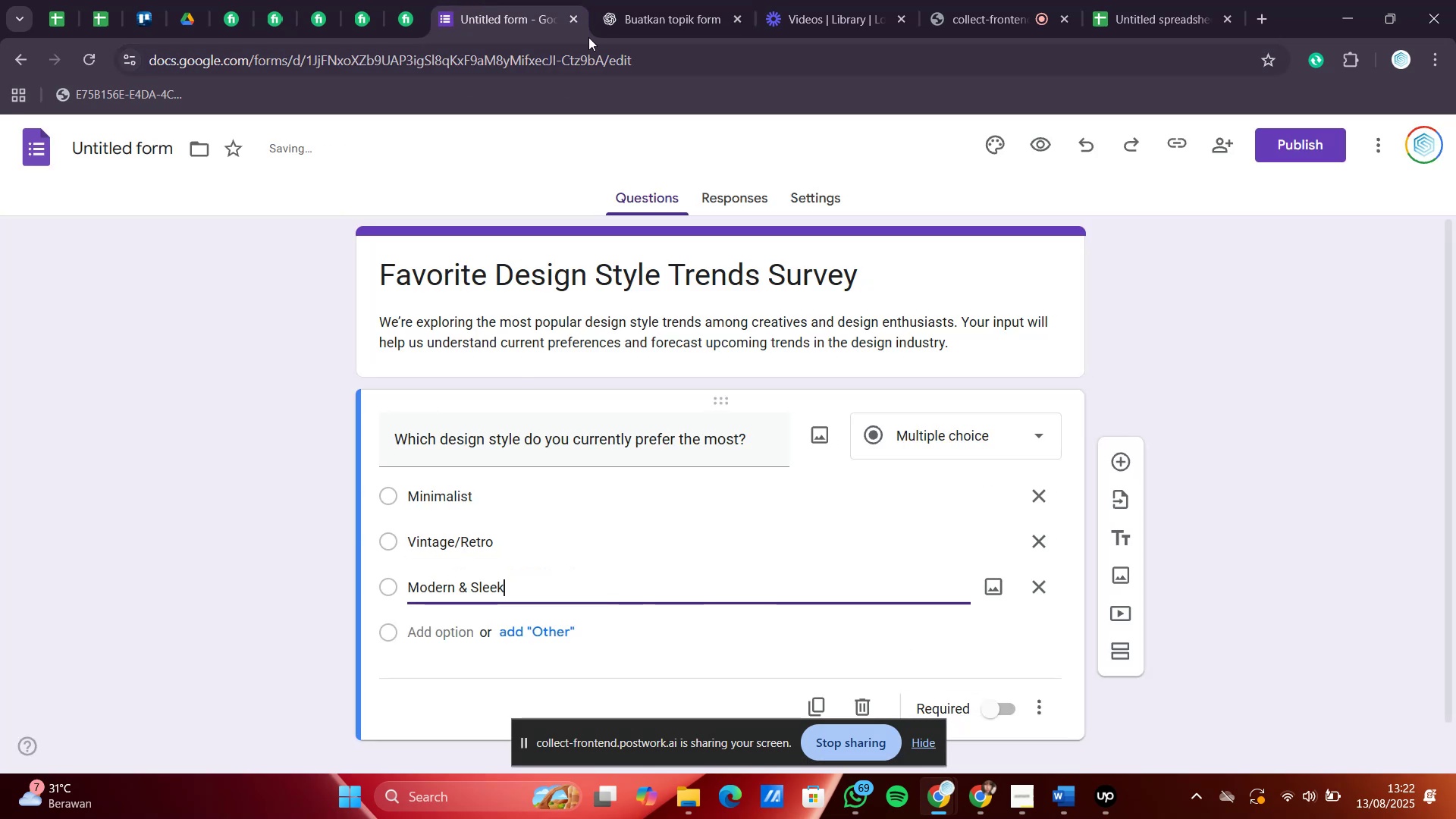 
left_click([635, 0])
 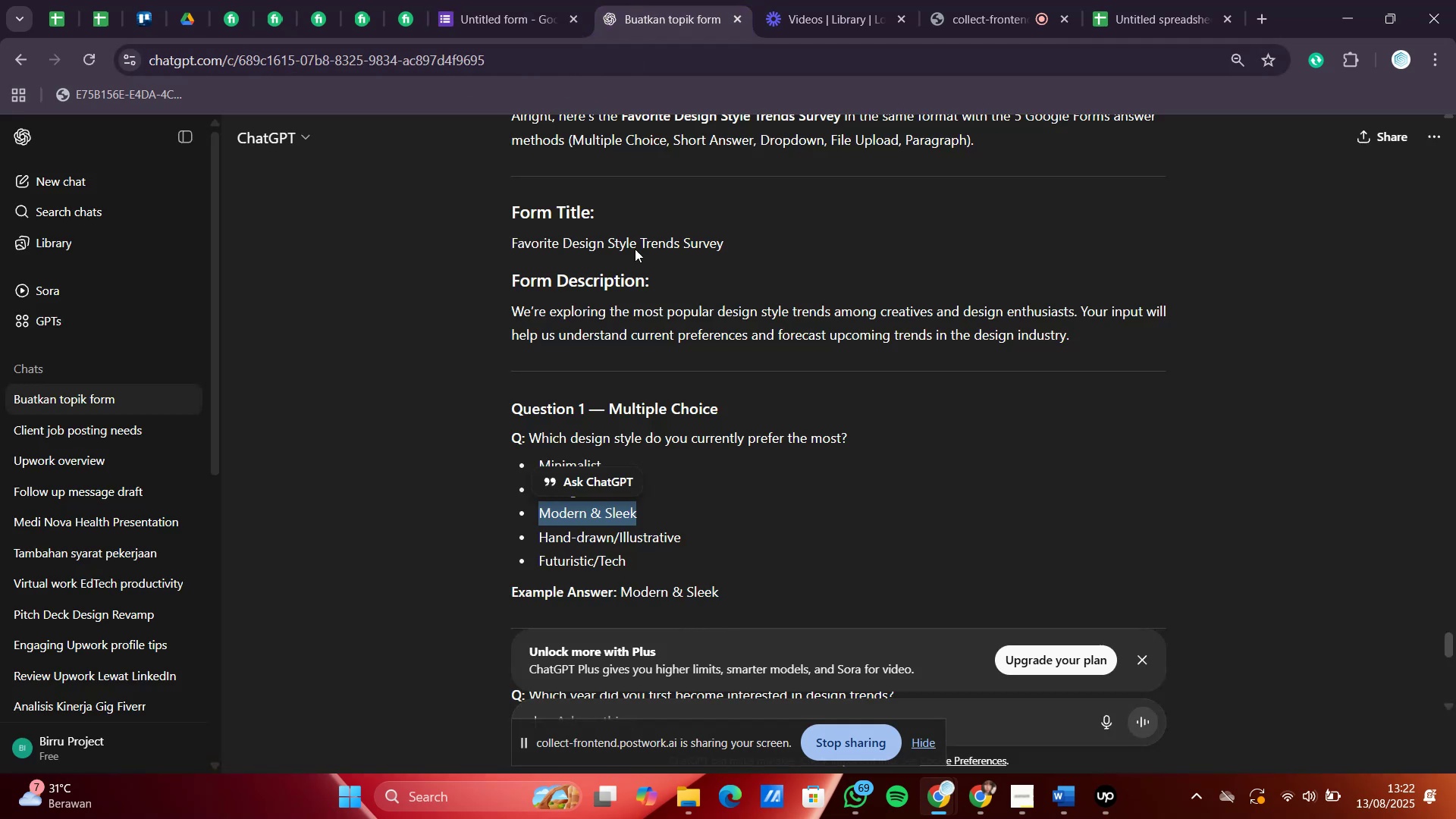 
scroll: coordinate [648, 410], scroll_direction: down, amount: 1.0
 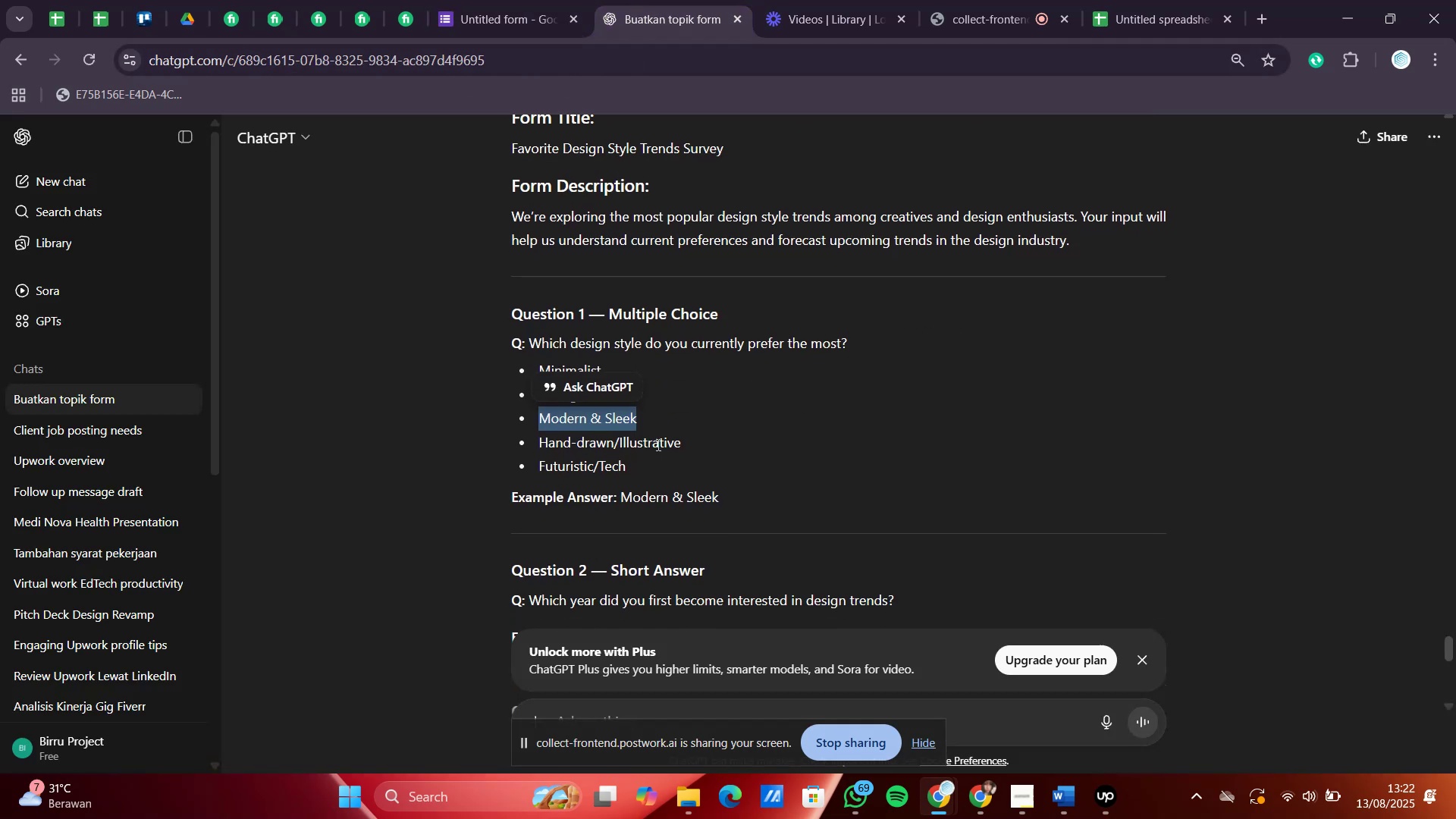 
left_click_drag(start_coordinate=[681, 446], to_coordinate=[543, 444])
 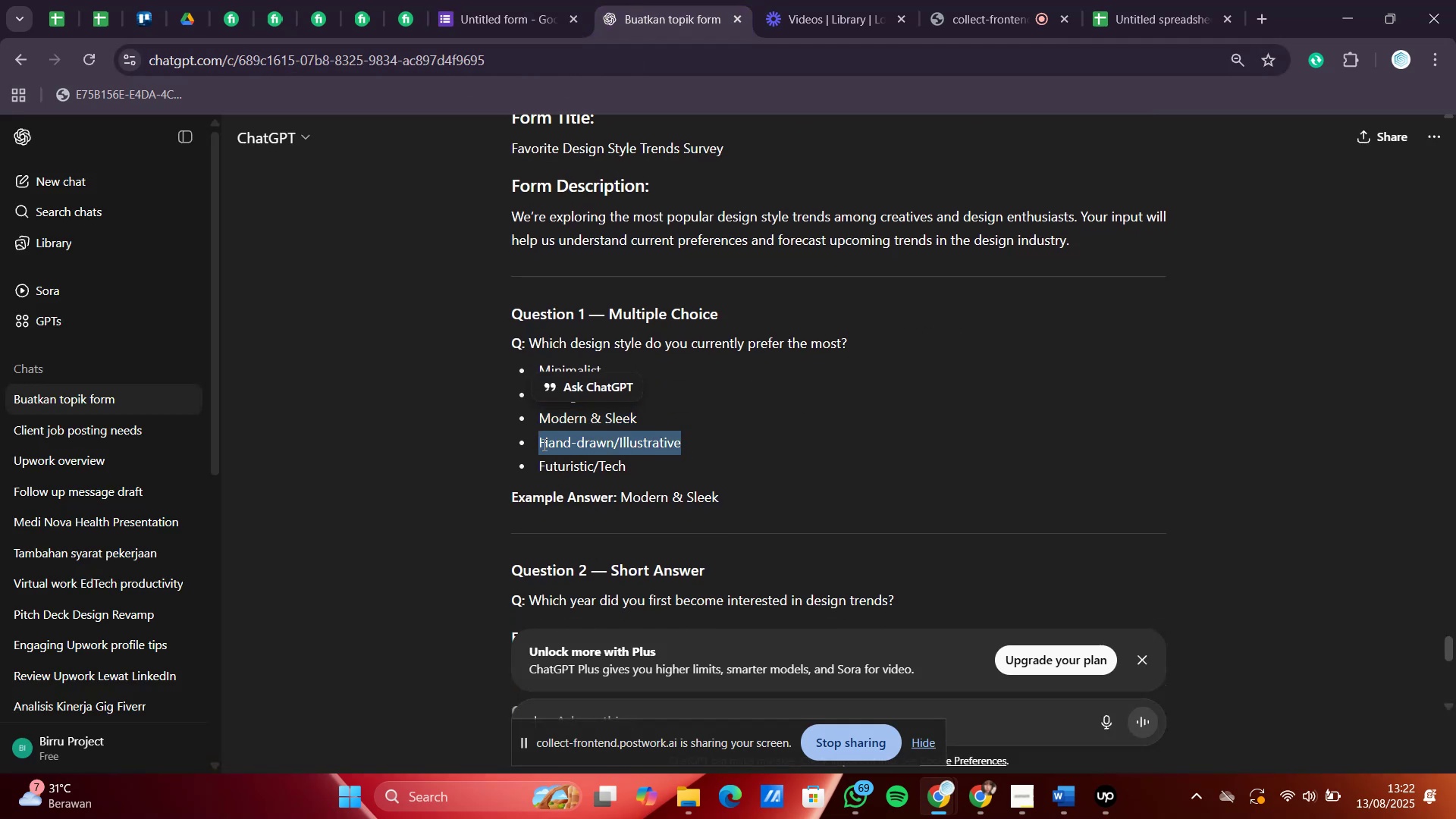 
key(Control+C)
 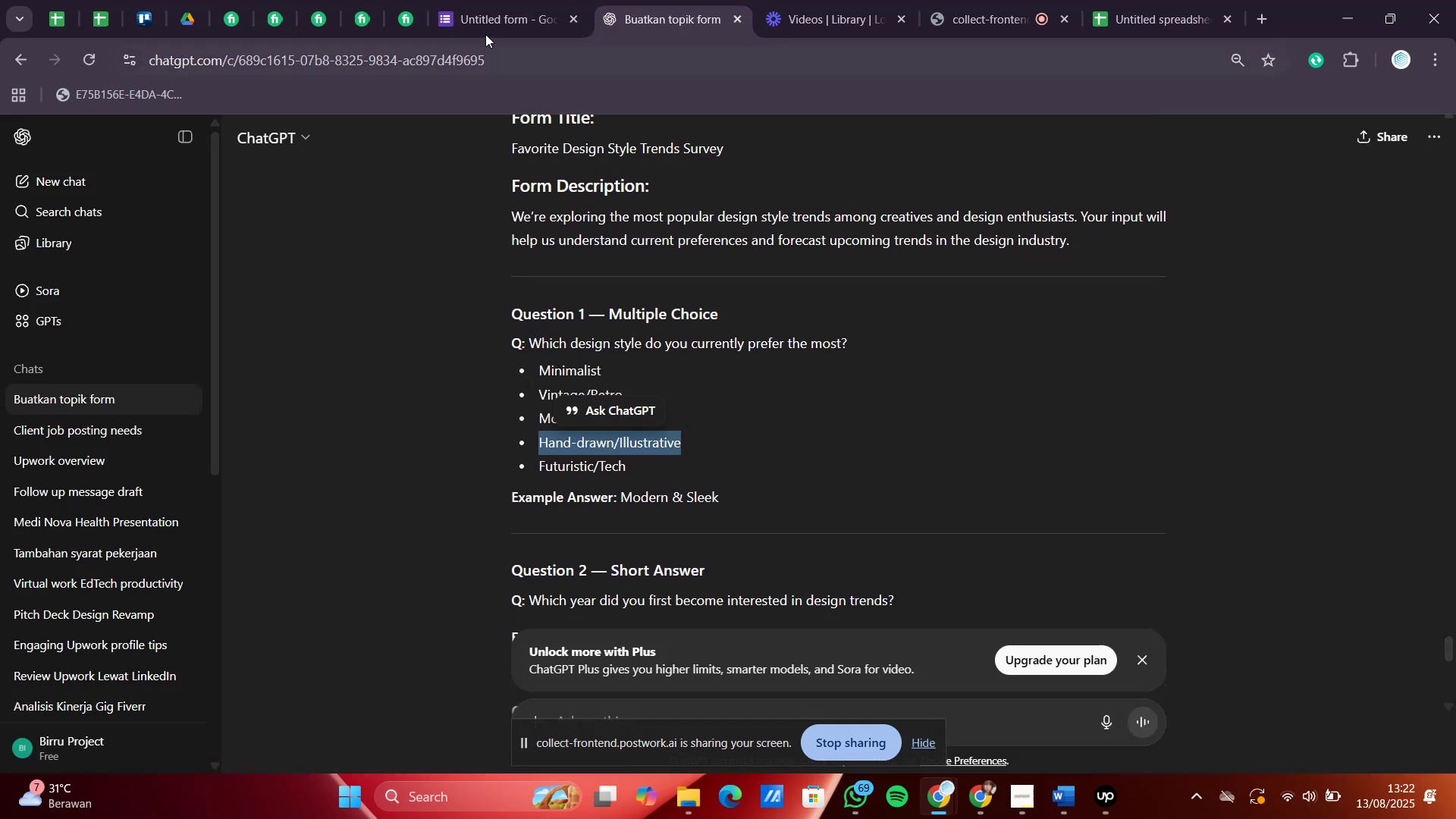 
left_click([469, 0])
 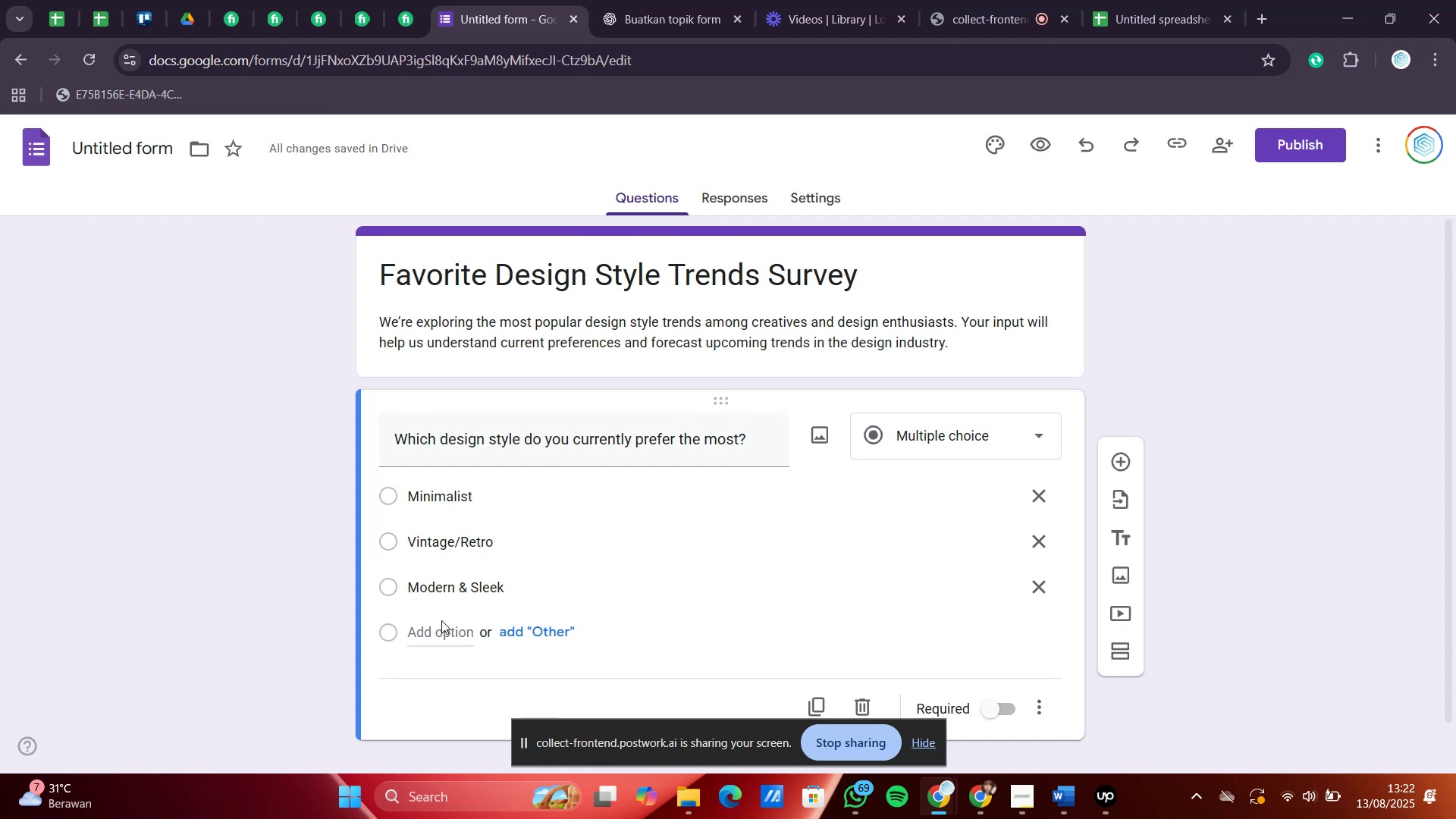 
double_click([441, 625])
 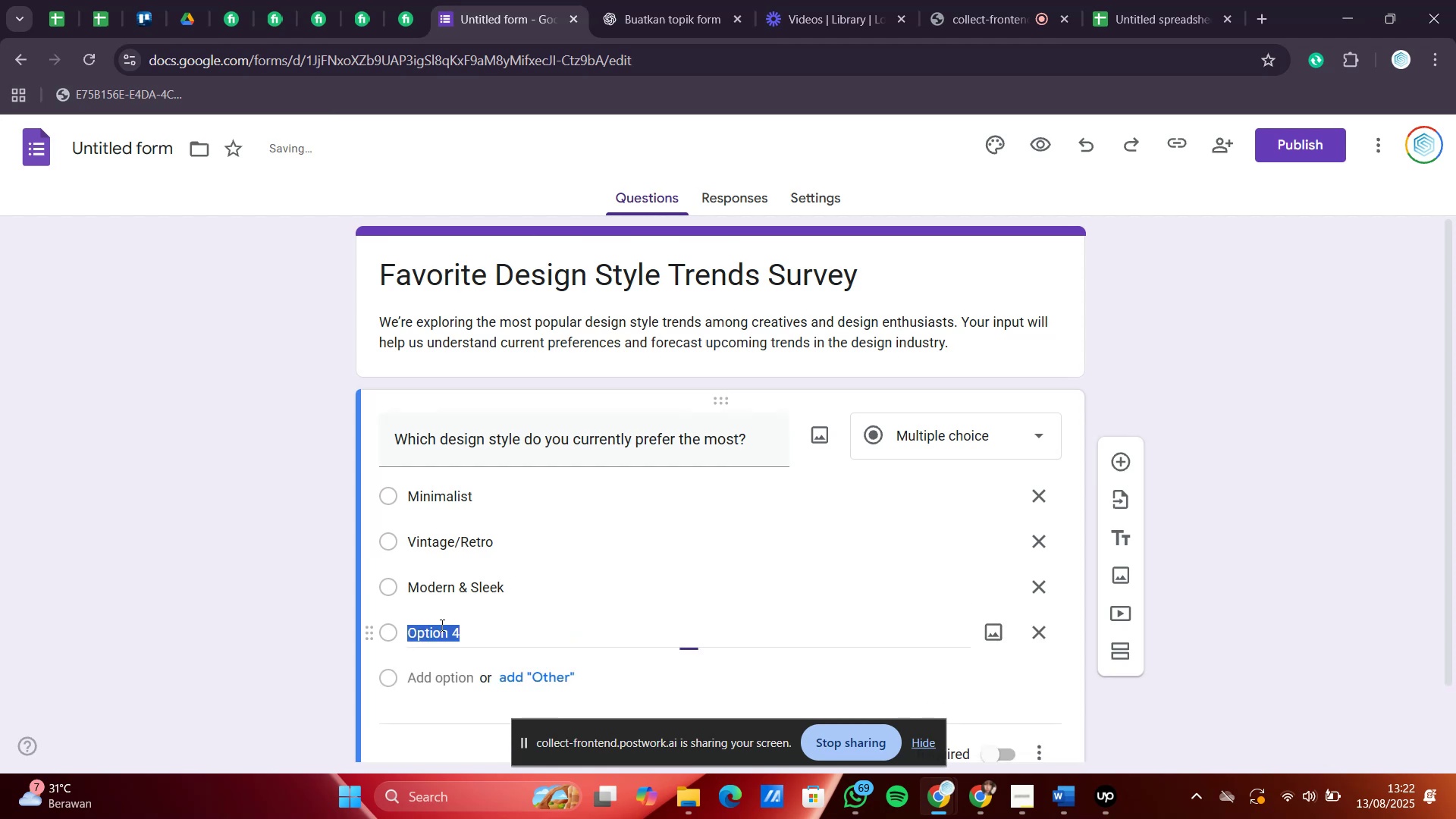 
key(Control+V)
 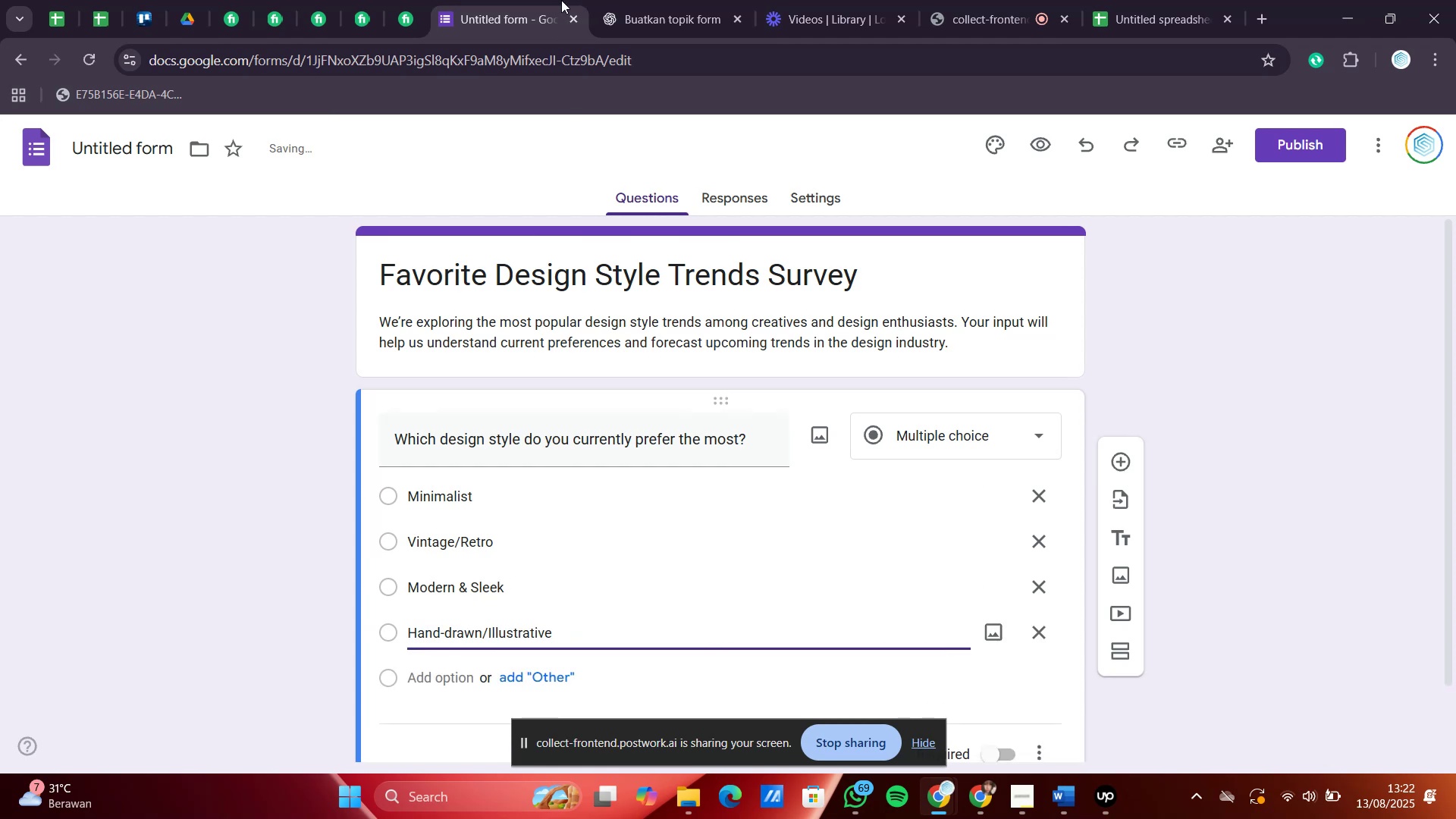 
left_click([648, 0])
 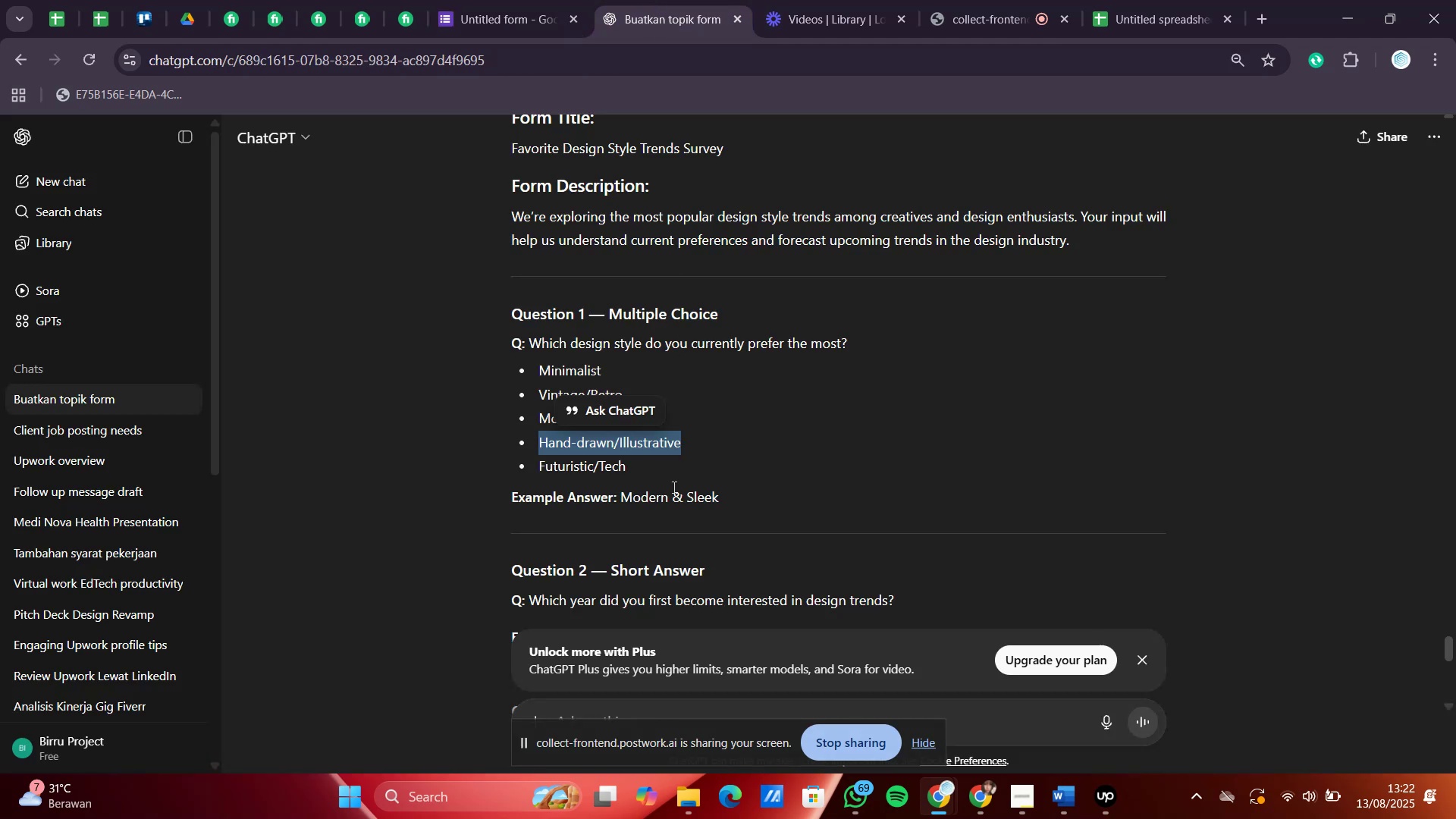 
left_click_drag(start_coordinate=[659, 466], to_coordinate=[516, 466])
 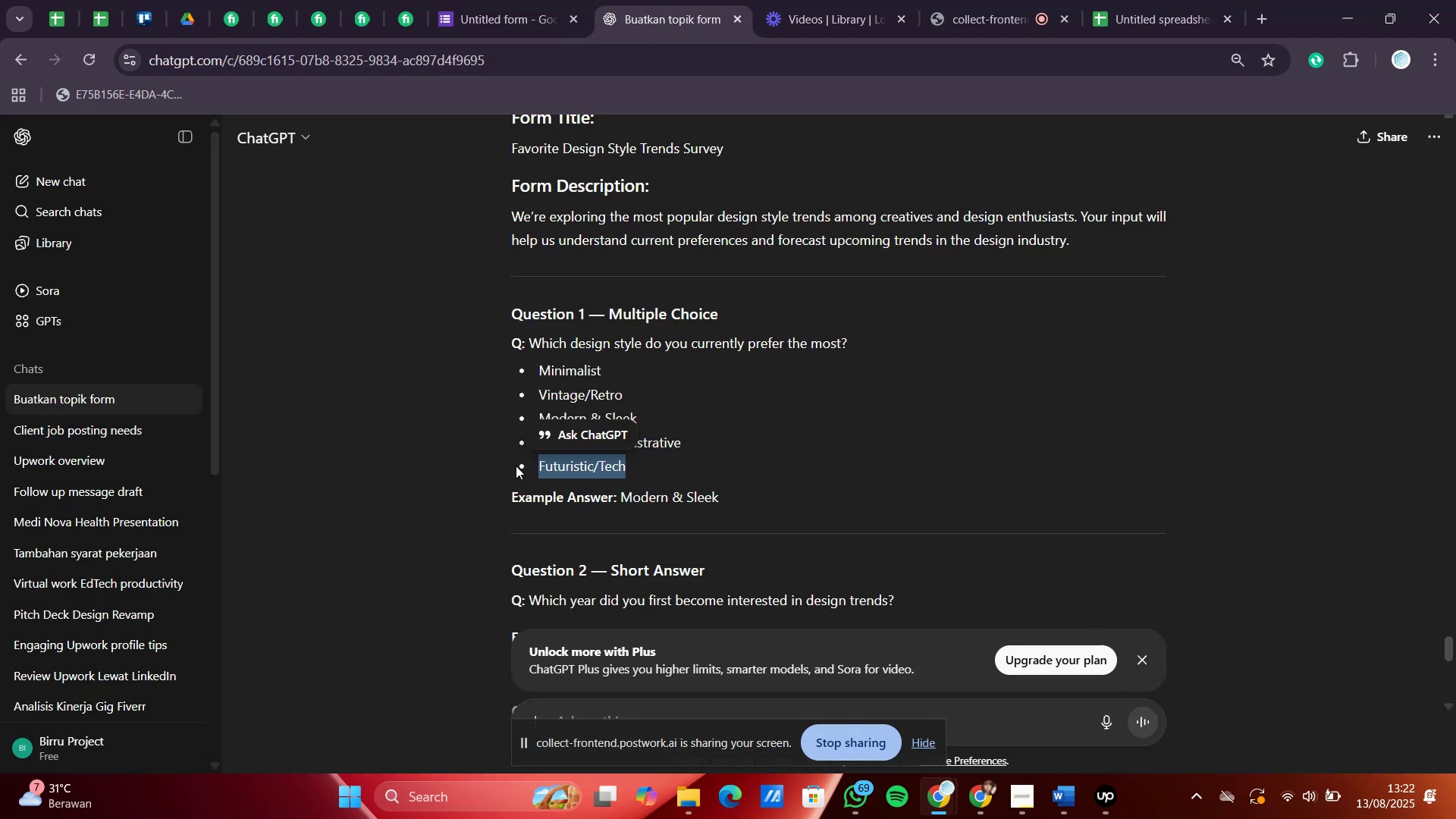 
key(Control+C)
 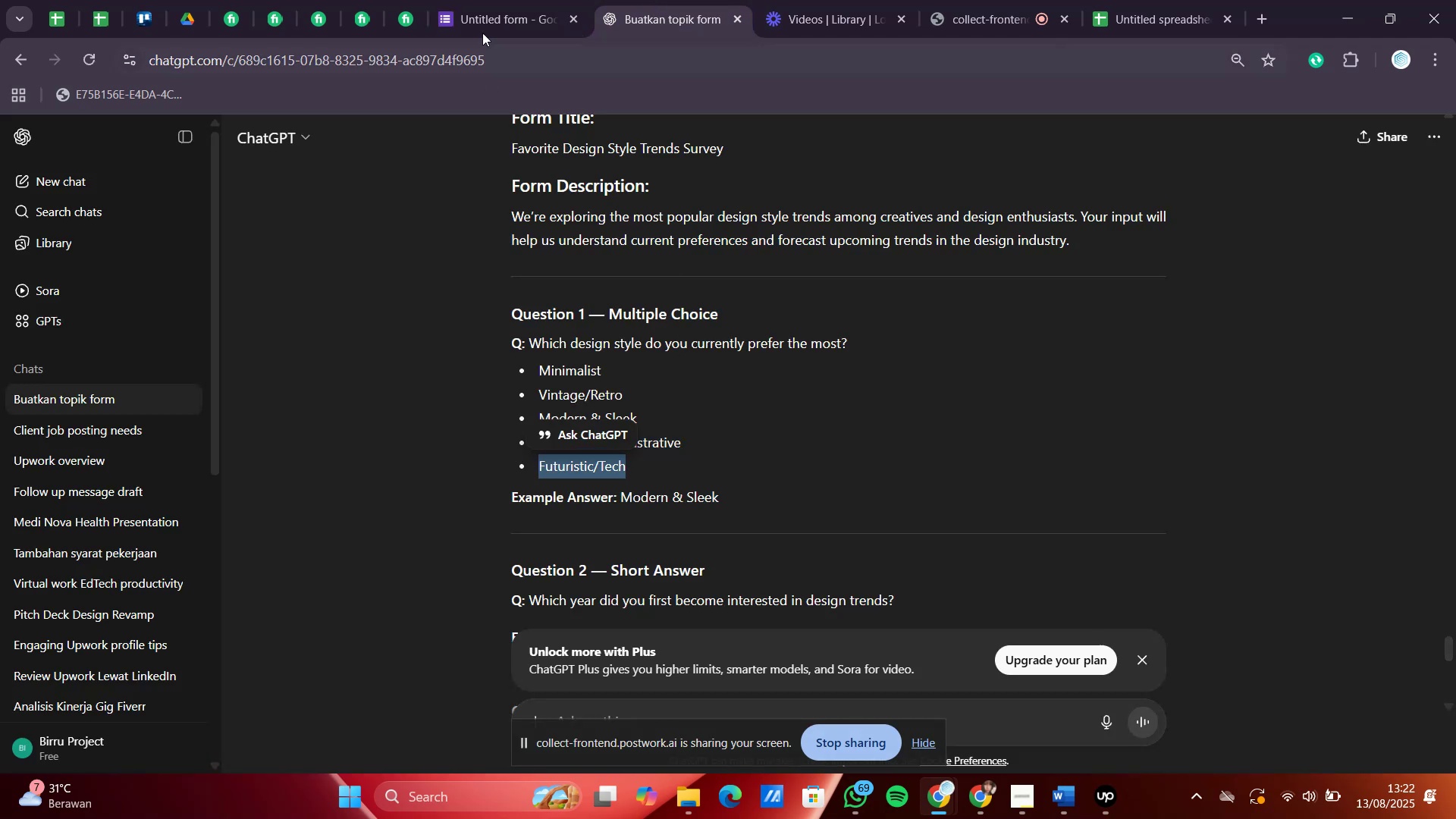 
left_click([481, 0])
 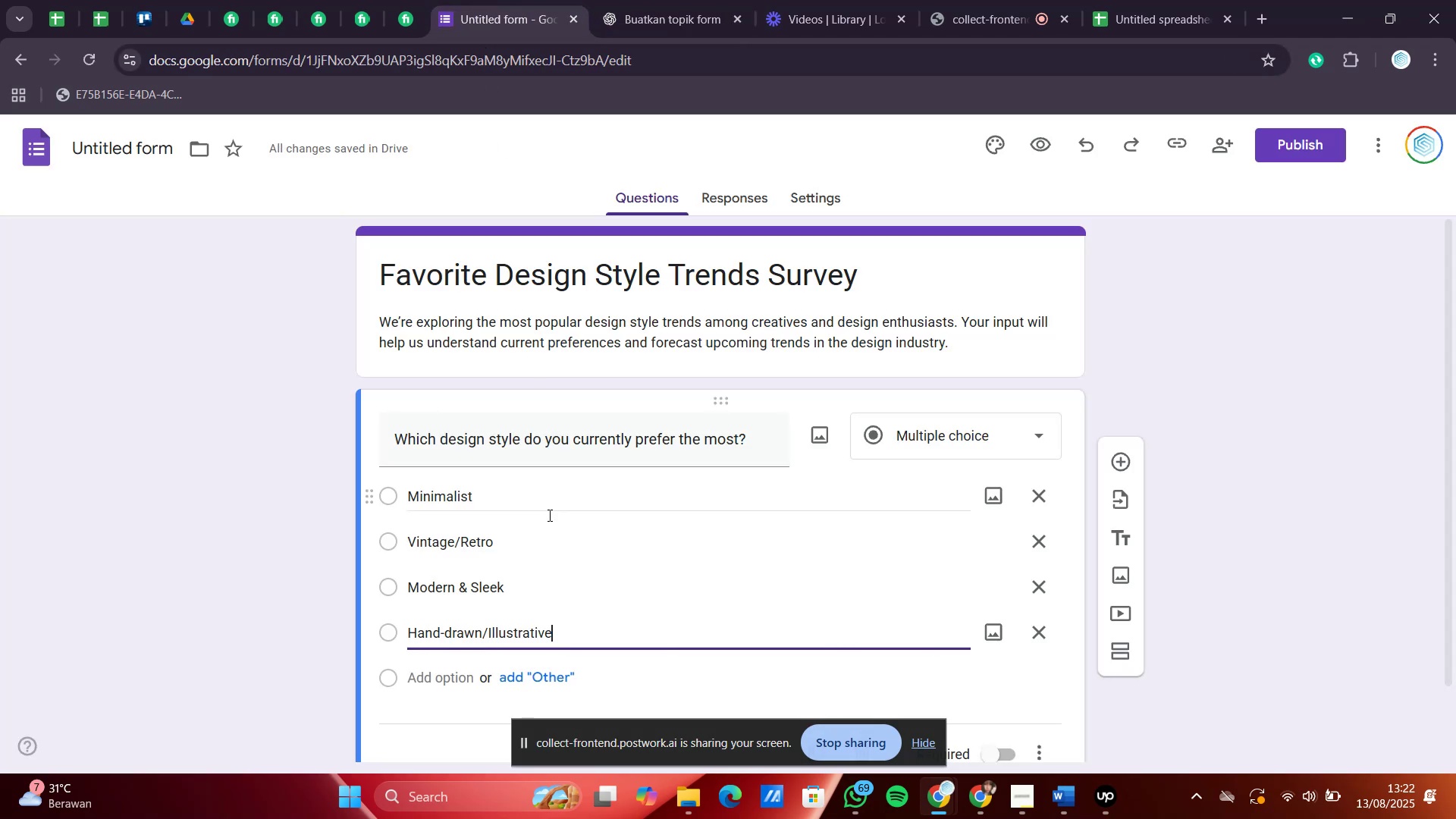 
scroll: coordinate [506, 610], scroll_direction: down, amount: 1.0
 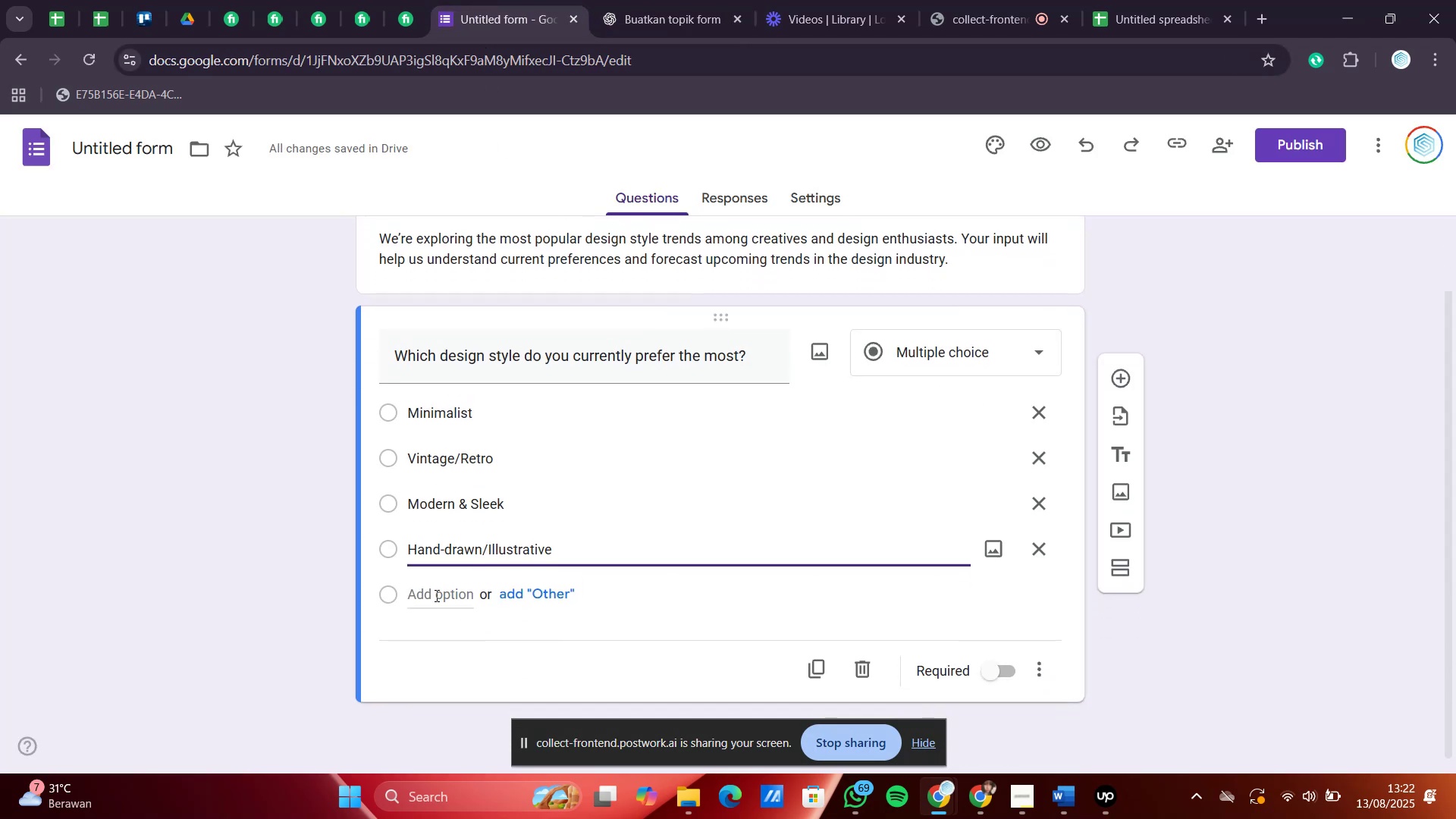 
left_click([435, 591])
 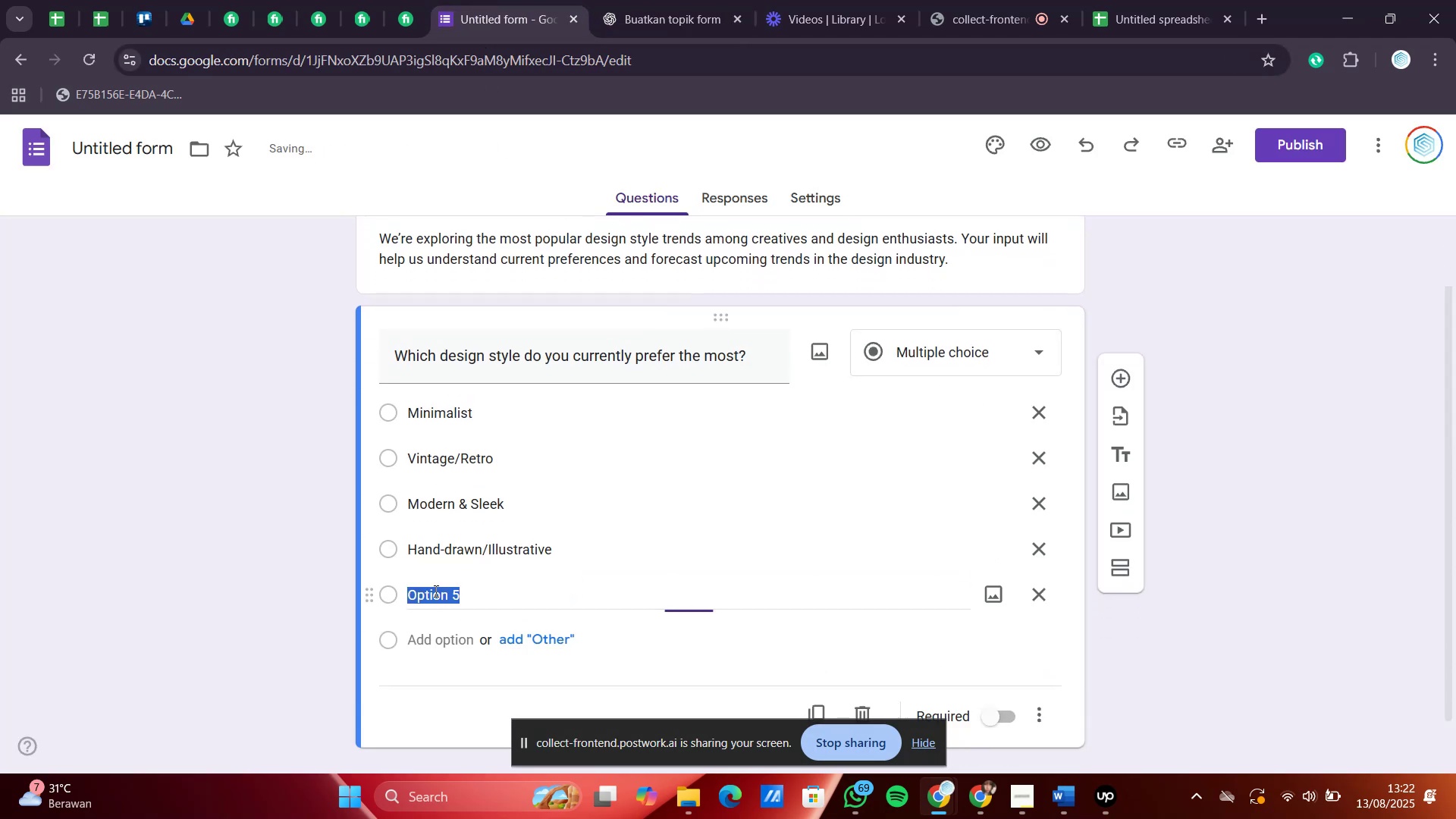 
key(Control+V)
 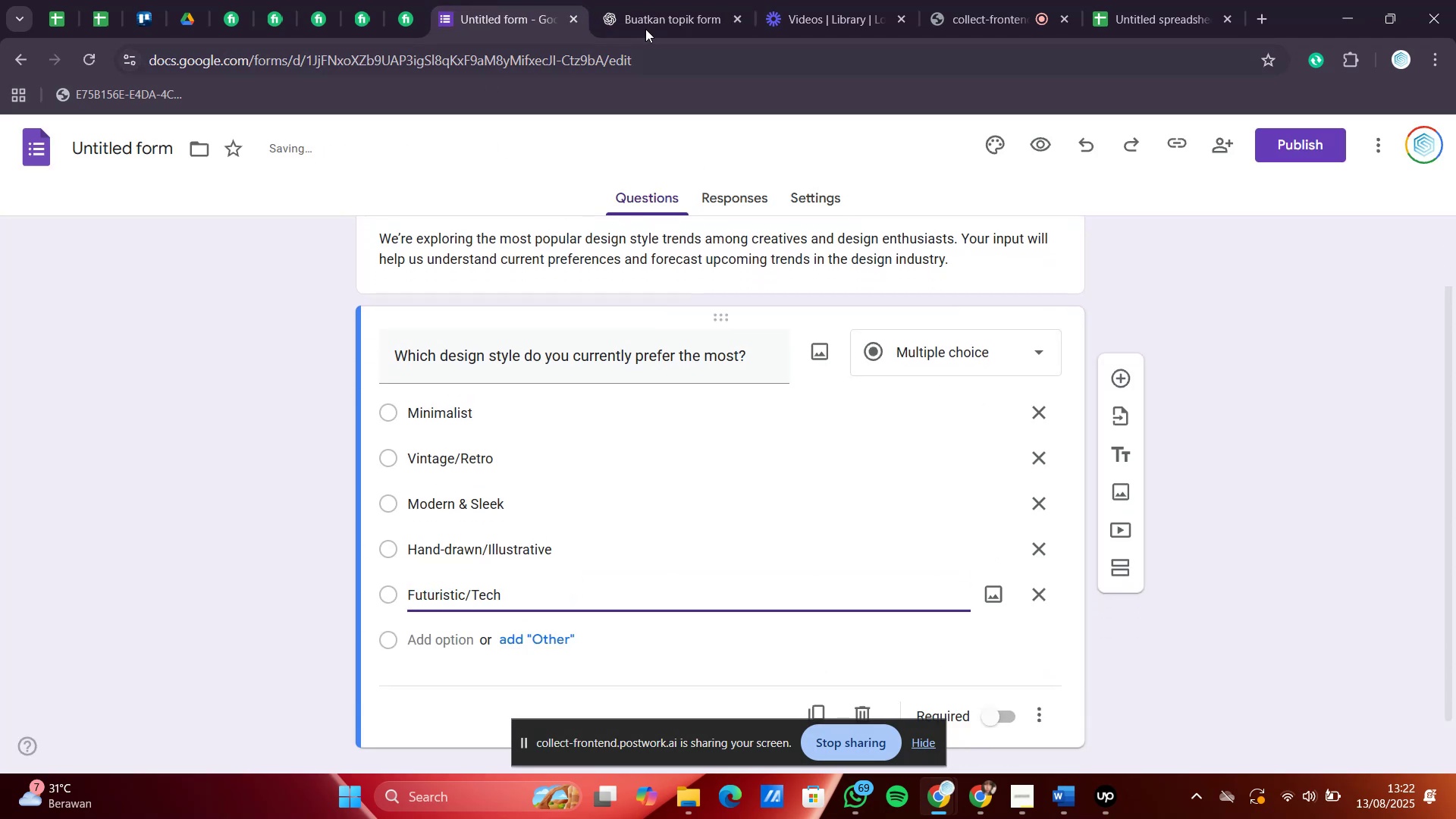 
left_click([639, 20])
 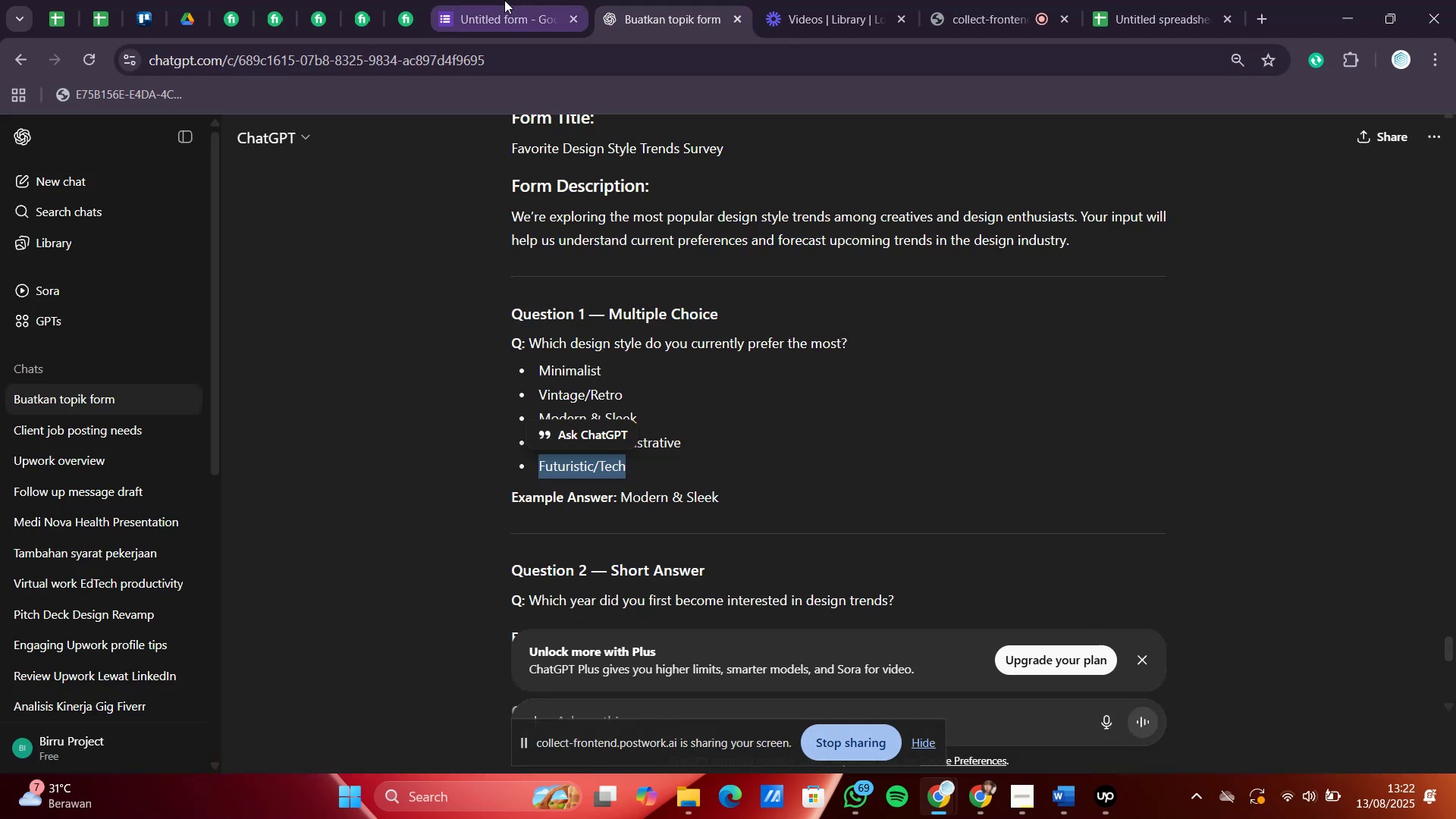 
left_click([502, 0])
 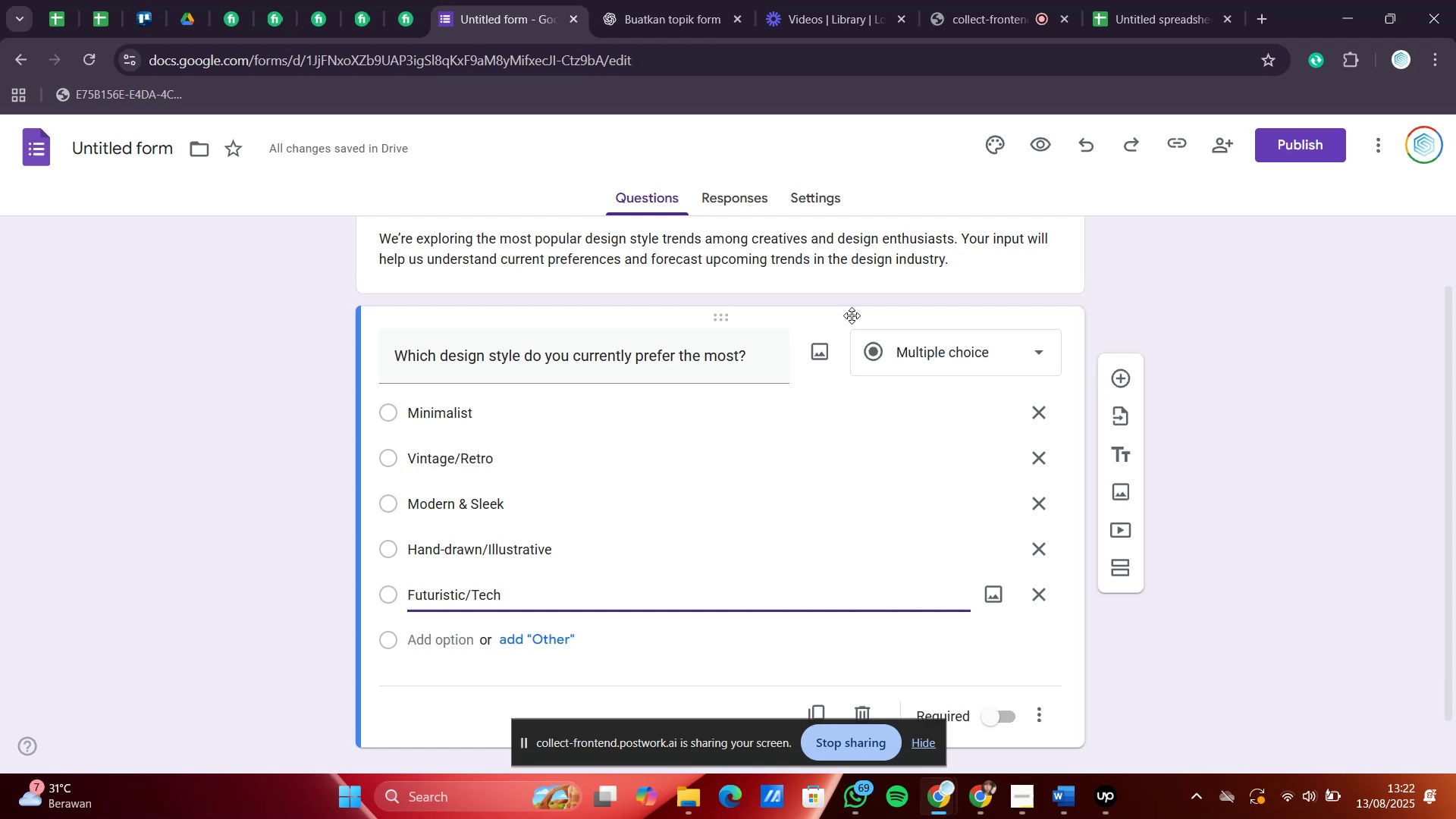 
scroll: coordinate [864, 381], scroll_direction: down, amount: 1.0
 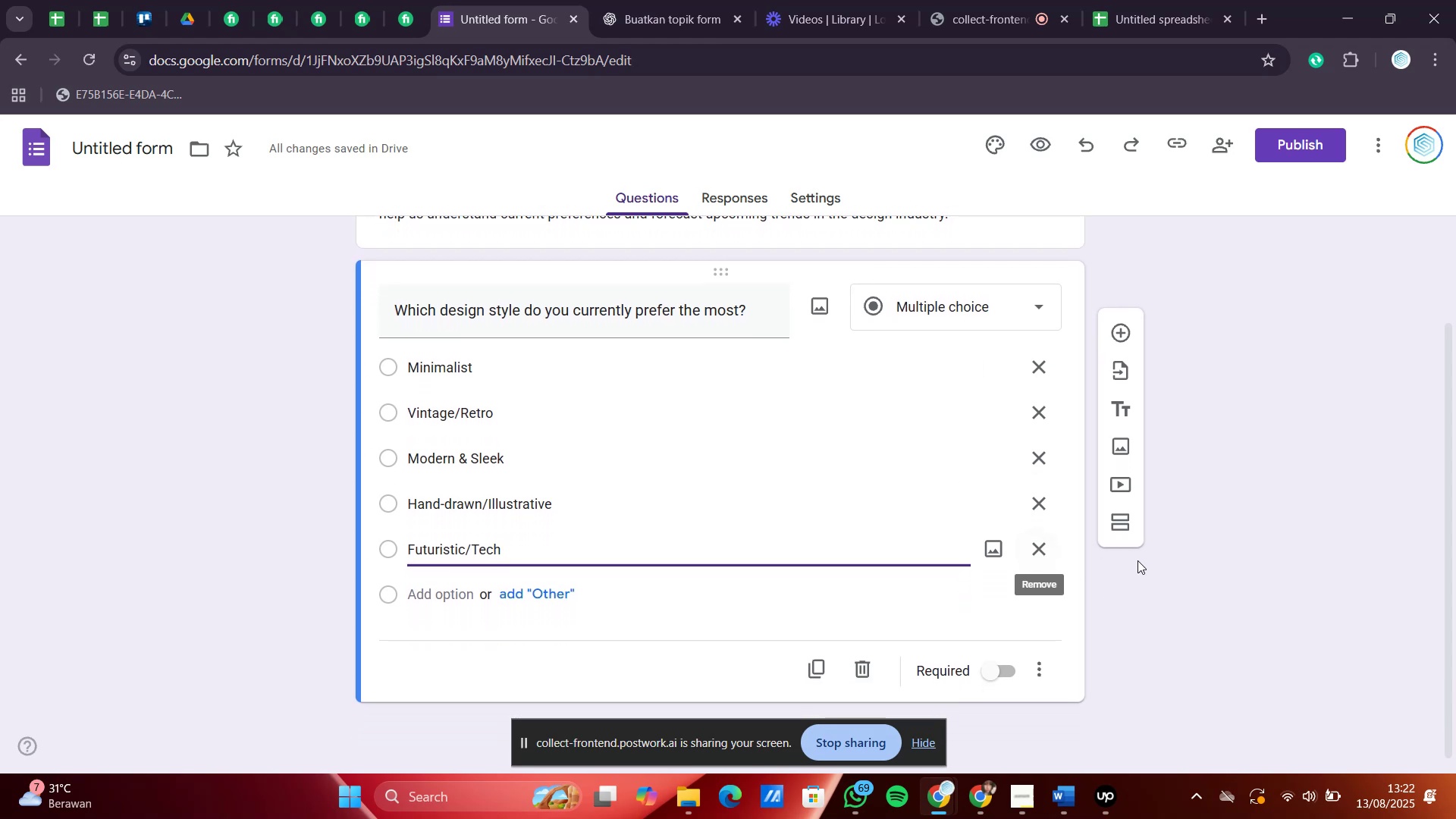 
left_click([1166, 570])
 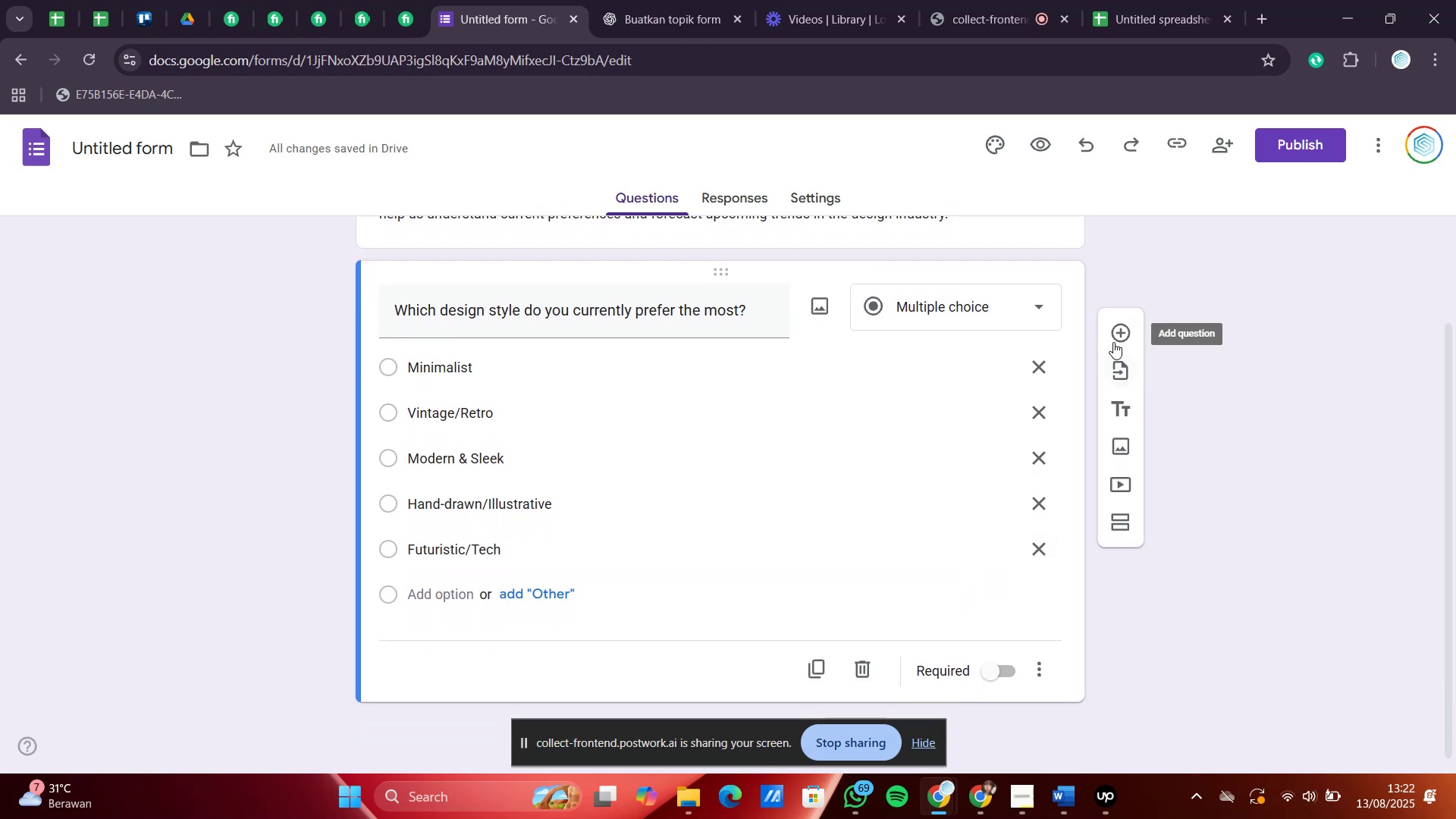 
left_click([1116, 333])
 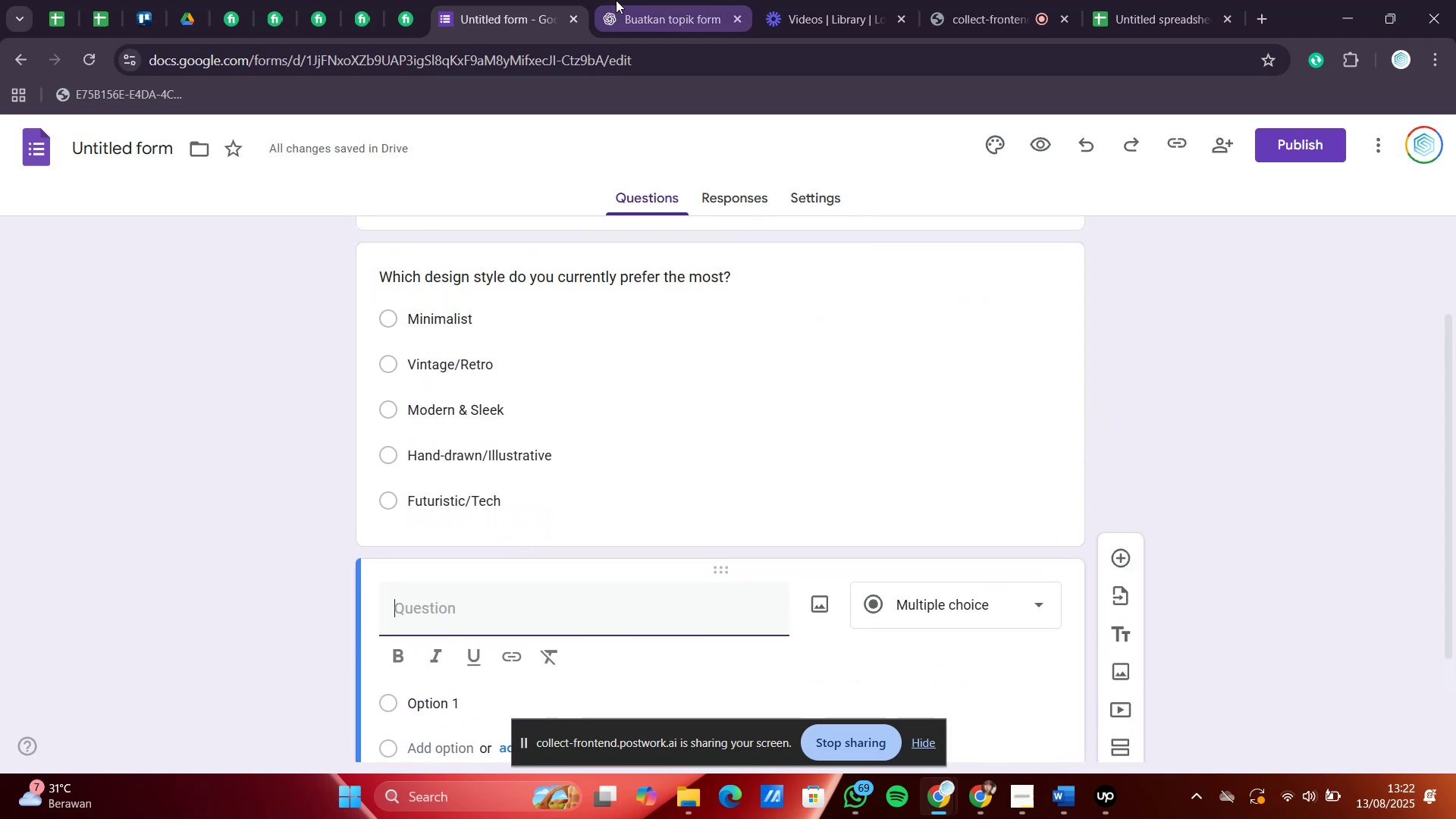 
left_click([622, 0])
 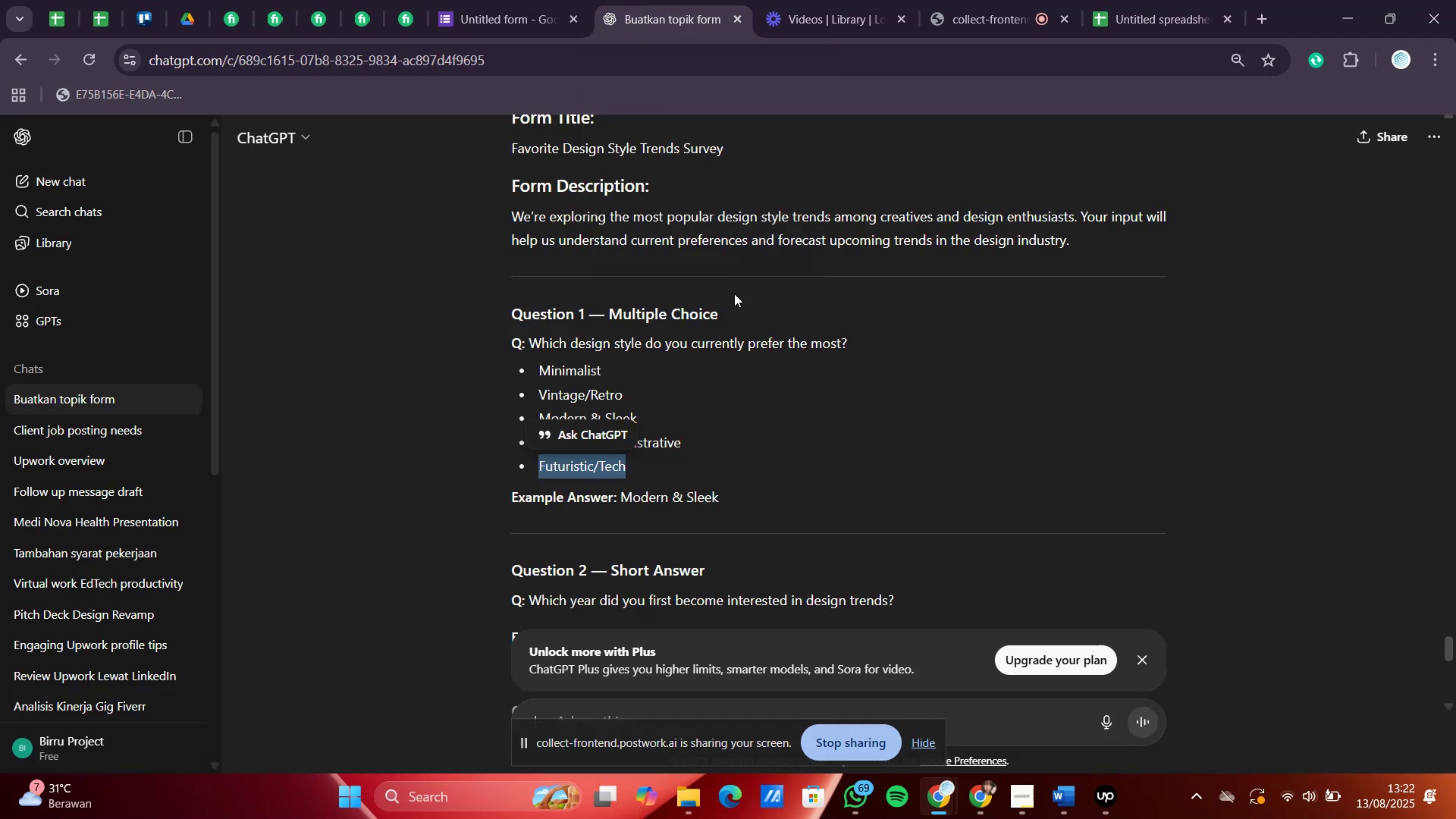 
scroll: coordinate [757, 362], scroll_direction: down, amount: 2.0
 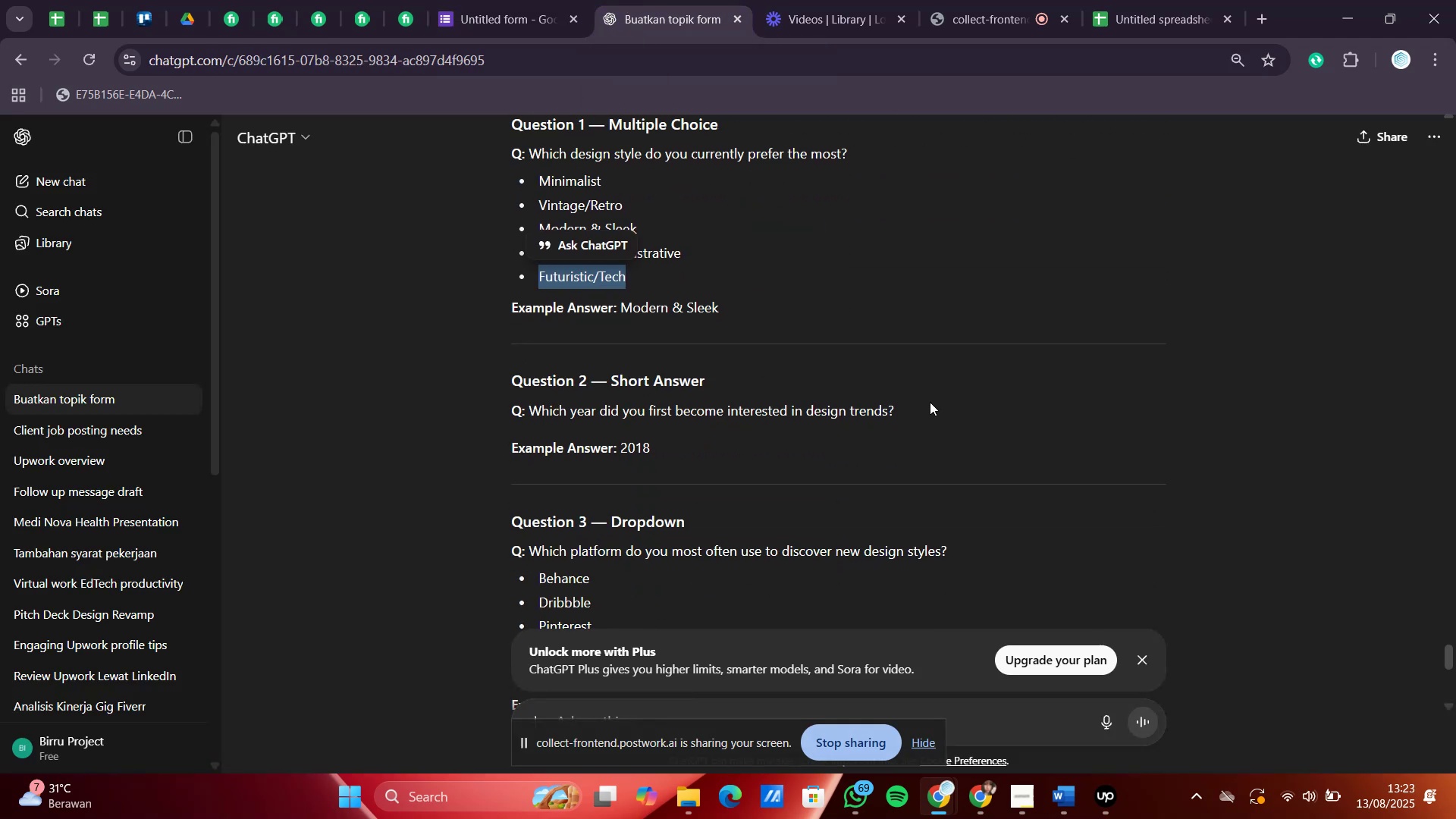 
left_click_drag(start_coordinate=[930, 402], to_coordinate=[535, 418])
 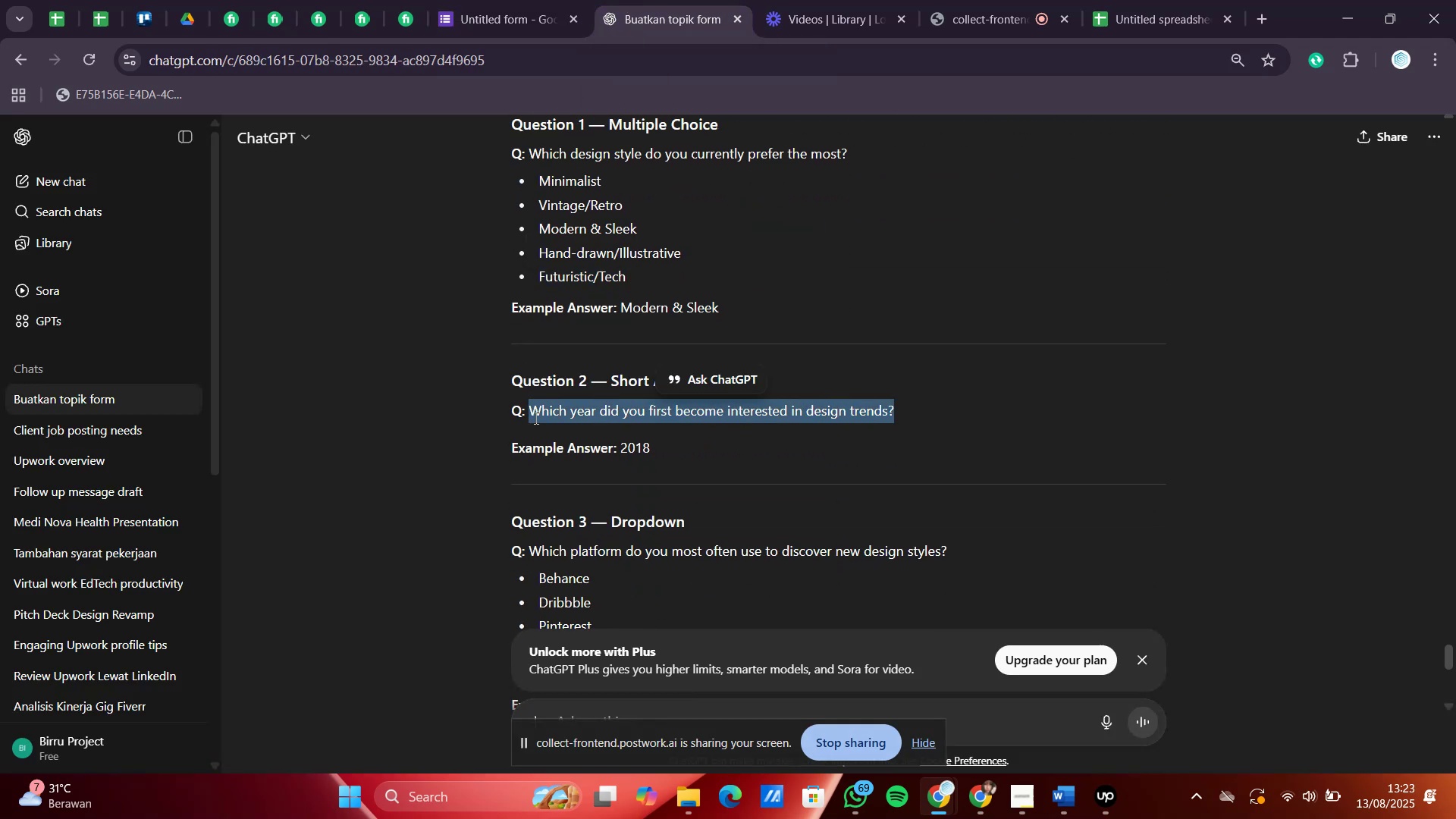 
key(Control+C)
 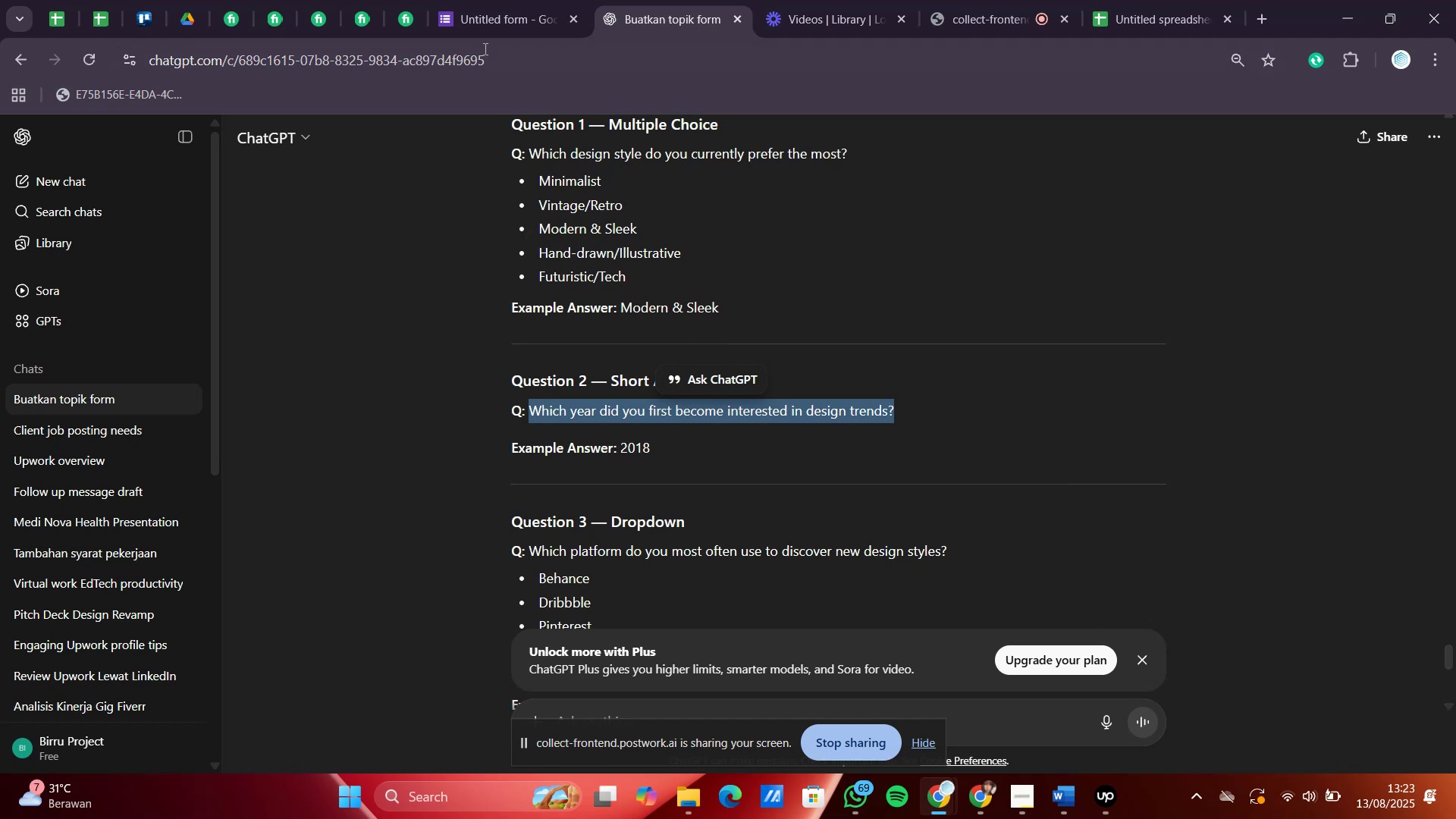 
left_click([463, 0])
 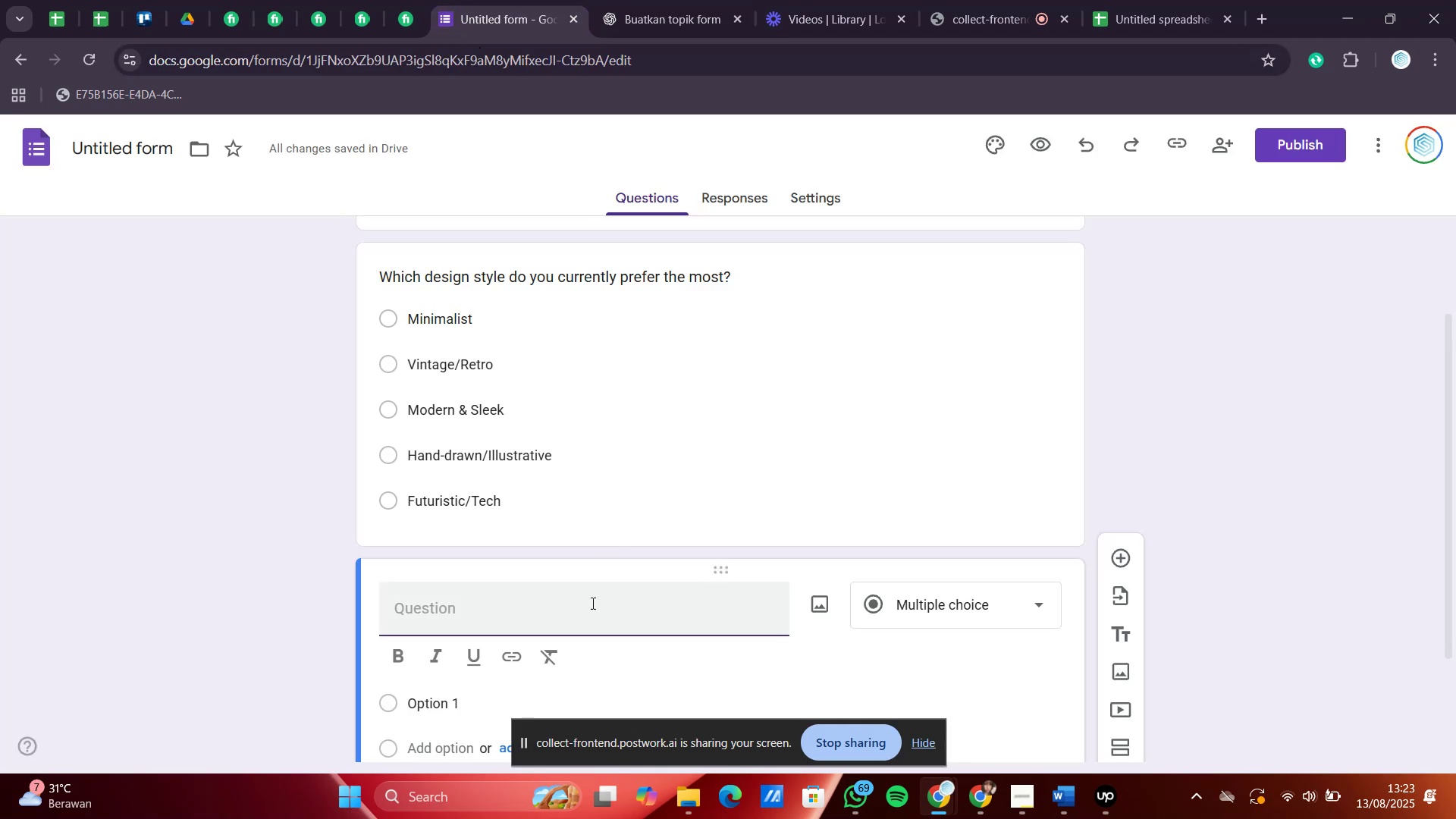 
left_click([573, 624])
 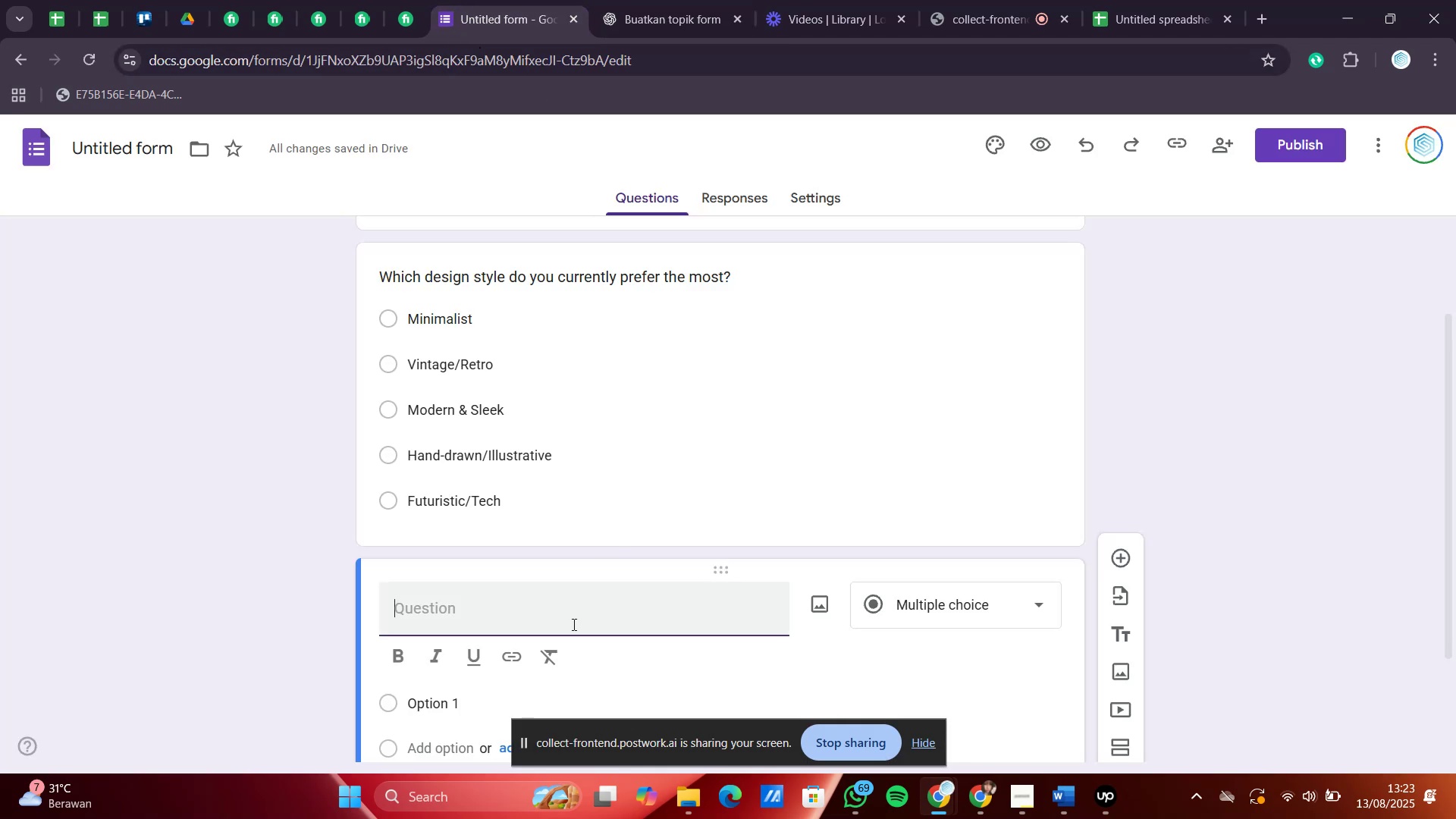 
key(Control+V)
 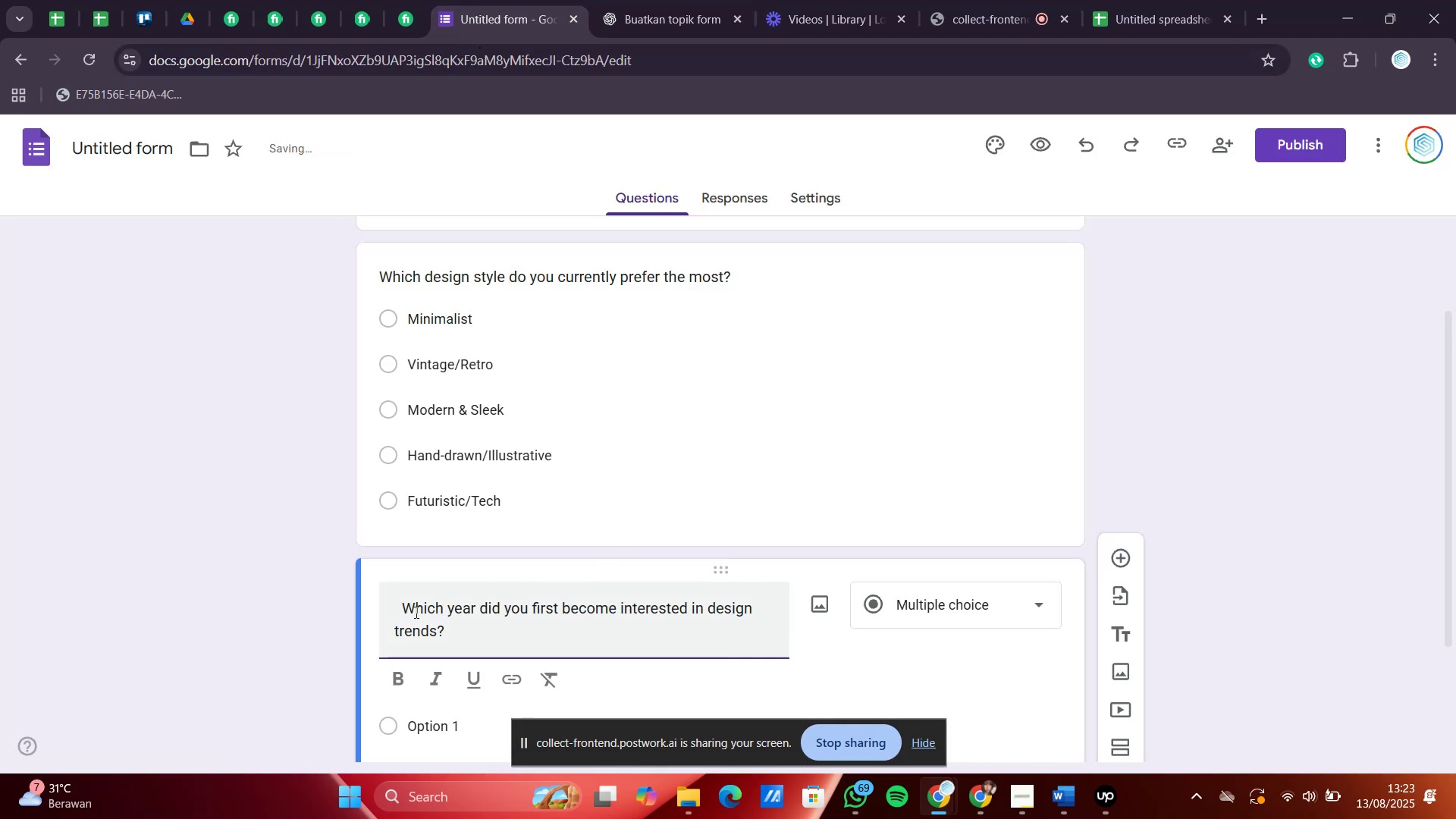 
left_click_drag(start_coordinate=[406, 609], to_coordinate=[372, 606])
 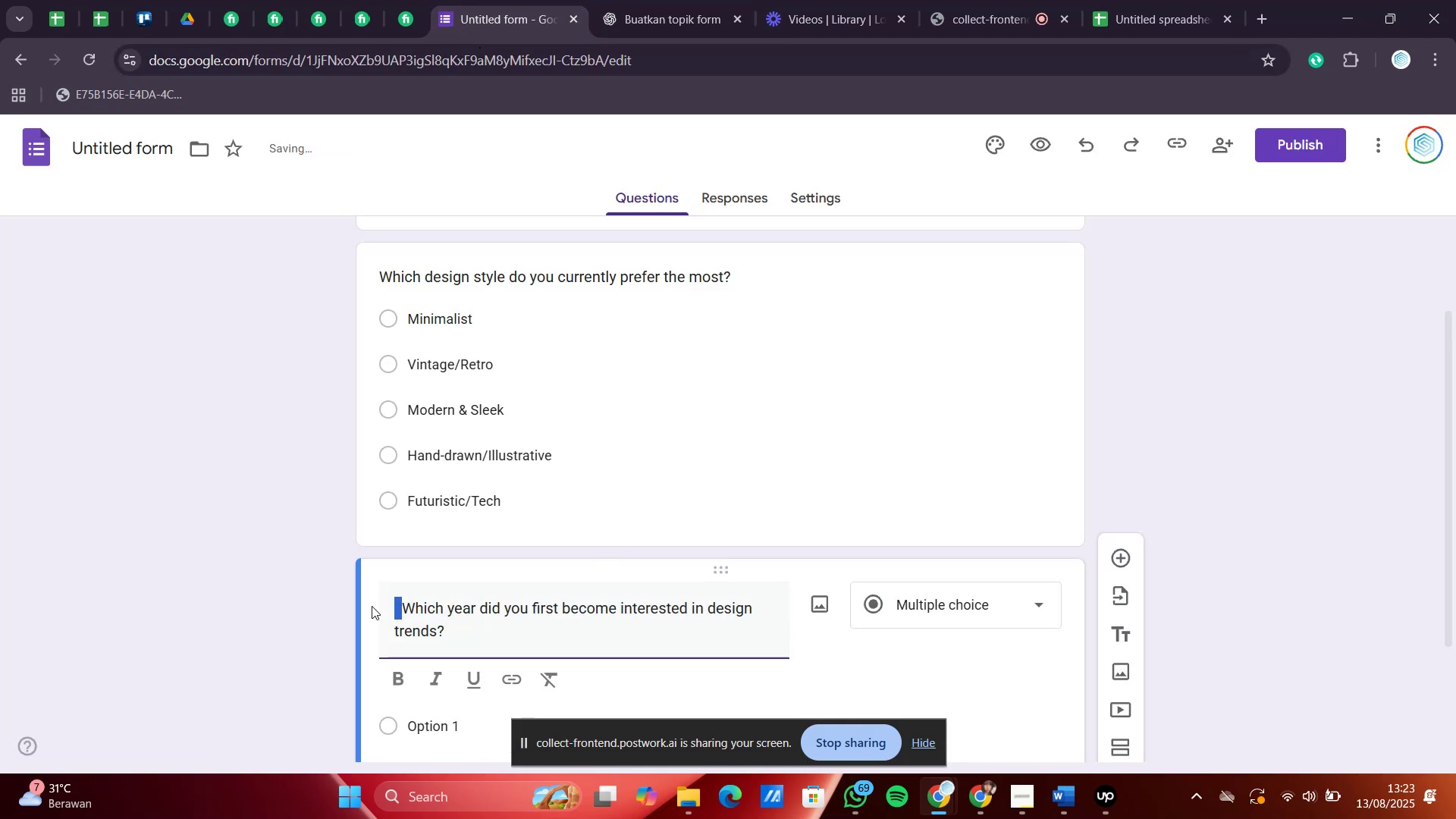 
key(Backspace)
 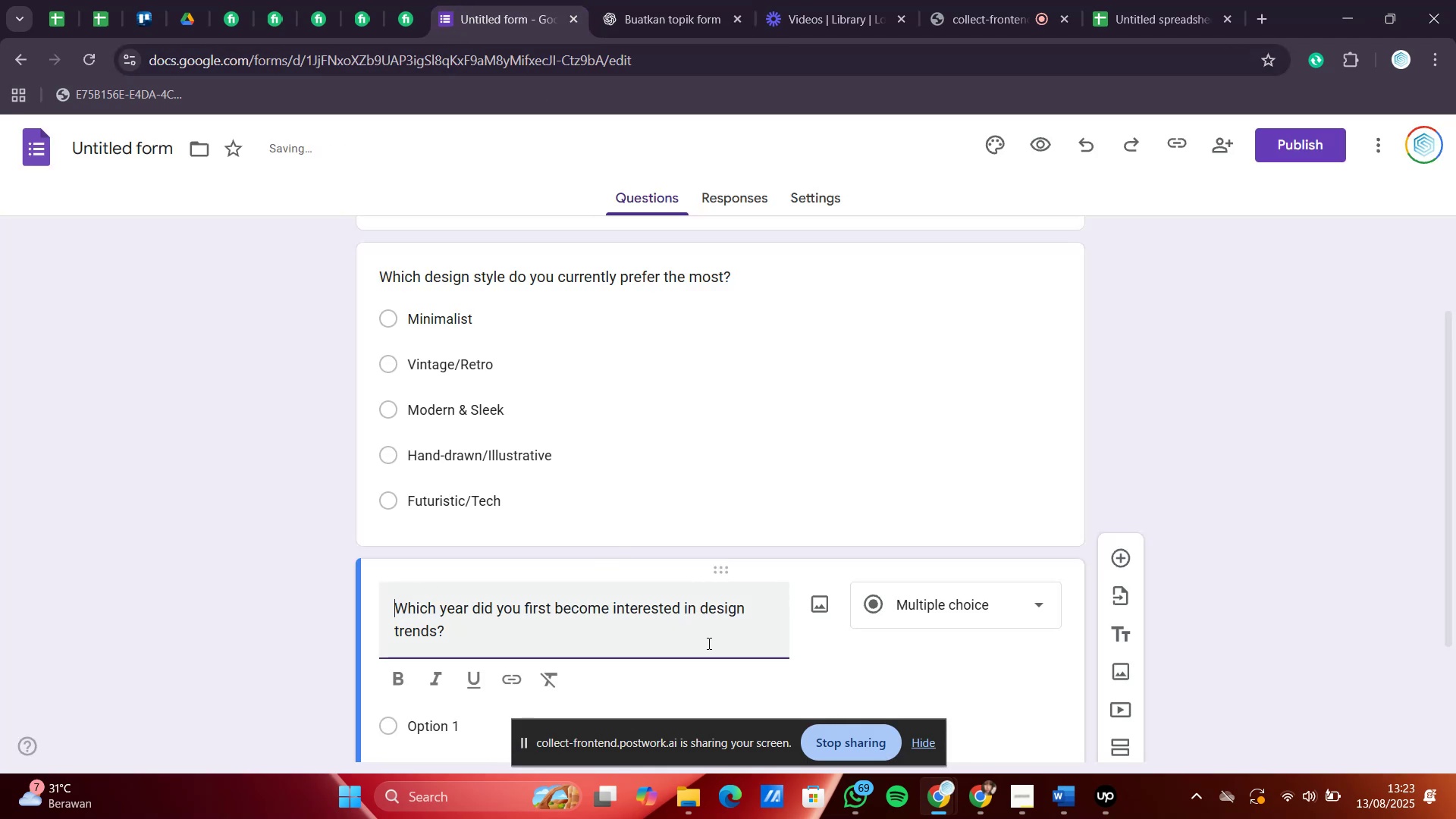 
left_click([764, 617])
 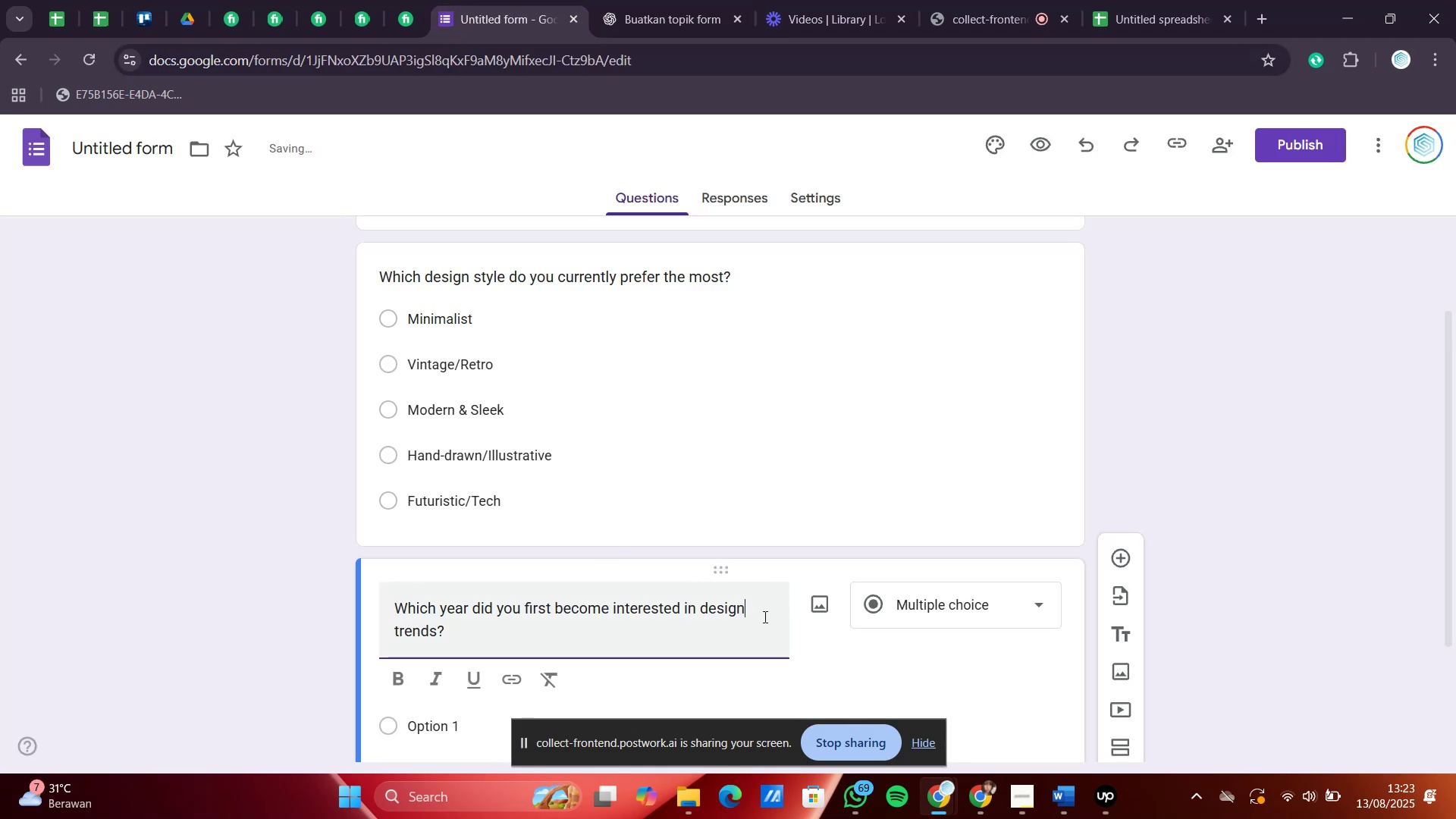 
scroll: coordinate [769, 604], scroll_direction: down, amount: 2.0
 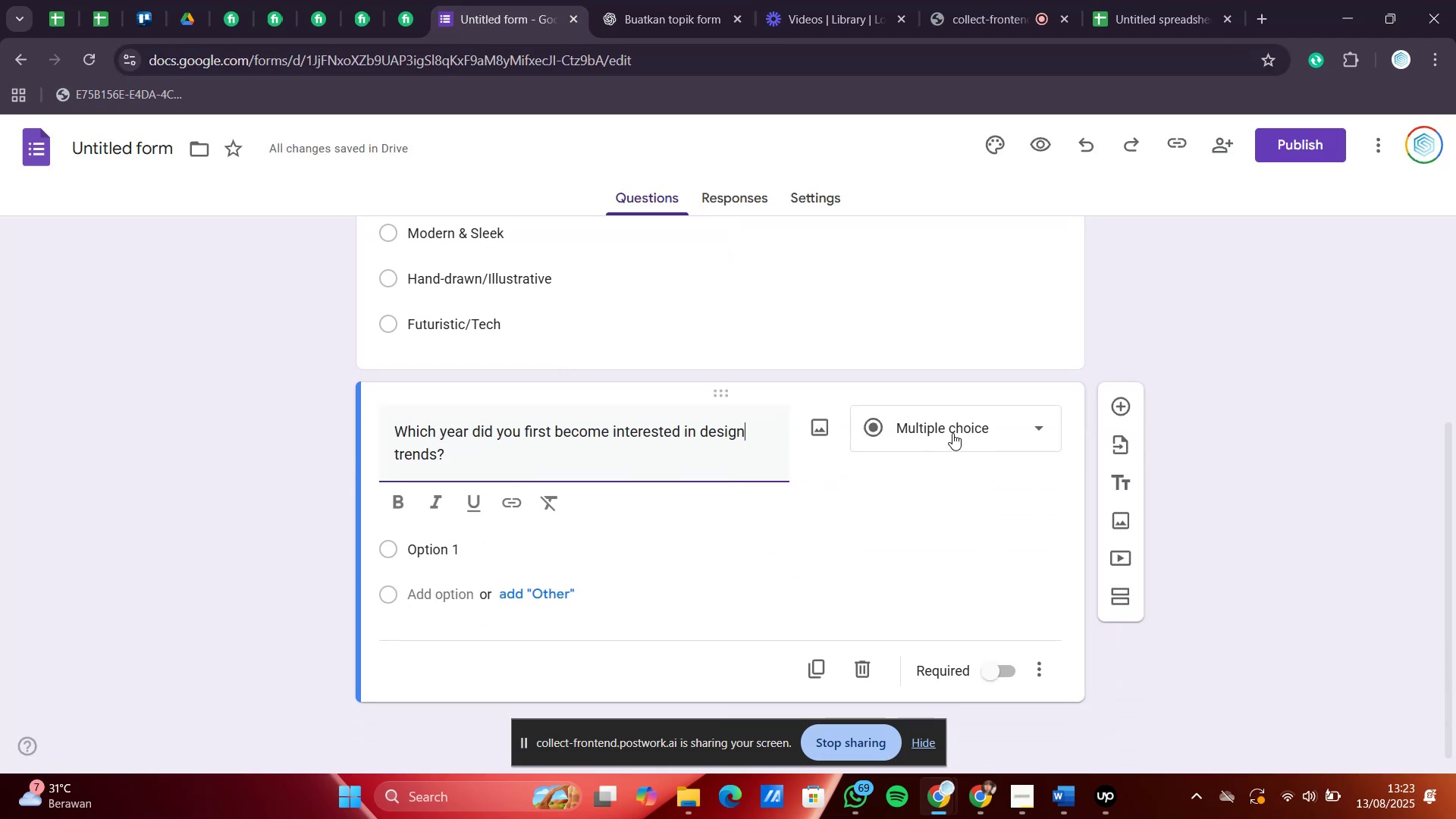 
left_click([952, 432])
 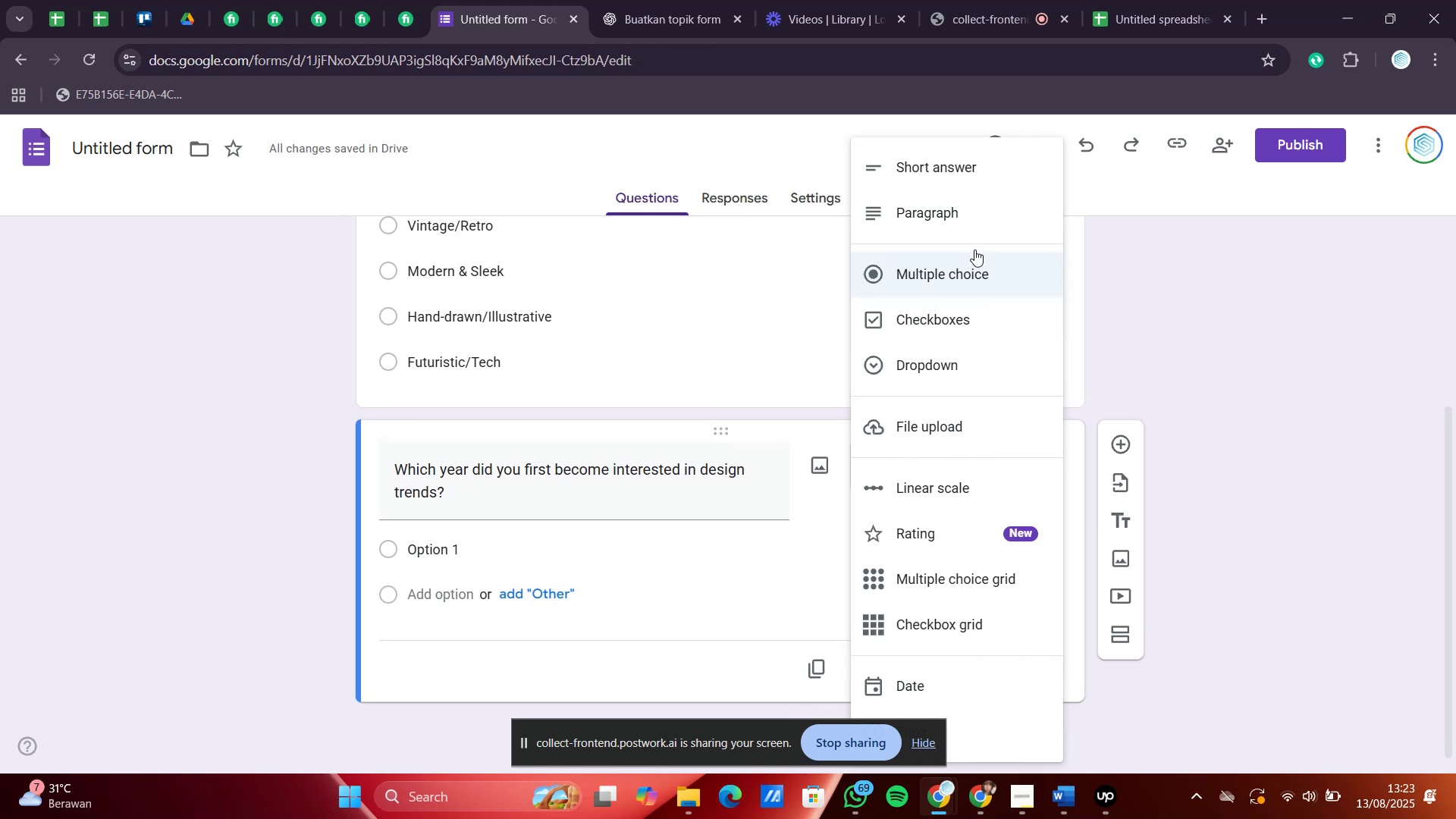 
left_click([979, 165])
 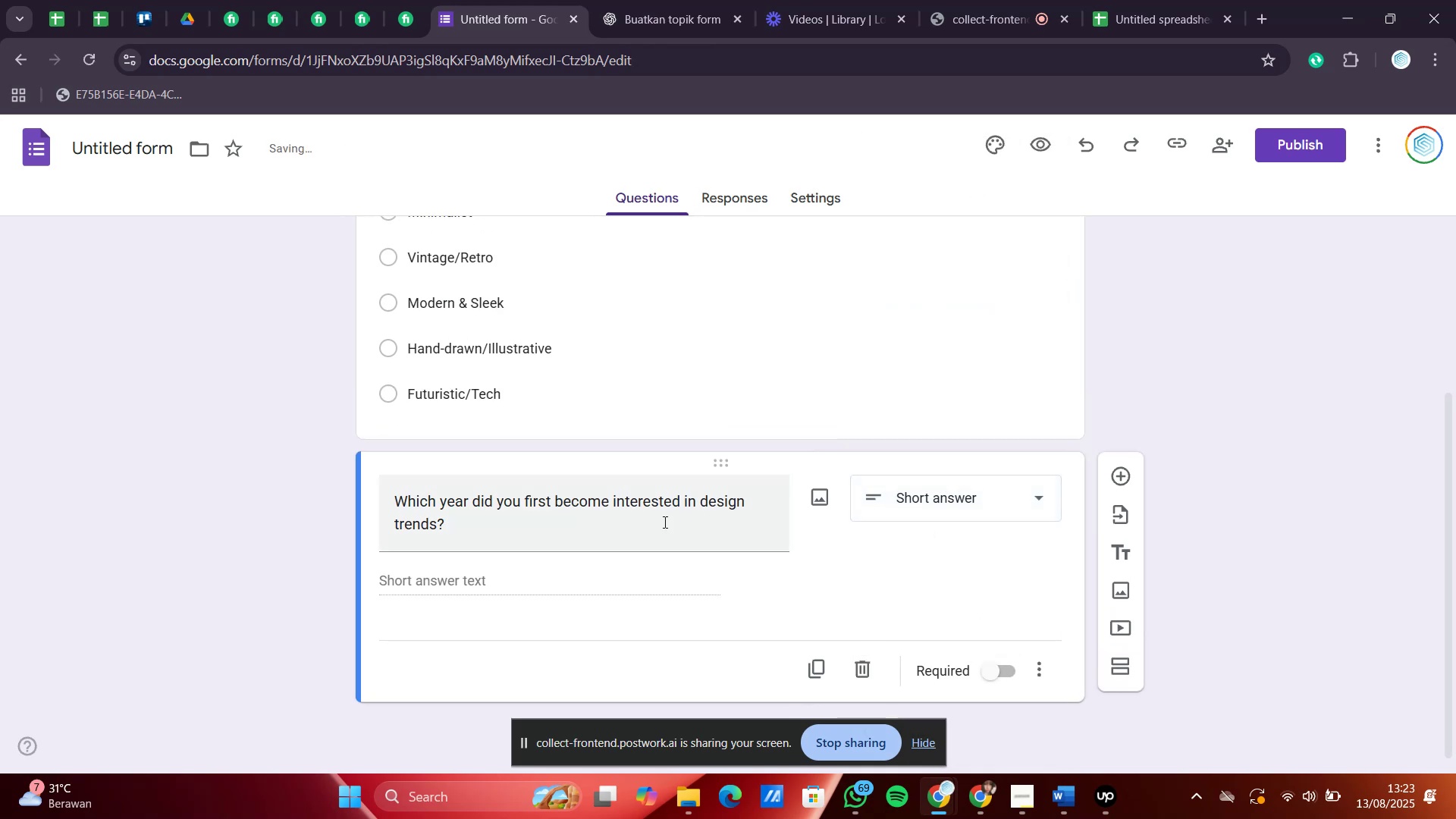 
scroll: coordinate [720, 516], scroll_direction: down, amount: 2.0
 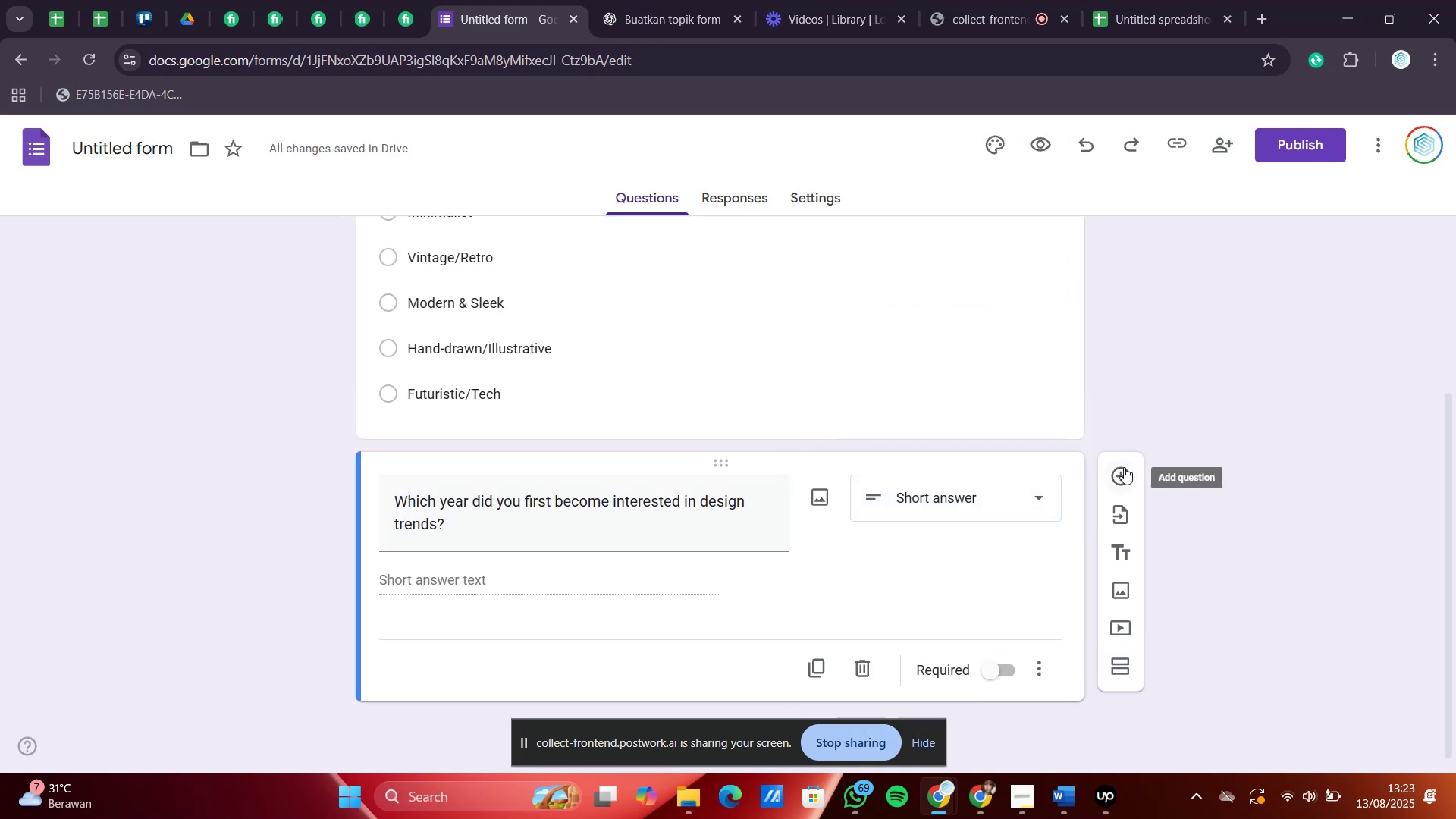 
left_click([1124, 467])
 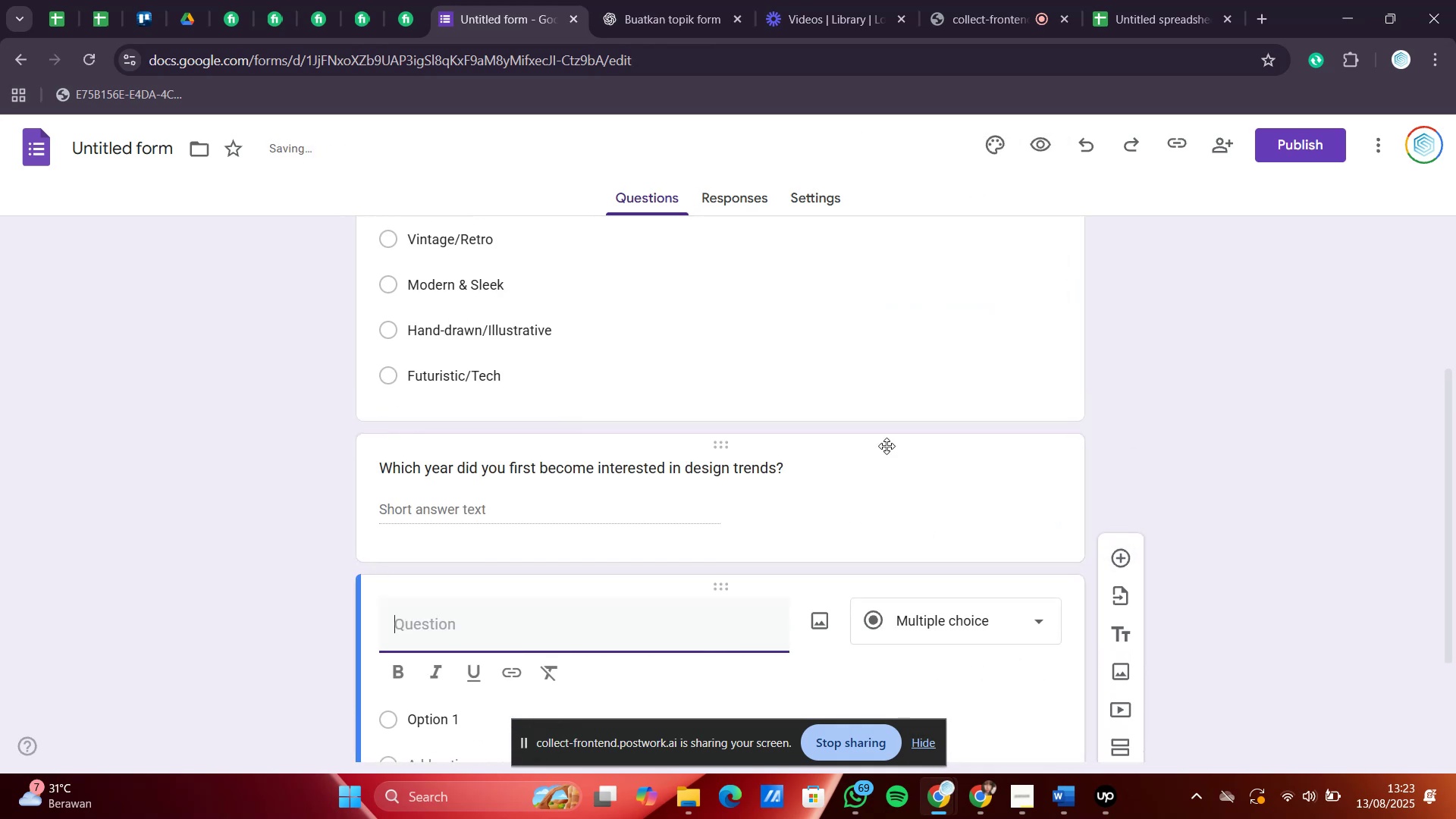 
scroll: coordinate [822, 436], scroll_direction: down, amount: 1.0
 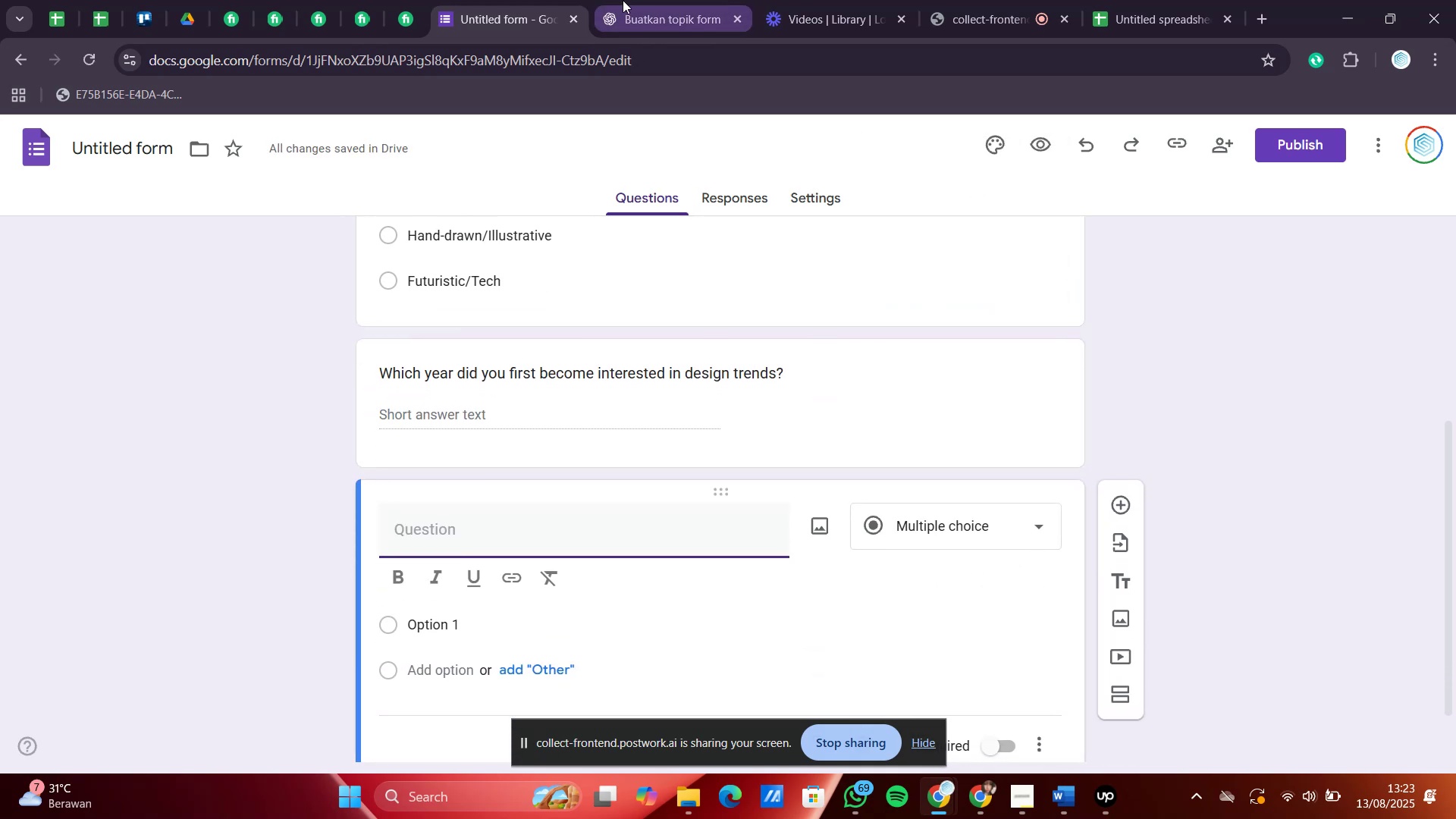 
left_click([629, 0])
 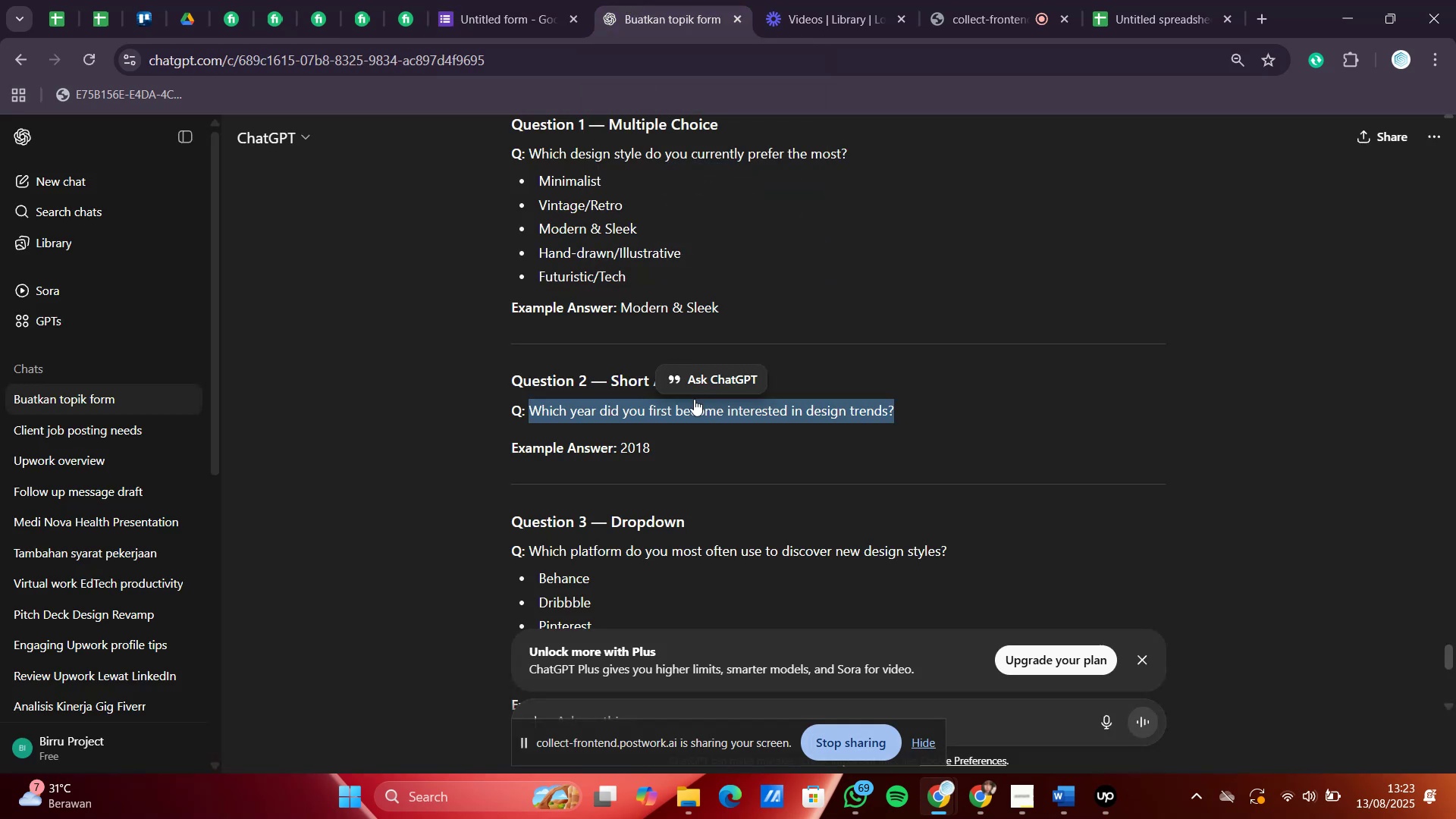 
scroll: coordinate [688, 435], scroll_direction: down, amount: 1.0
 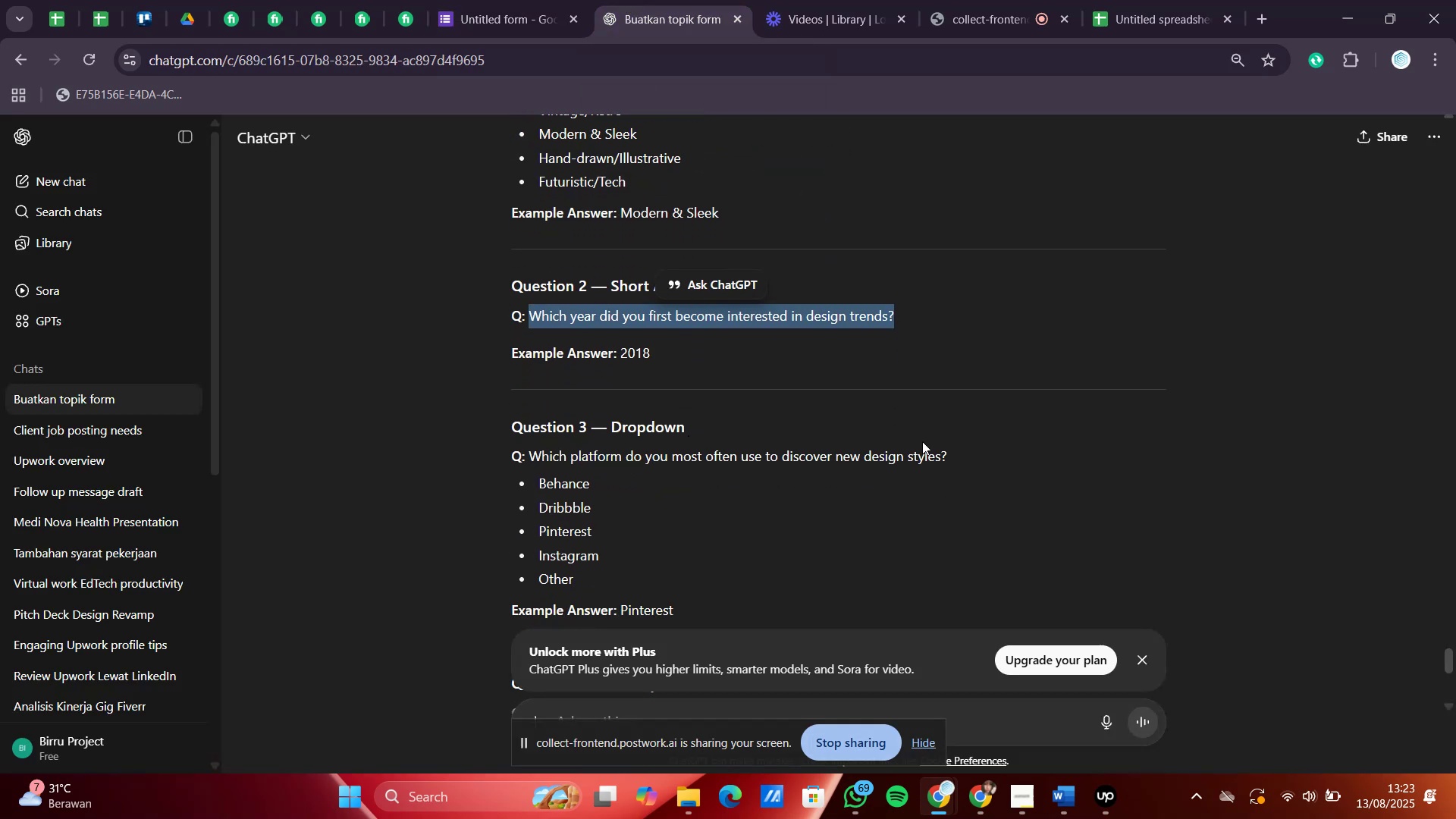 
left_click_drag(start_coordinate=[982, 453], to_coordinate=[535, 452])
 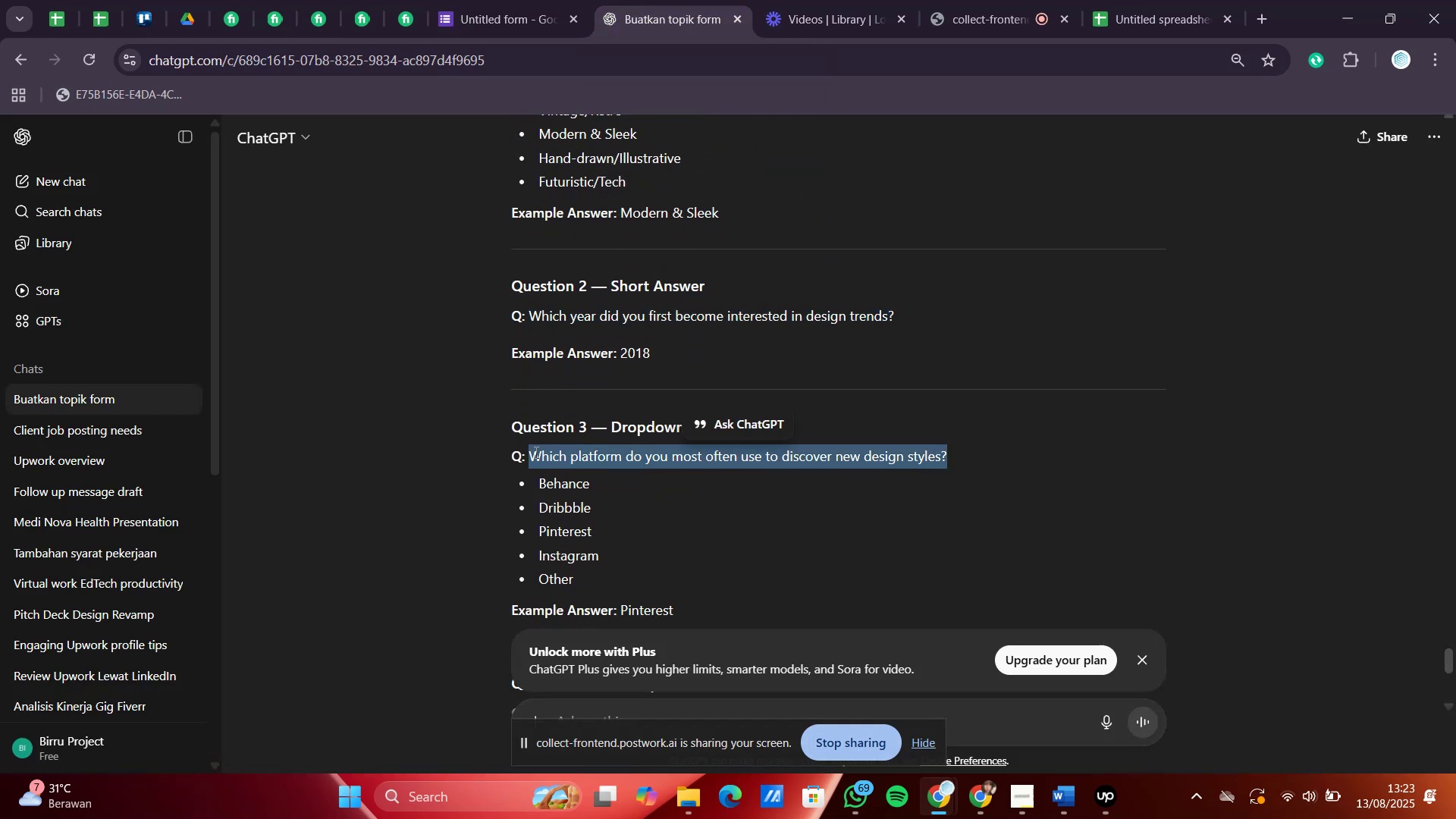 
key(Control+C)
 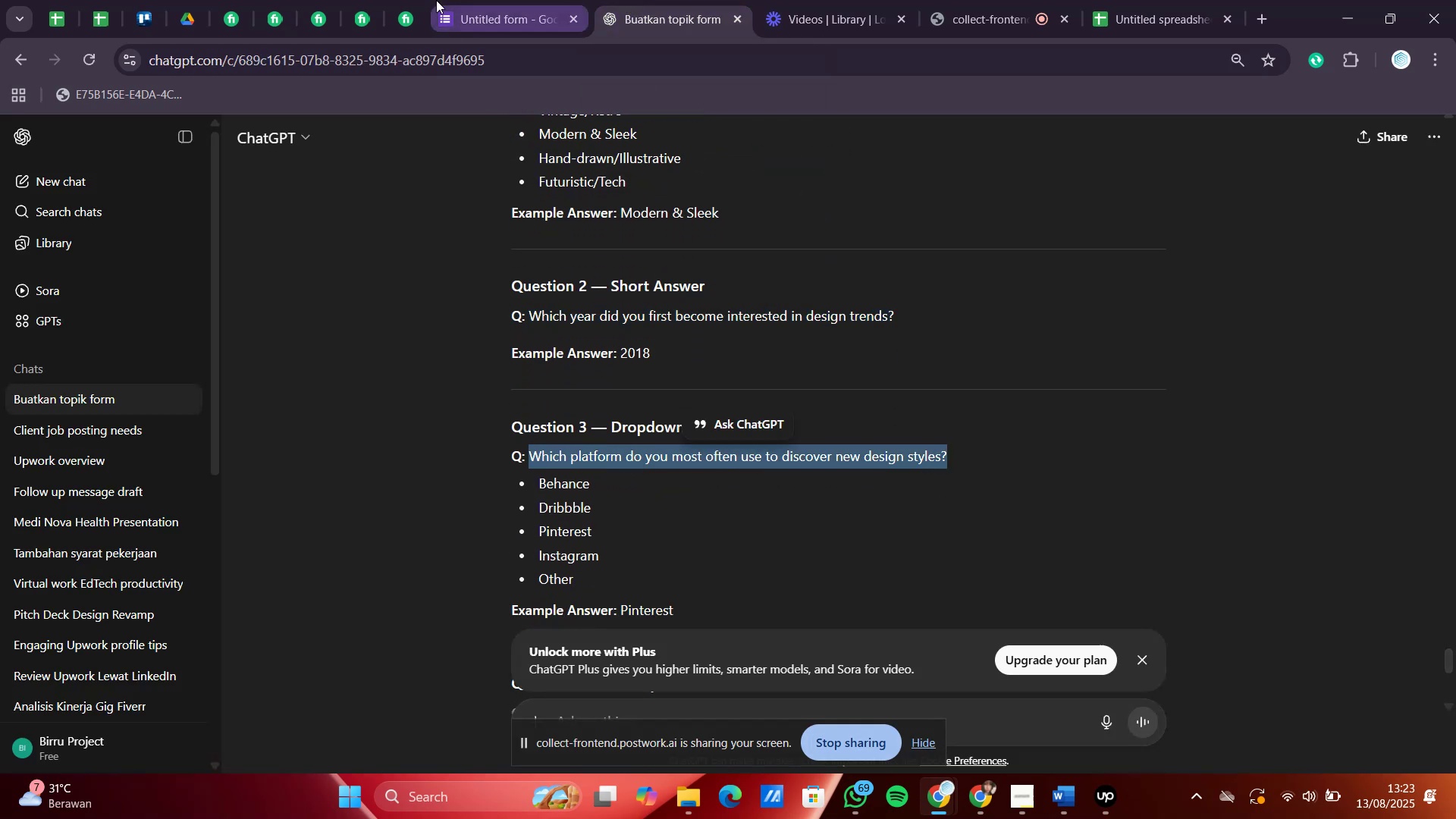 
left_click([447, 0])
 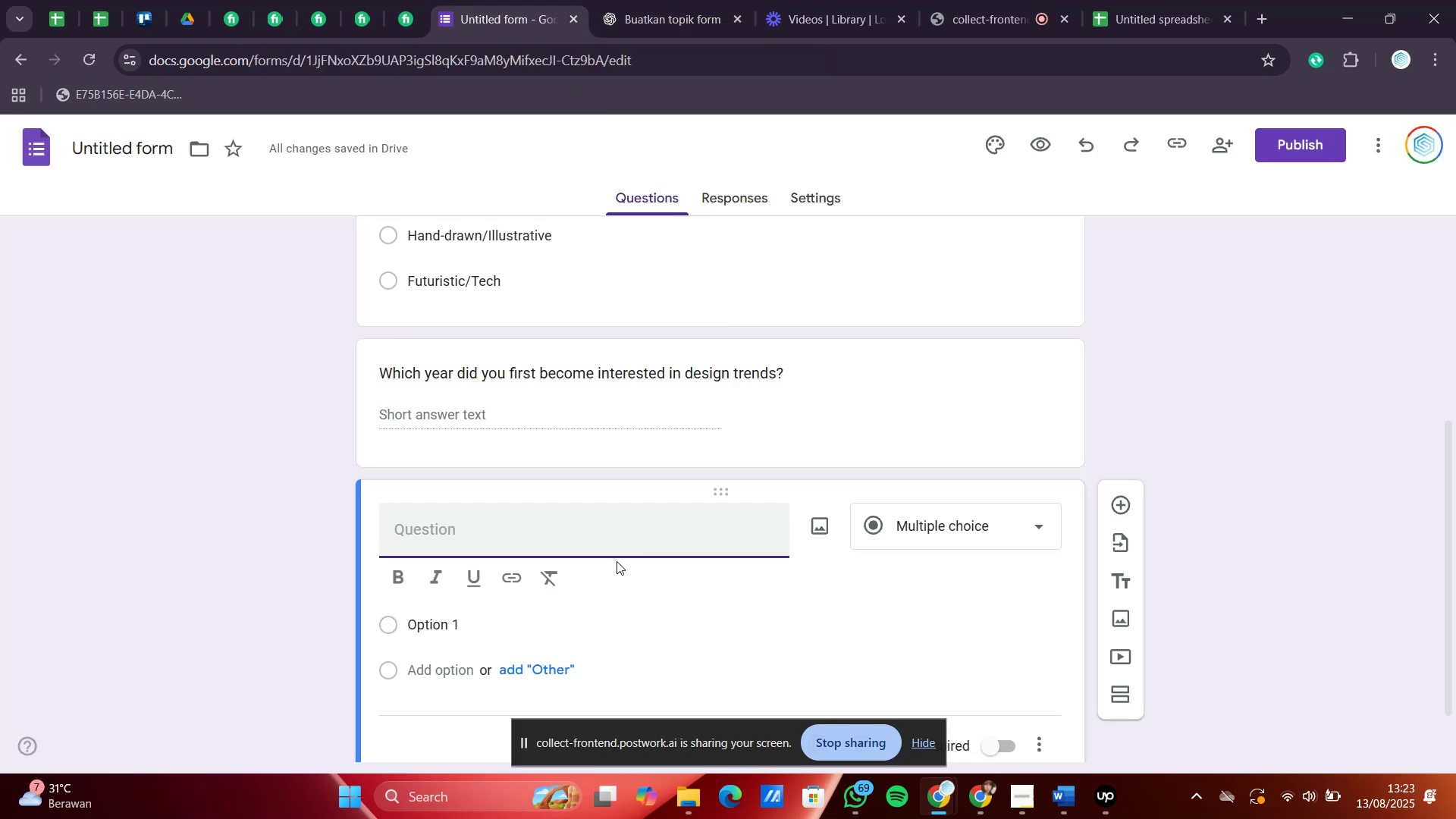 
left_click([610, 543])
 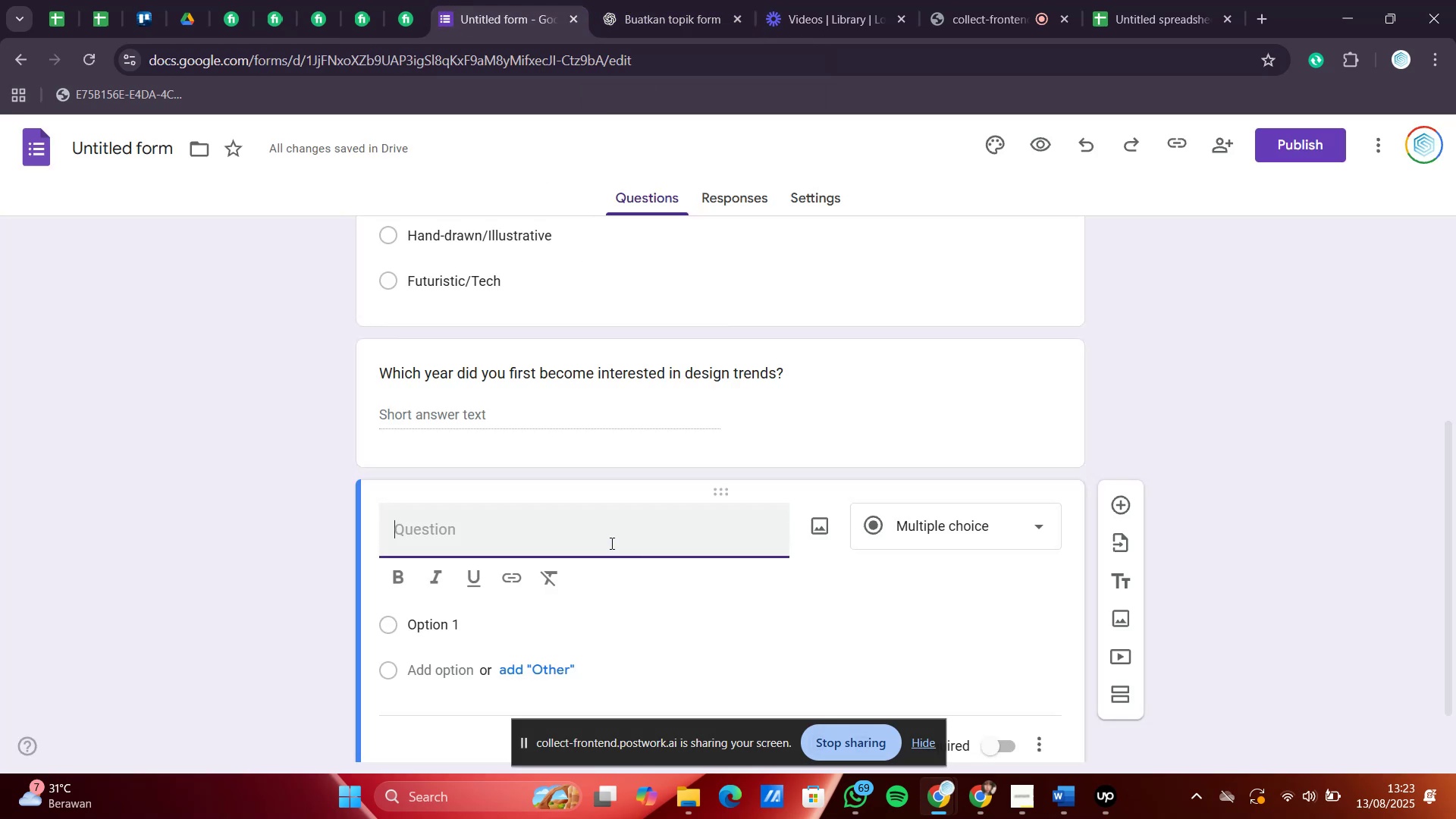 
key(Control+V)
 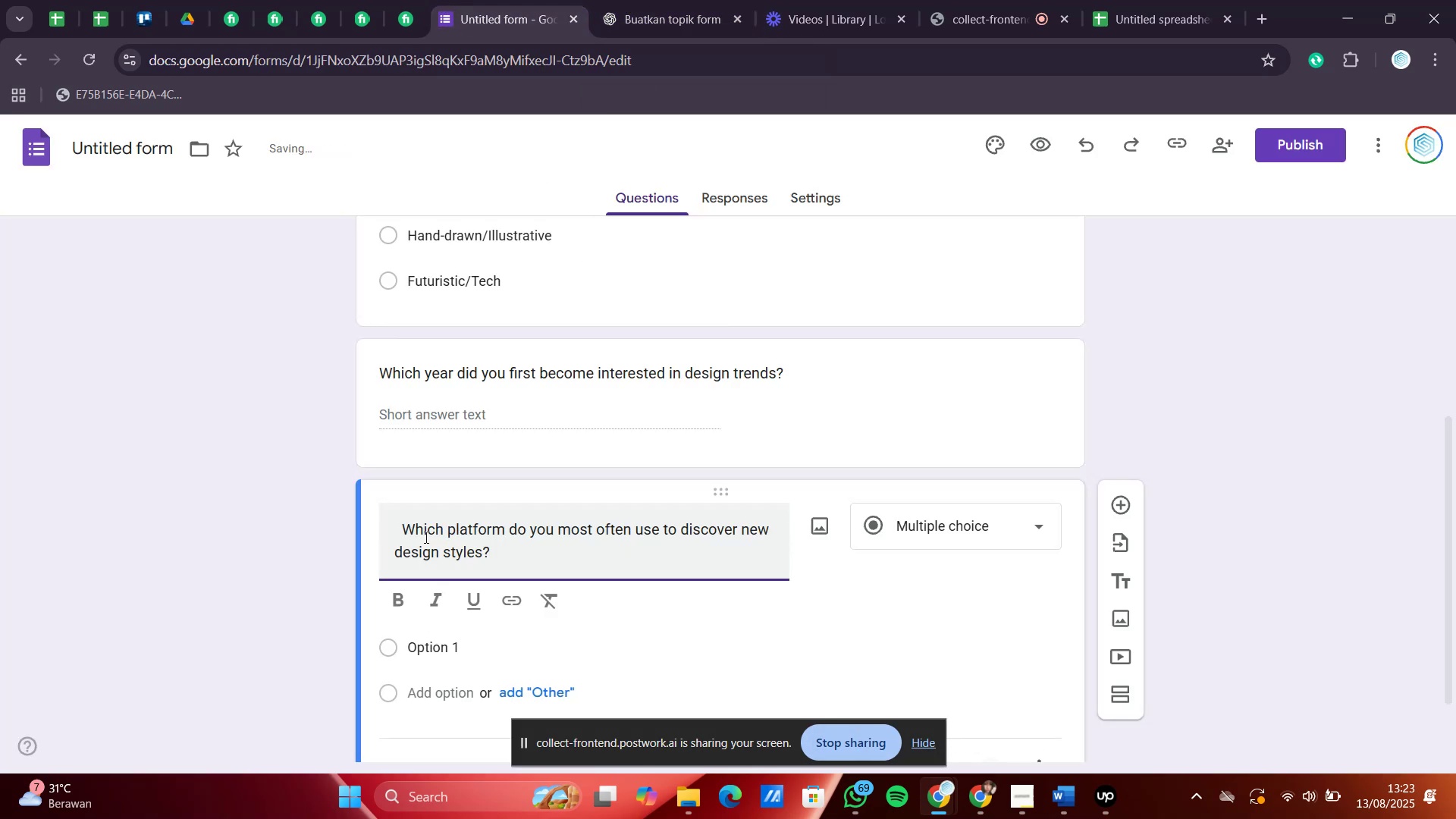 
left_click_drag(start_coordinate=[406, 532], to_coordinate=[372, 538])
 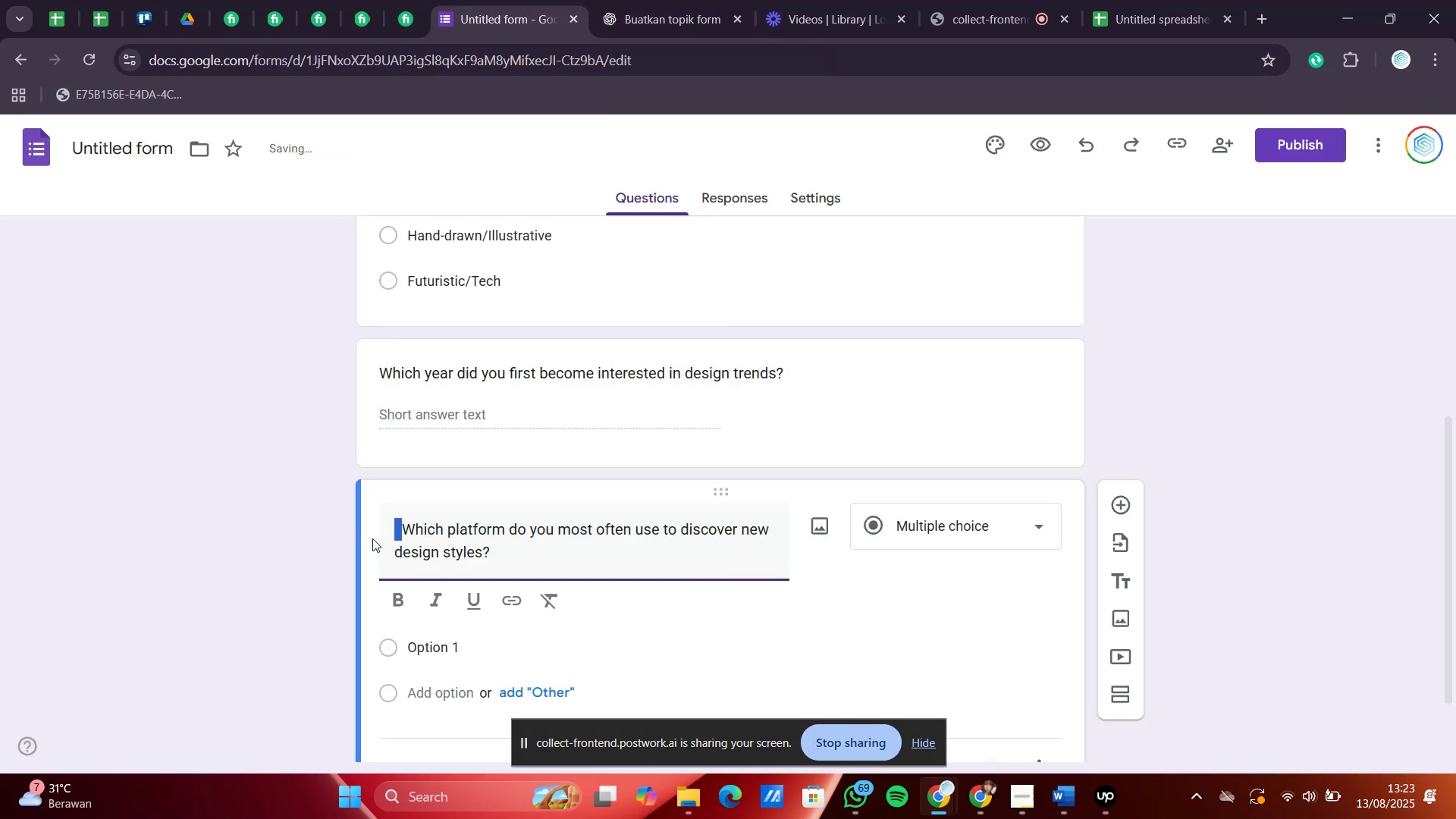 
key(Backspace)
 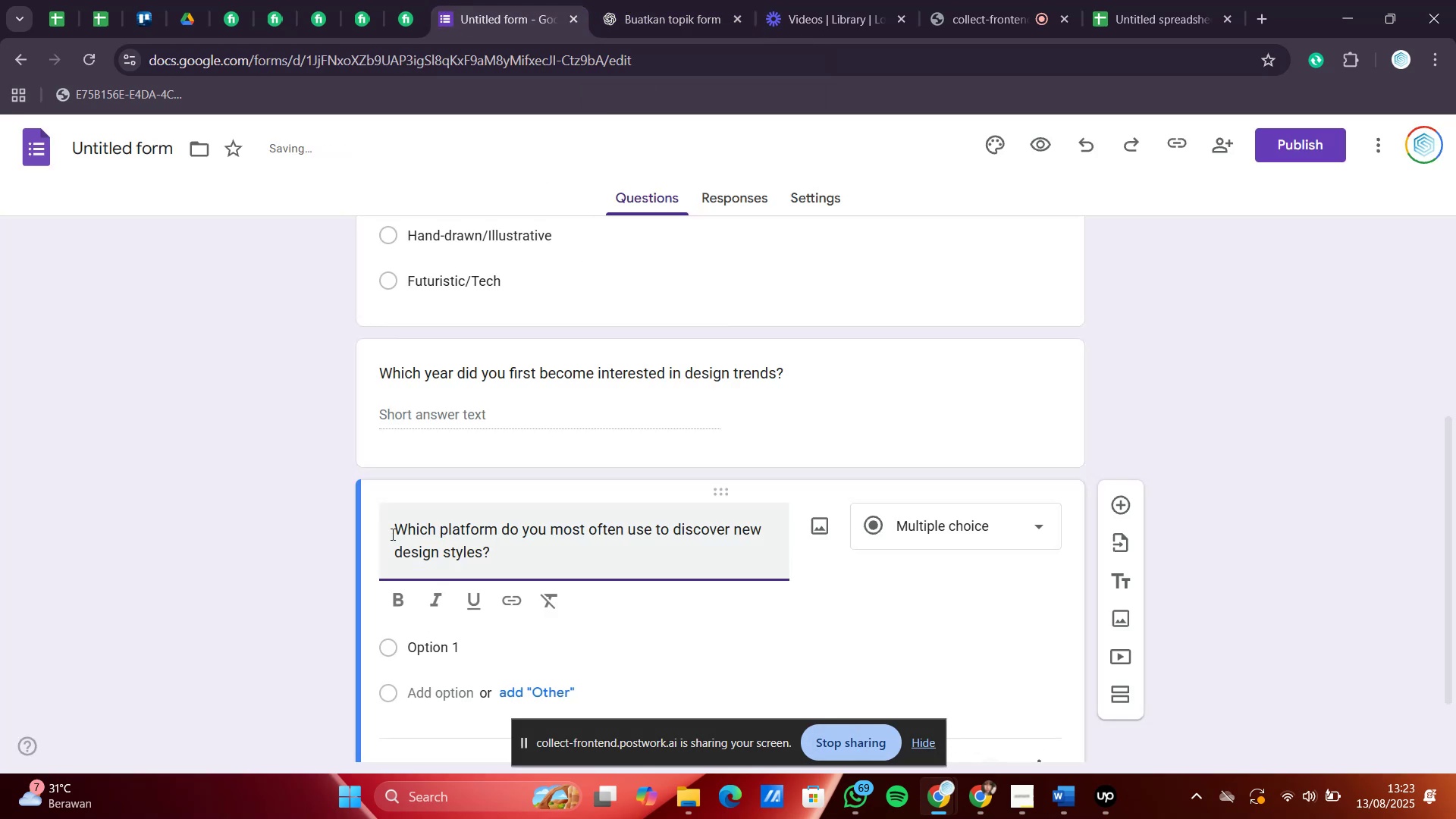 
scroll: coordinate [513, 529], scroll_direction: down, amount: 1.0
 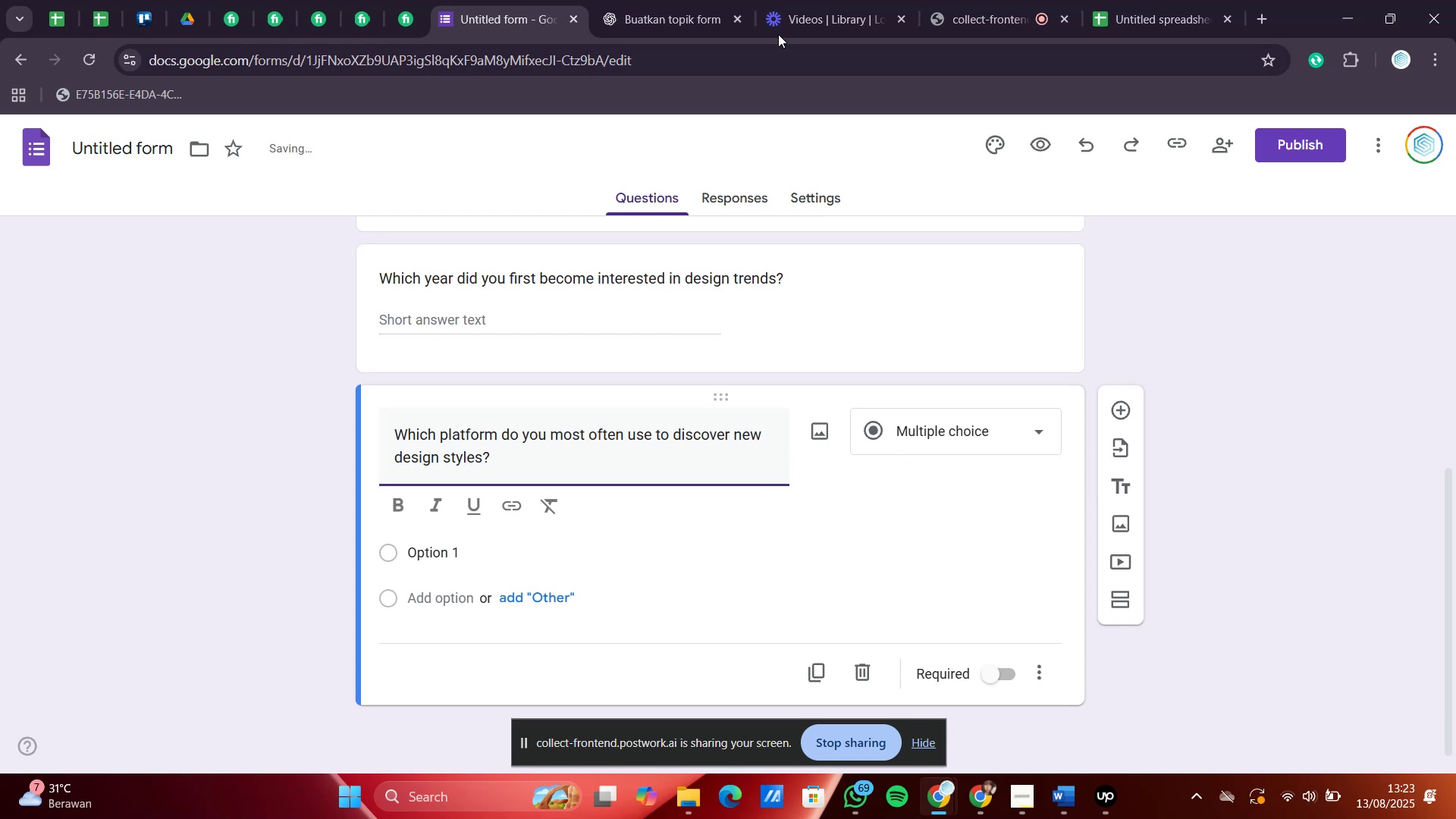 
left_click([694, 0])
 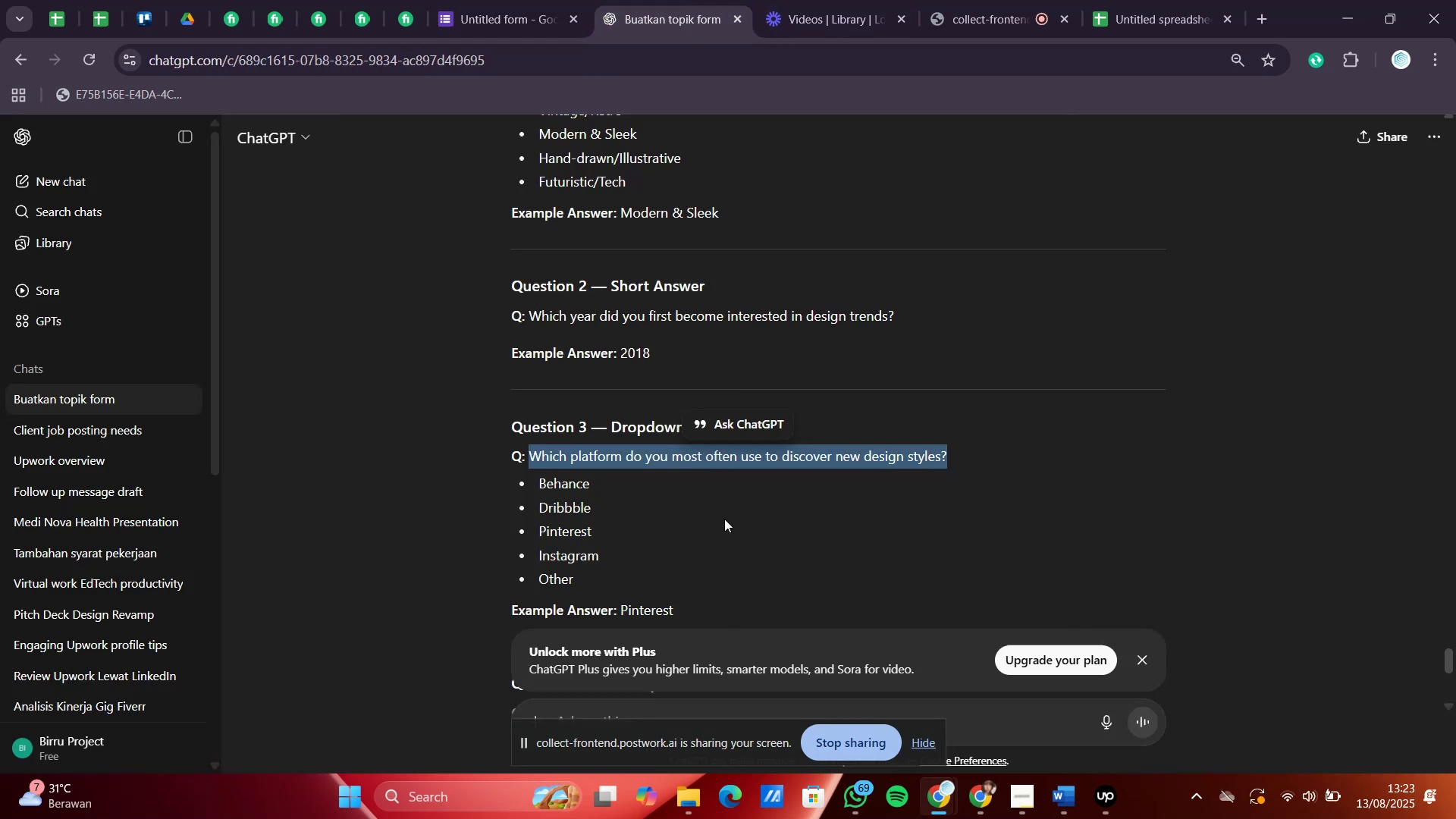 
left_click_drag(start_coordinate=[632, 483], to_coordinate=[513, 476])
 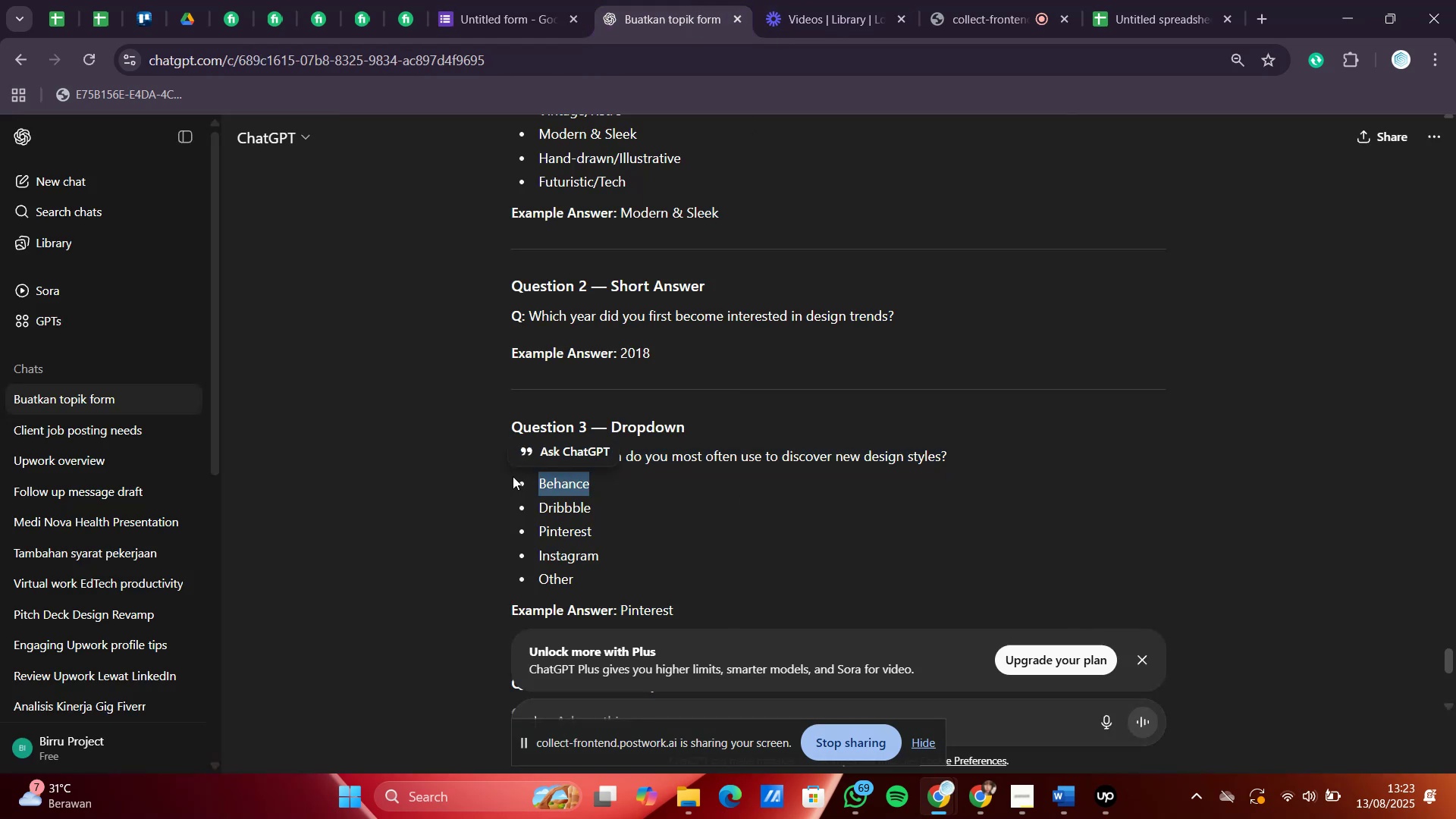 
key(Control+C)
 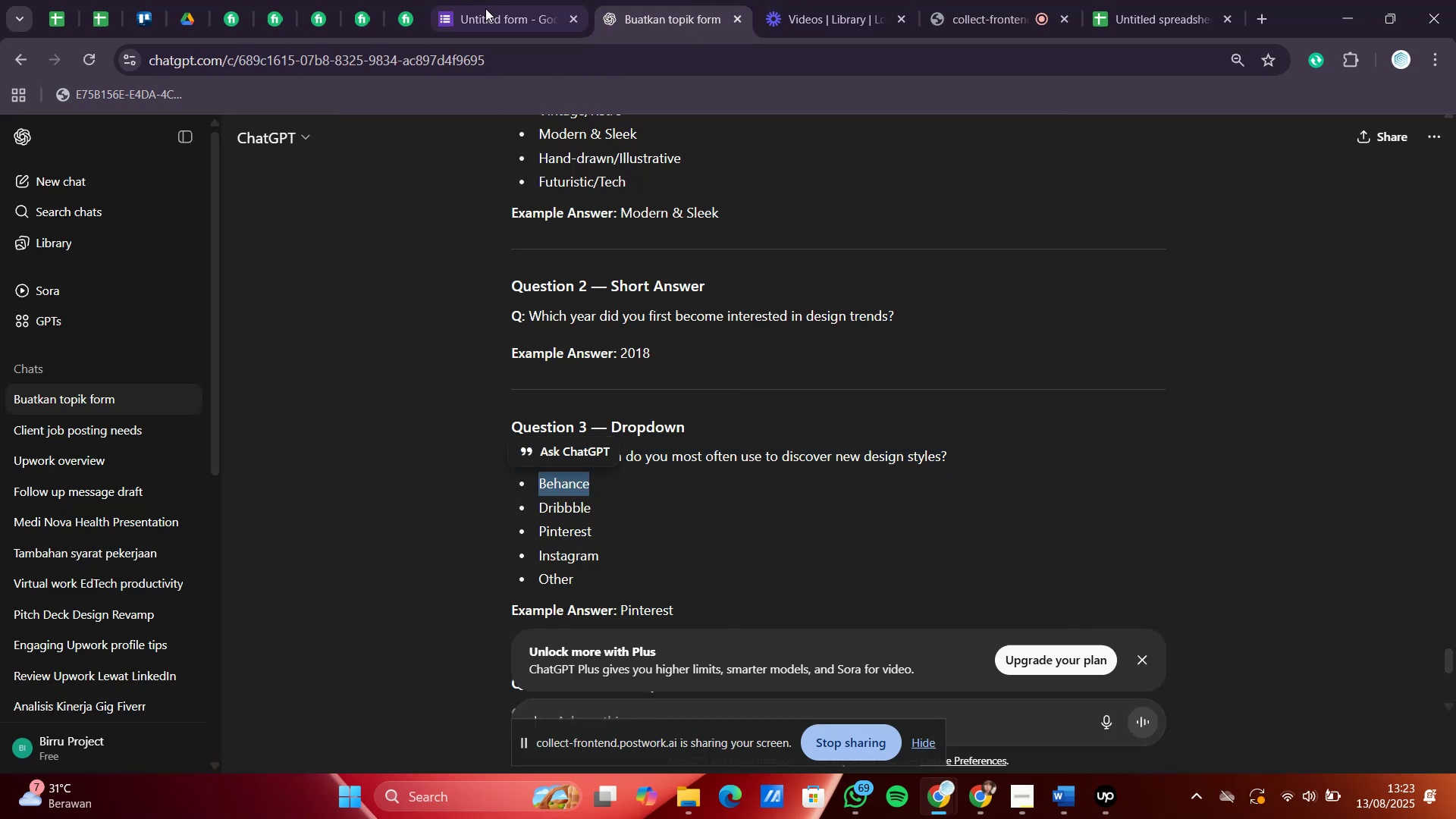 
left_click([497, 0])
 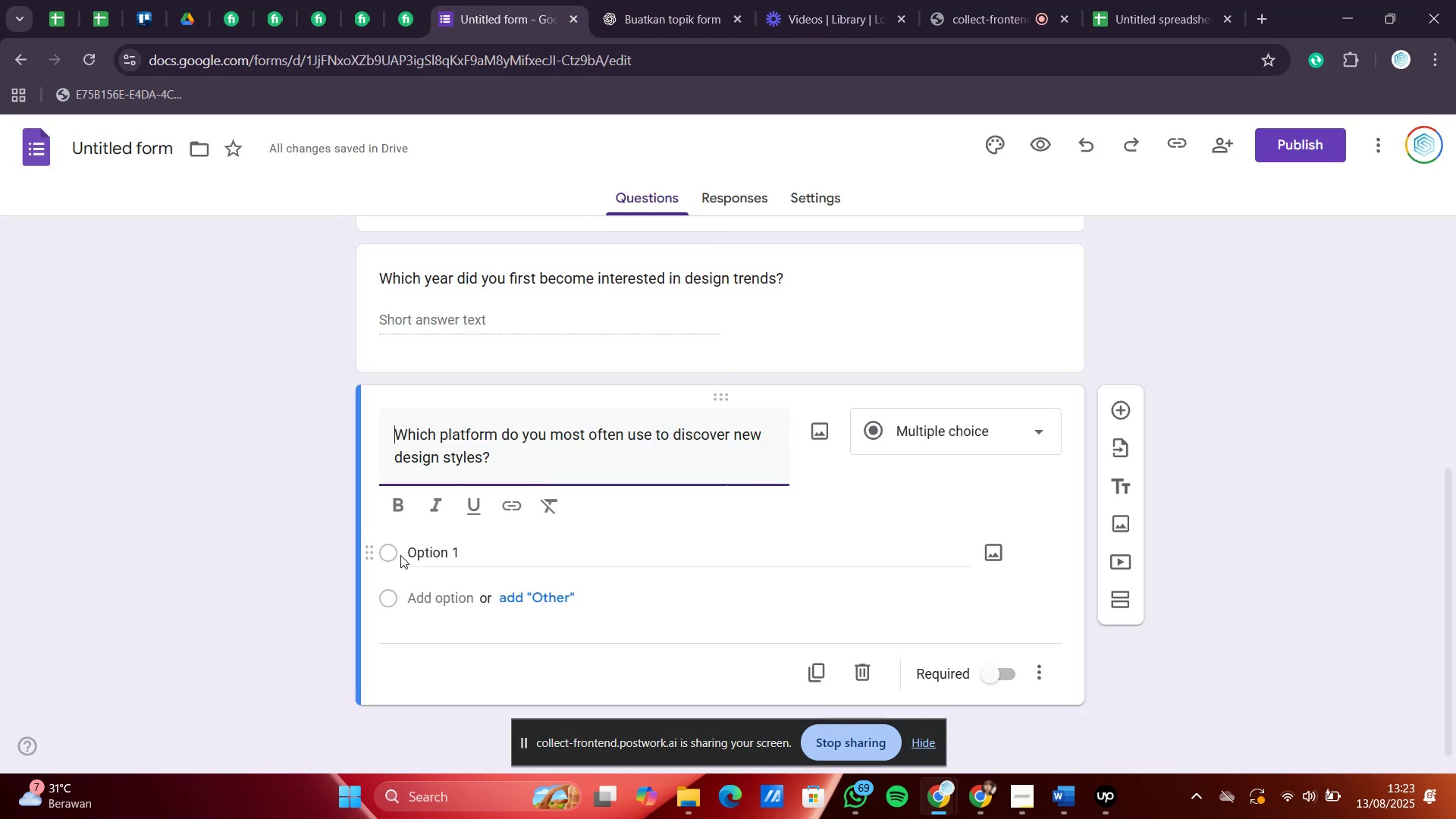 
left_click([418, 542])
 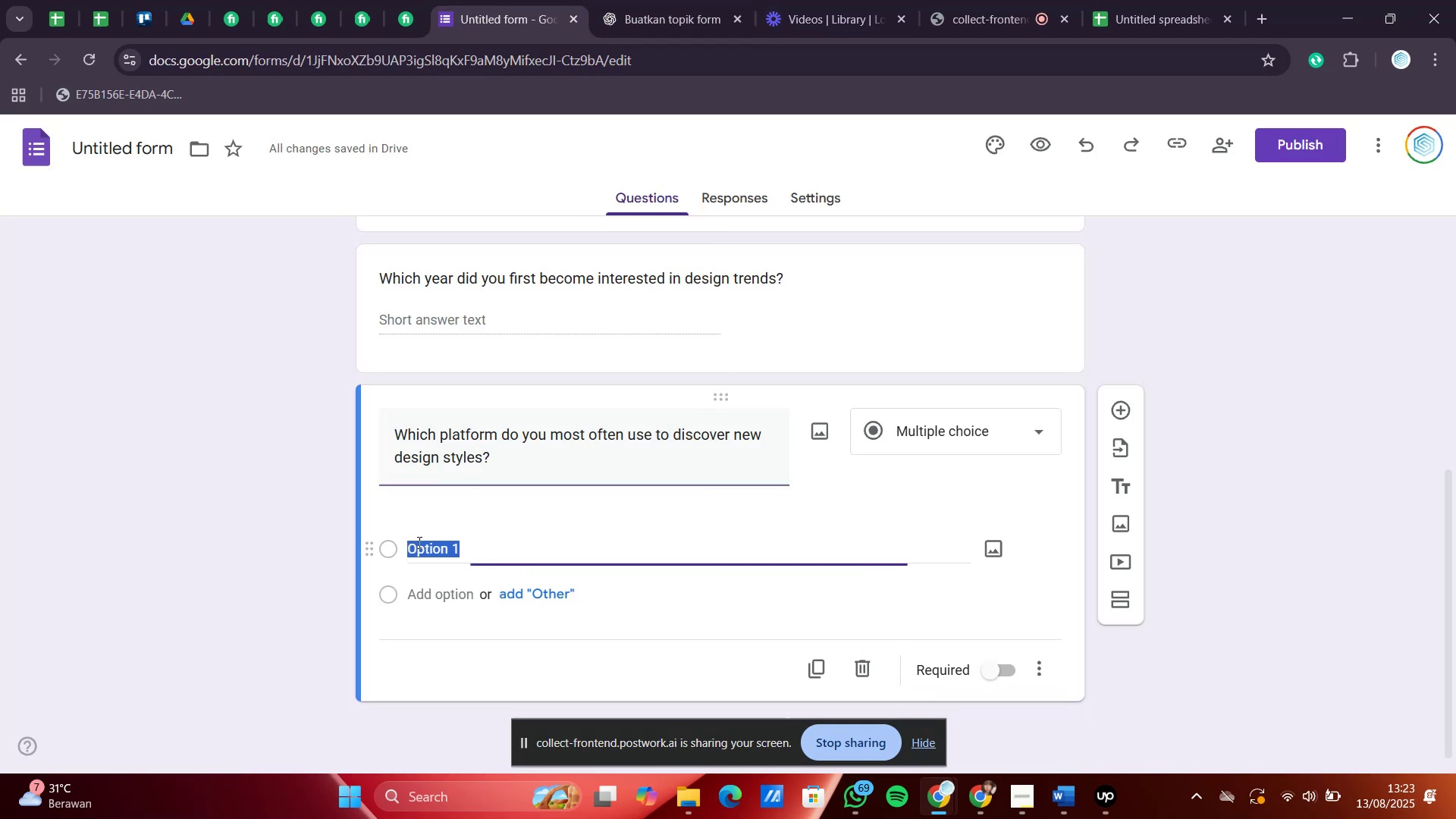 
key(Control+V)
 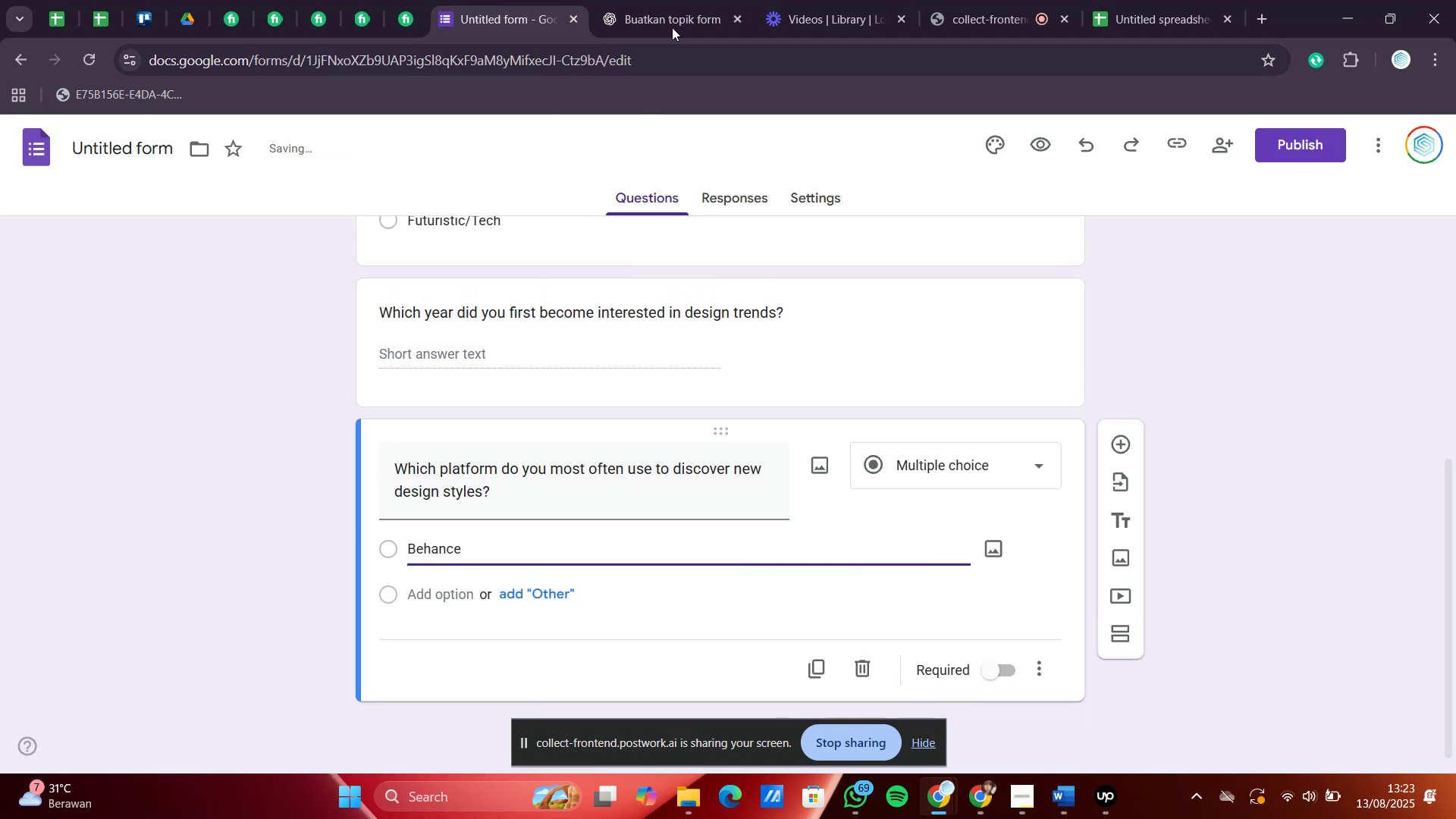 
left_click([676, 0])
 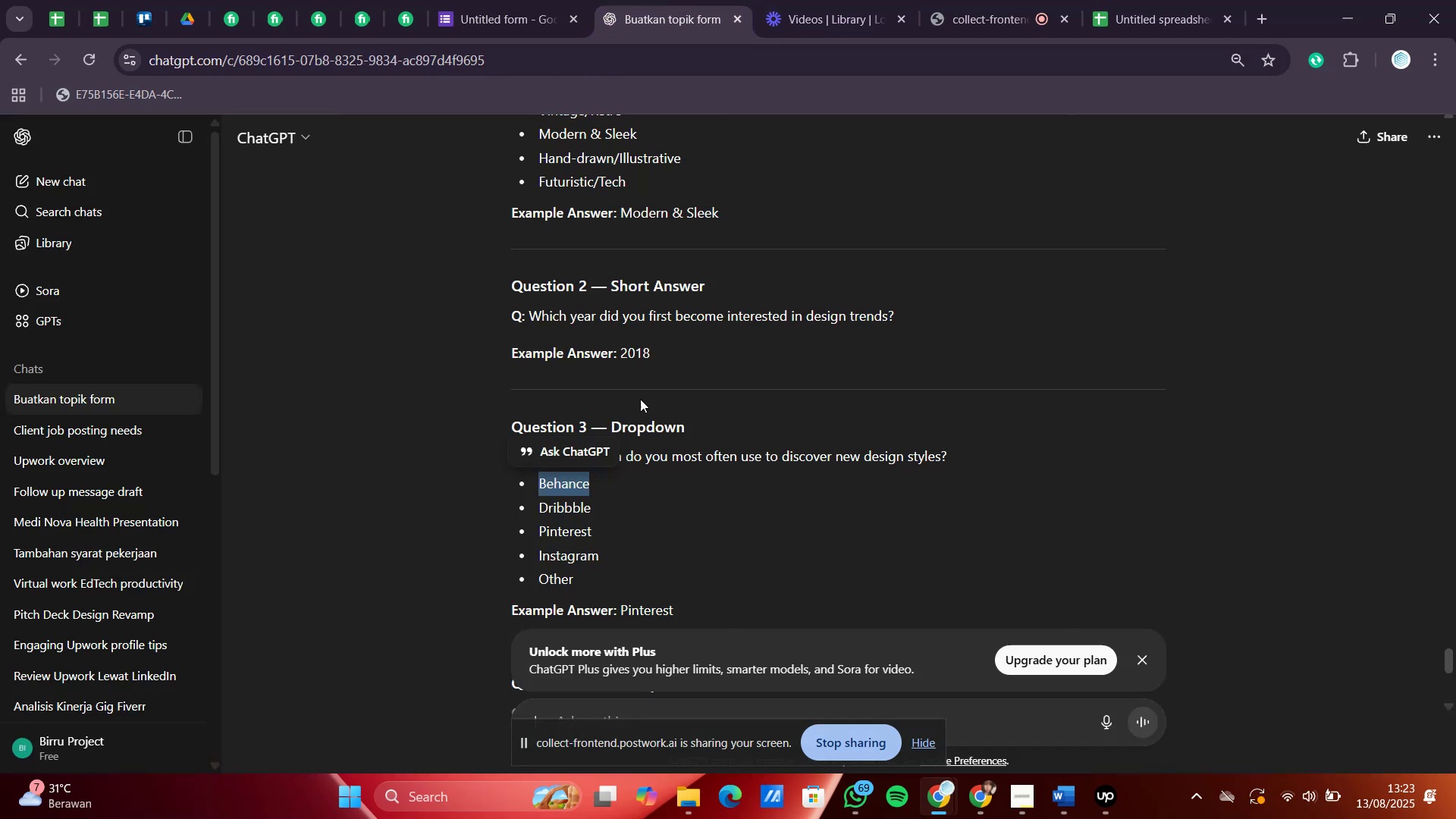 
scroll: coordinate [639, 442], scroll_direction: down, amount: 1.0
 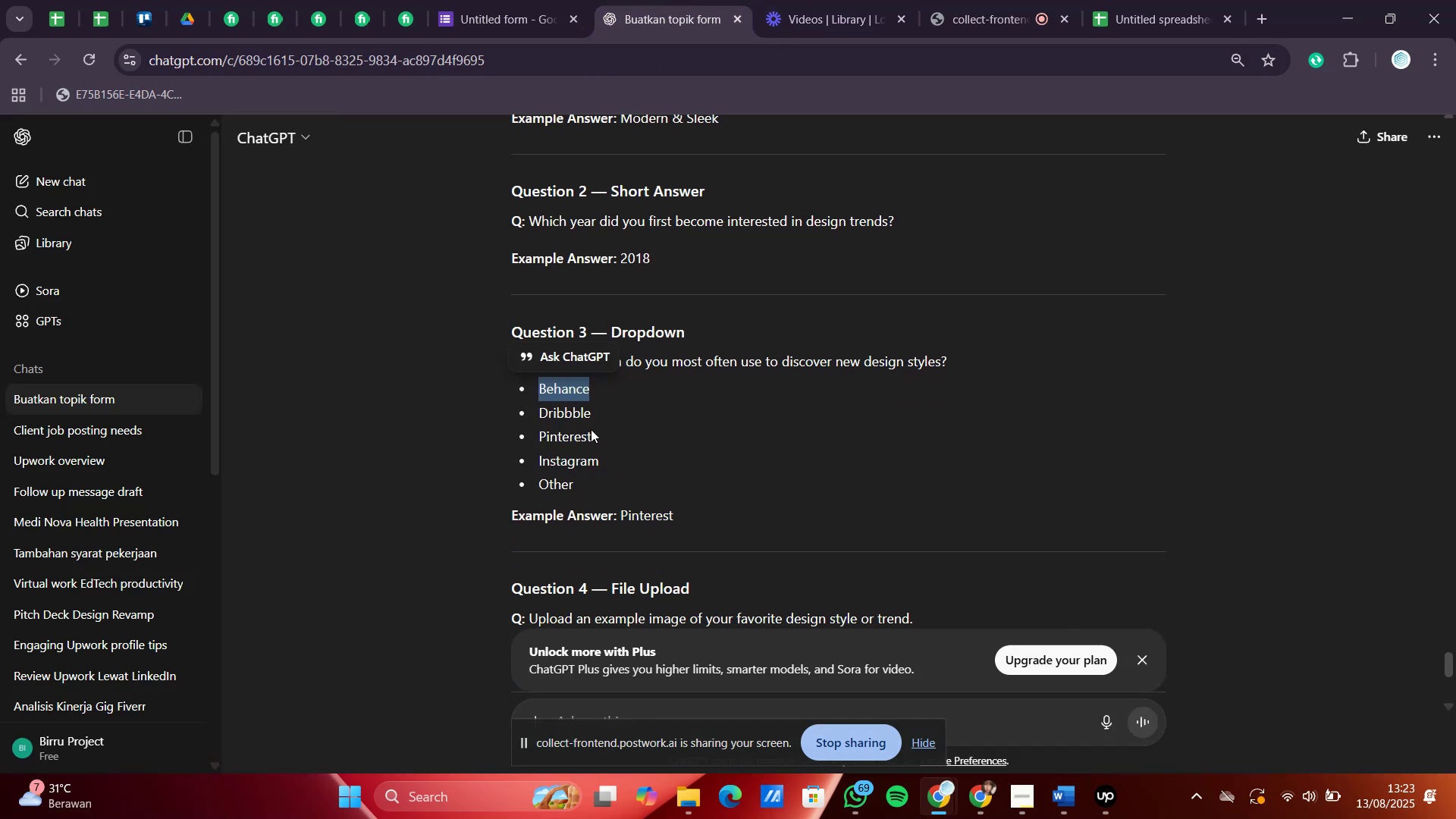 
left_click_drag(start_coordinate=[591, 415], to_coordinate=[539, 408])
 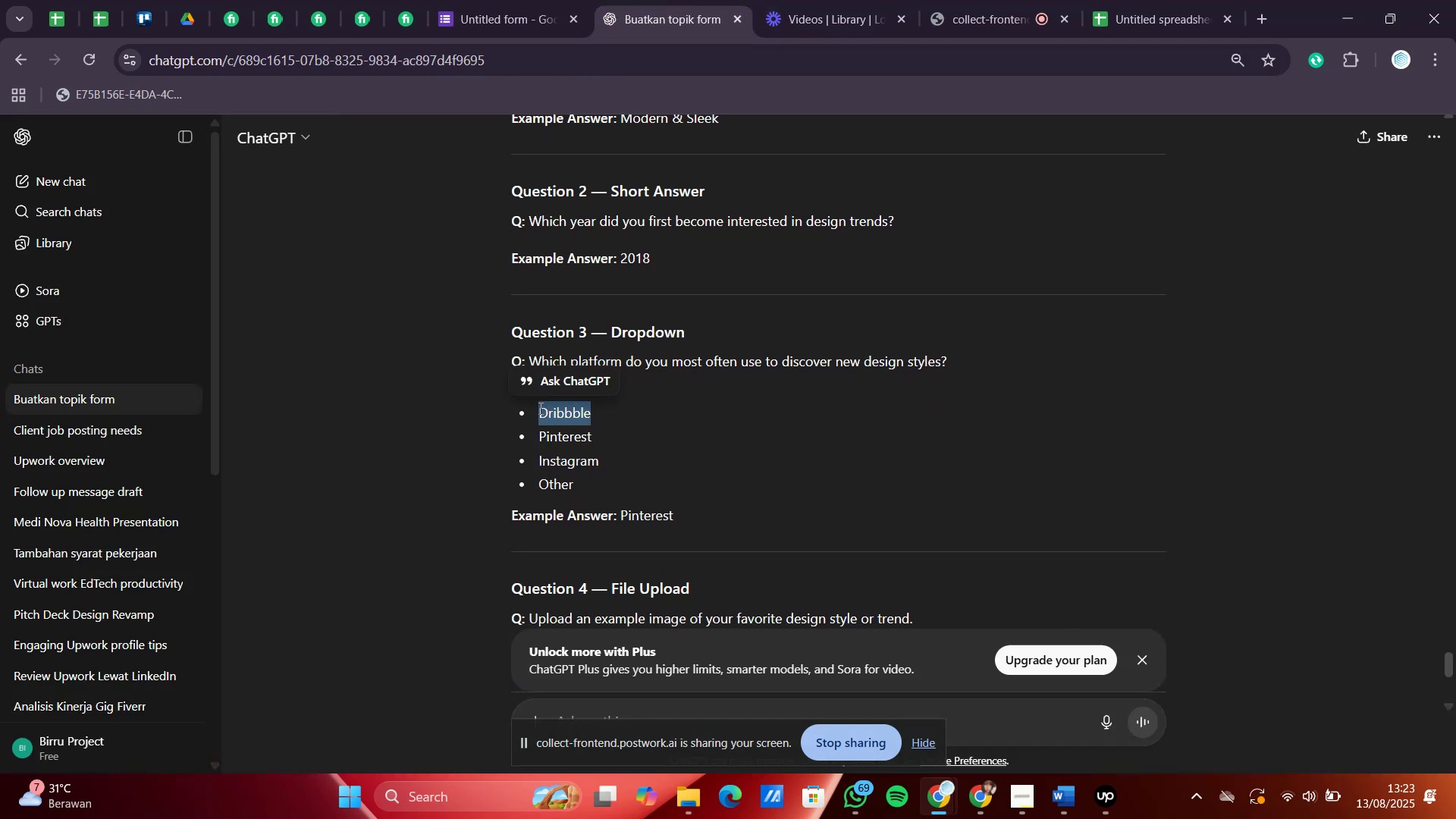 
key(Control+C)
 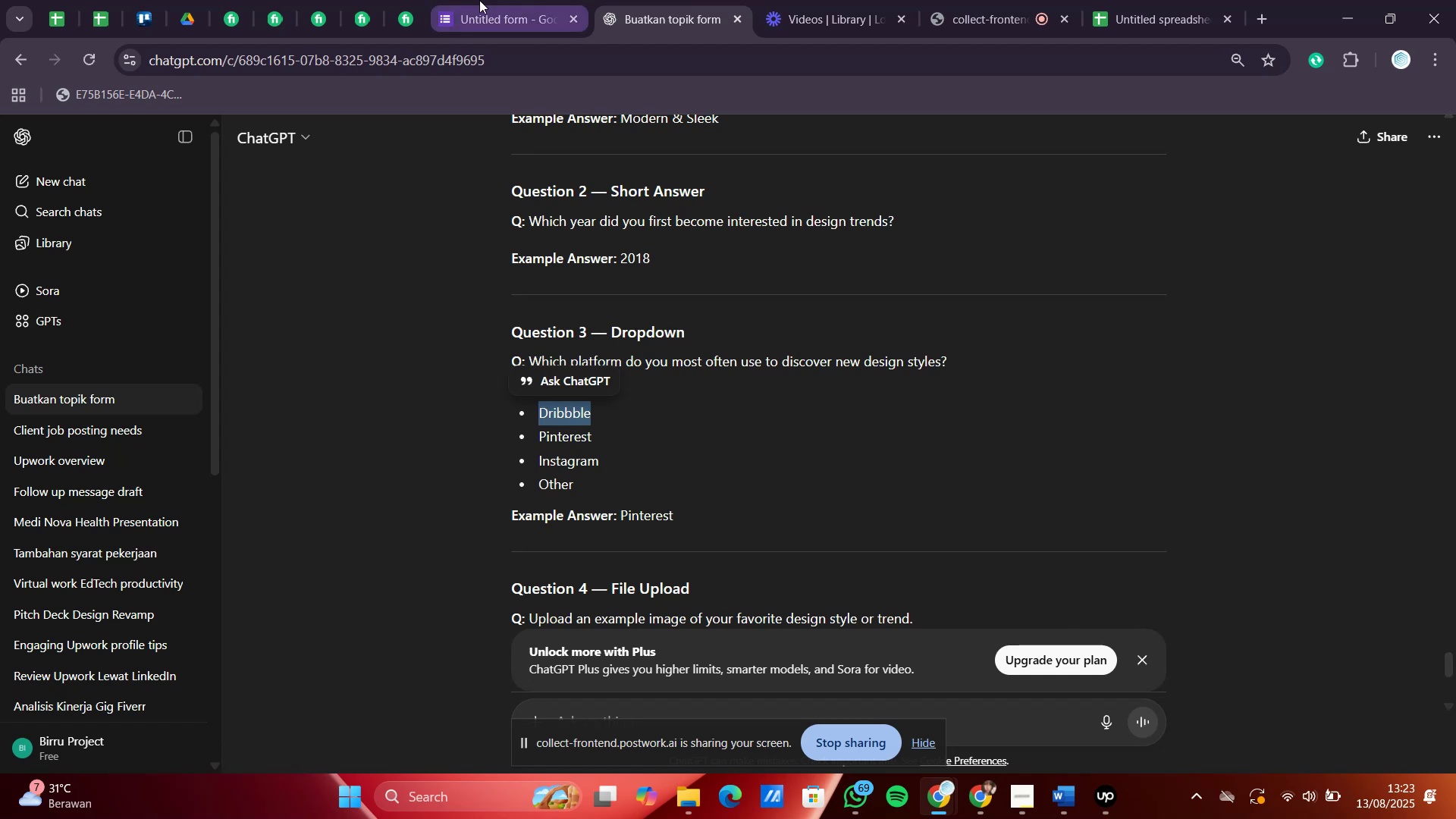 
left_click([479, 0])
 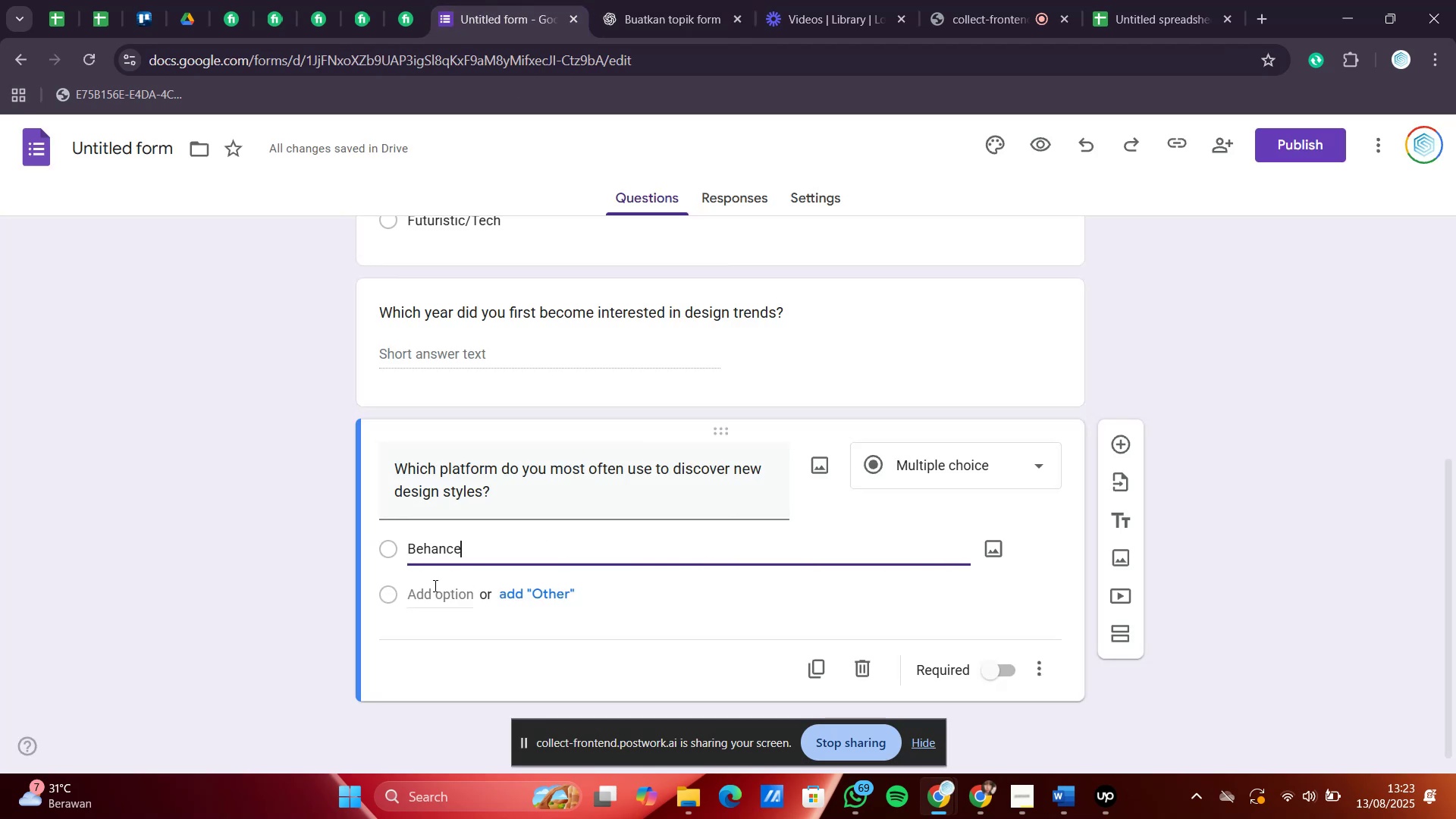 
left_click([434, 585])
 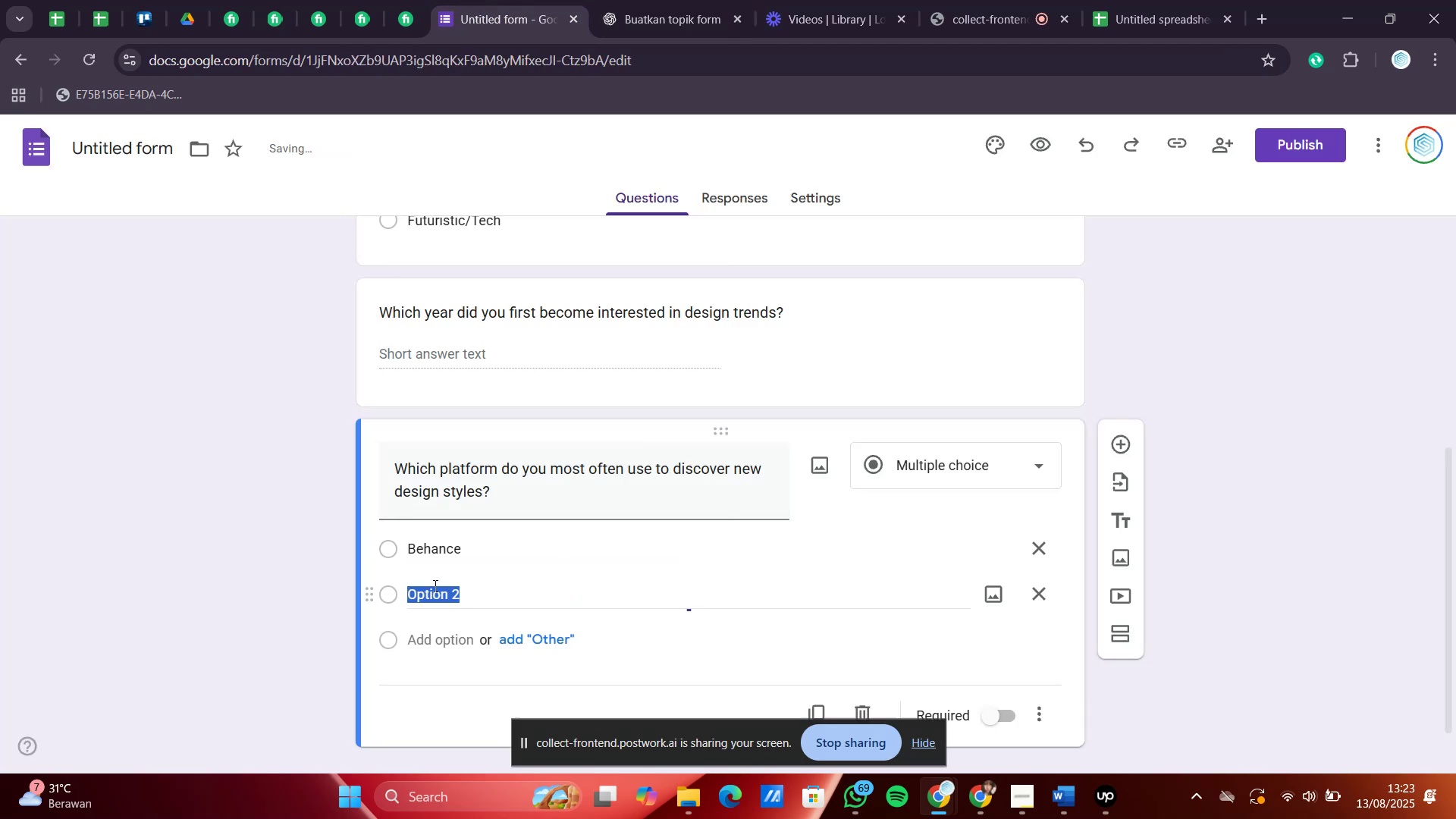 
key(Control+V)
 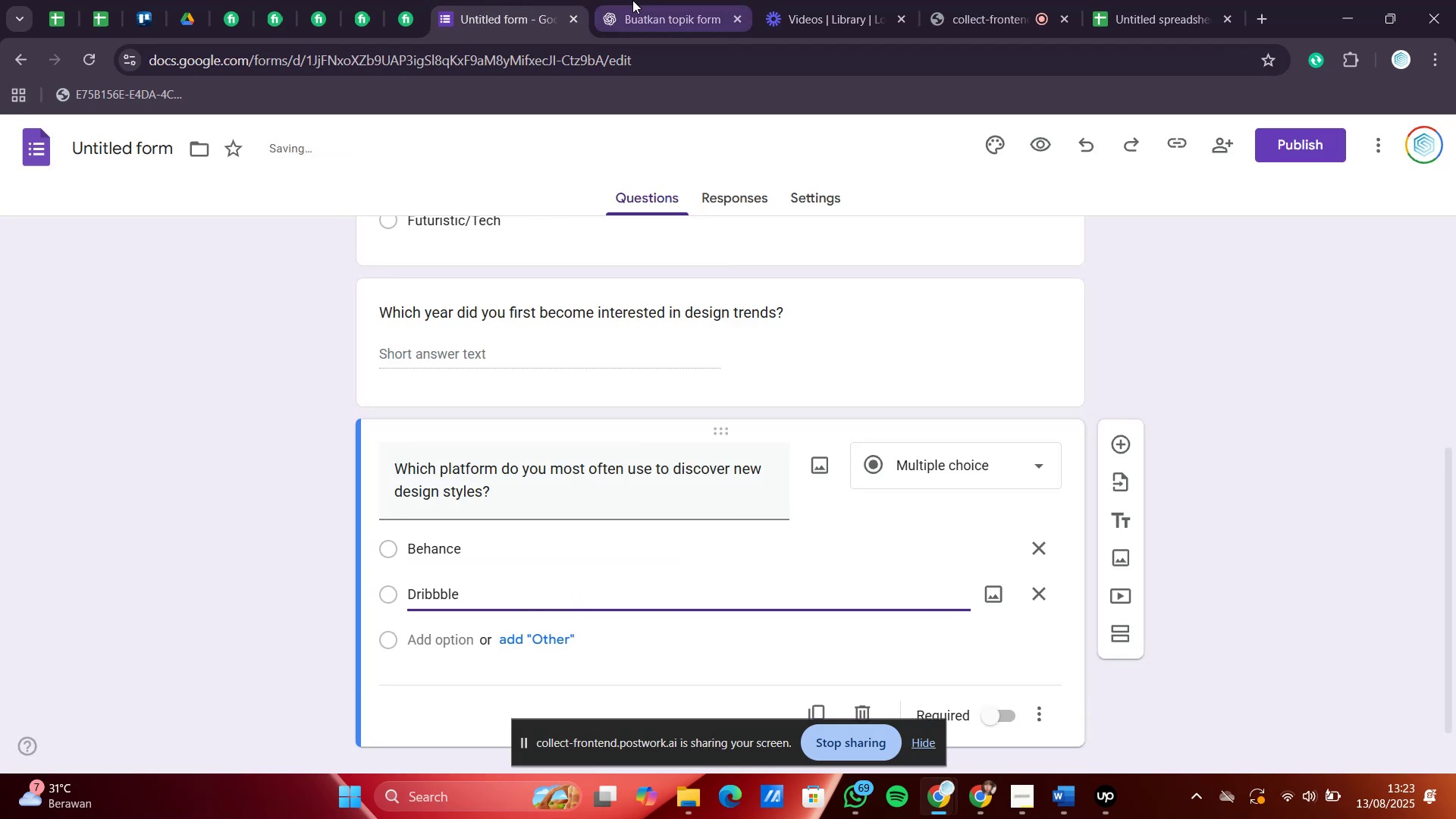 
left_click([639, 0])
 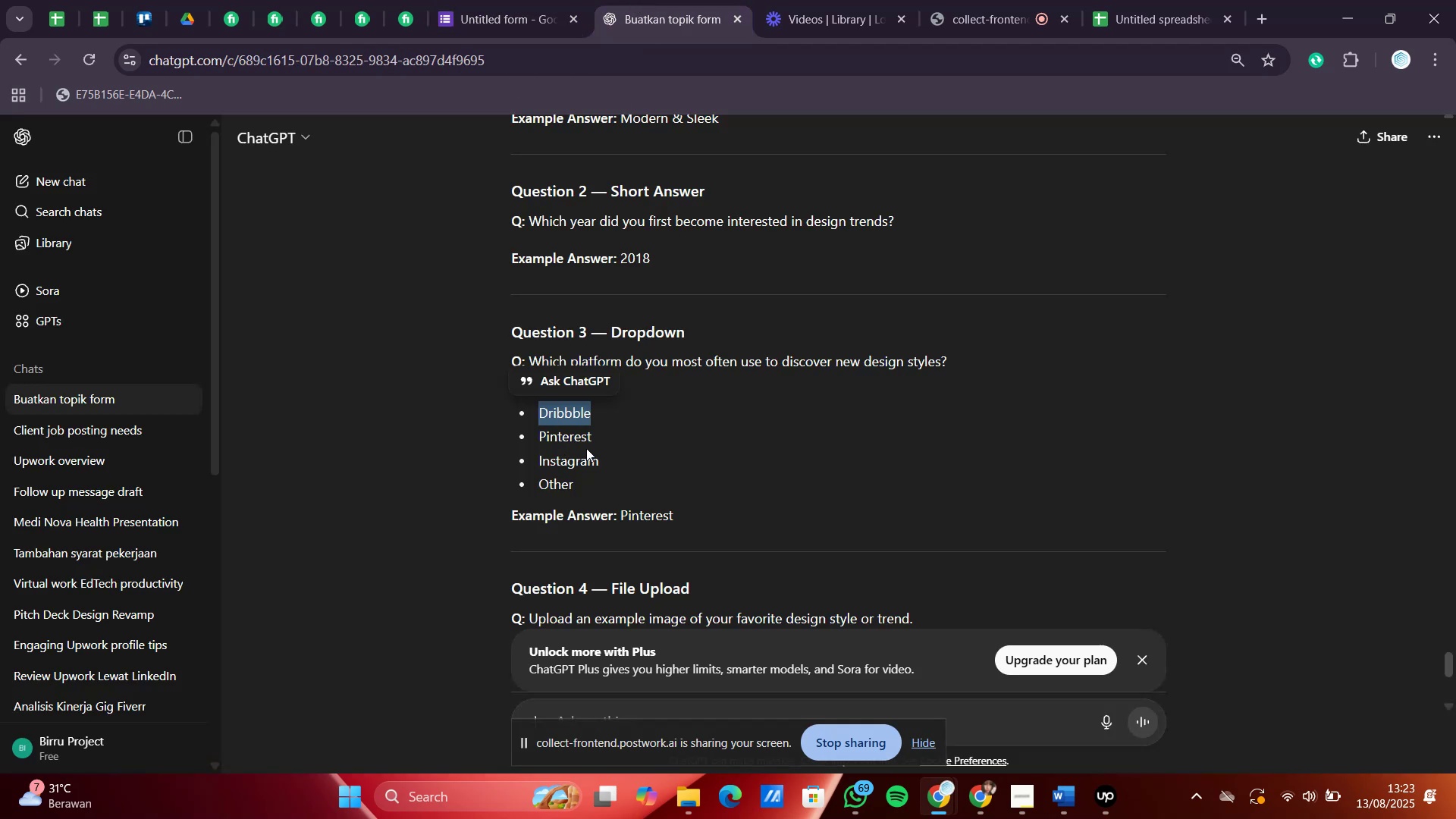 
left_click_drag(start_coordinate=[595, 445], to_coordinate=[528, 431])
 